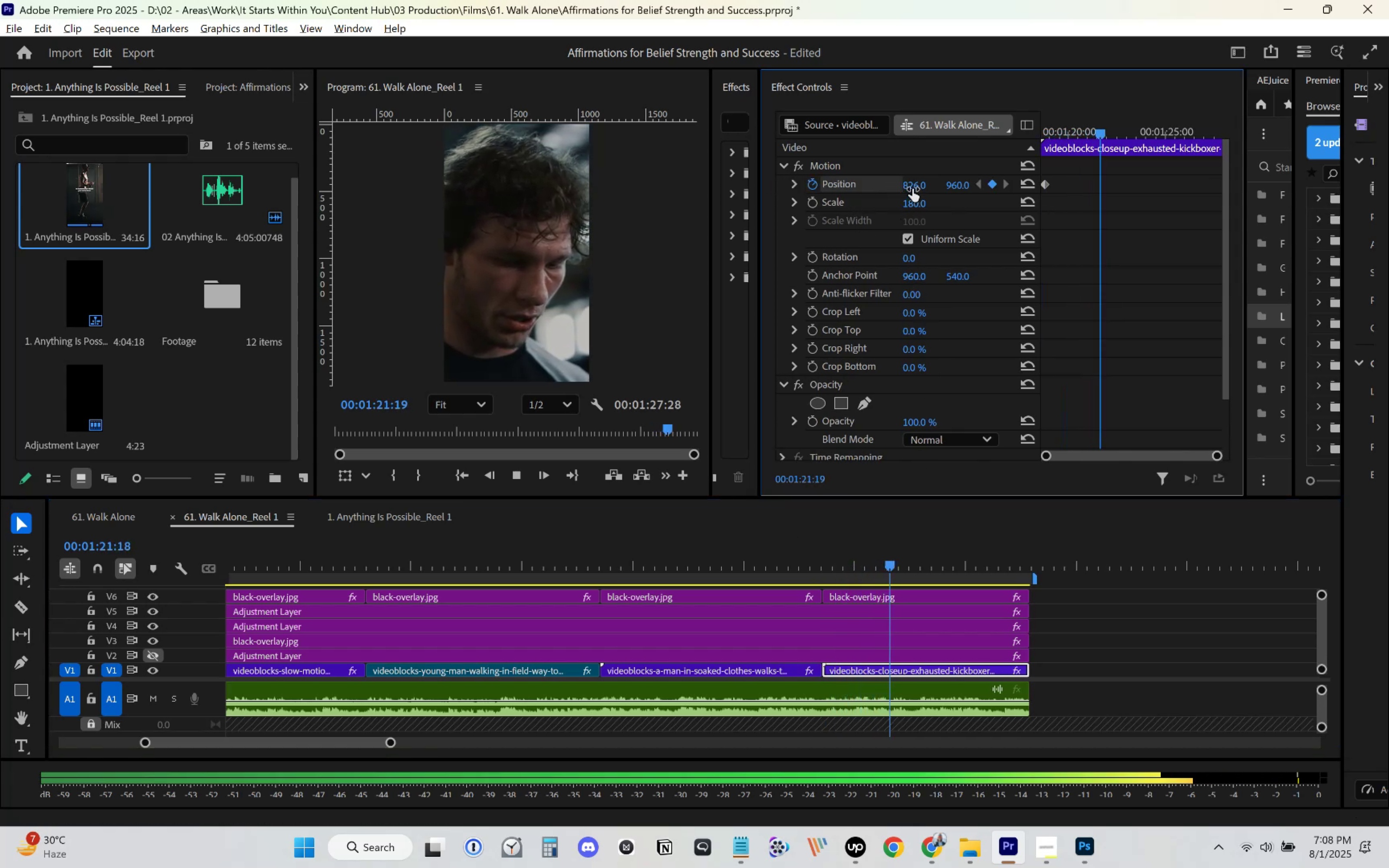 
key(Space)
 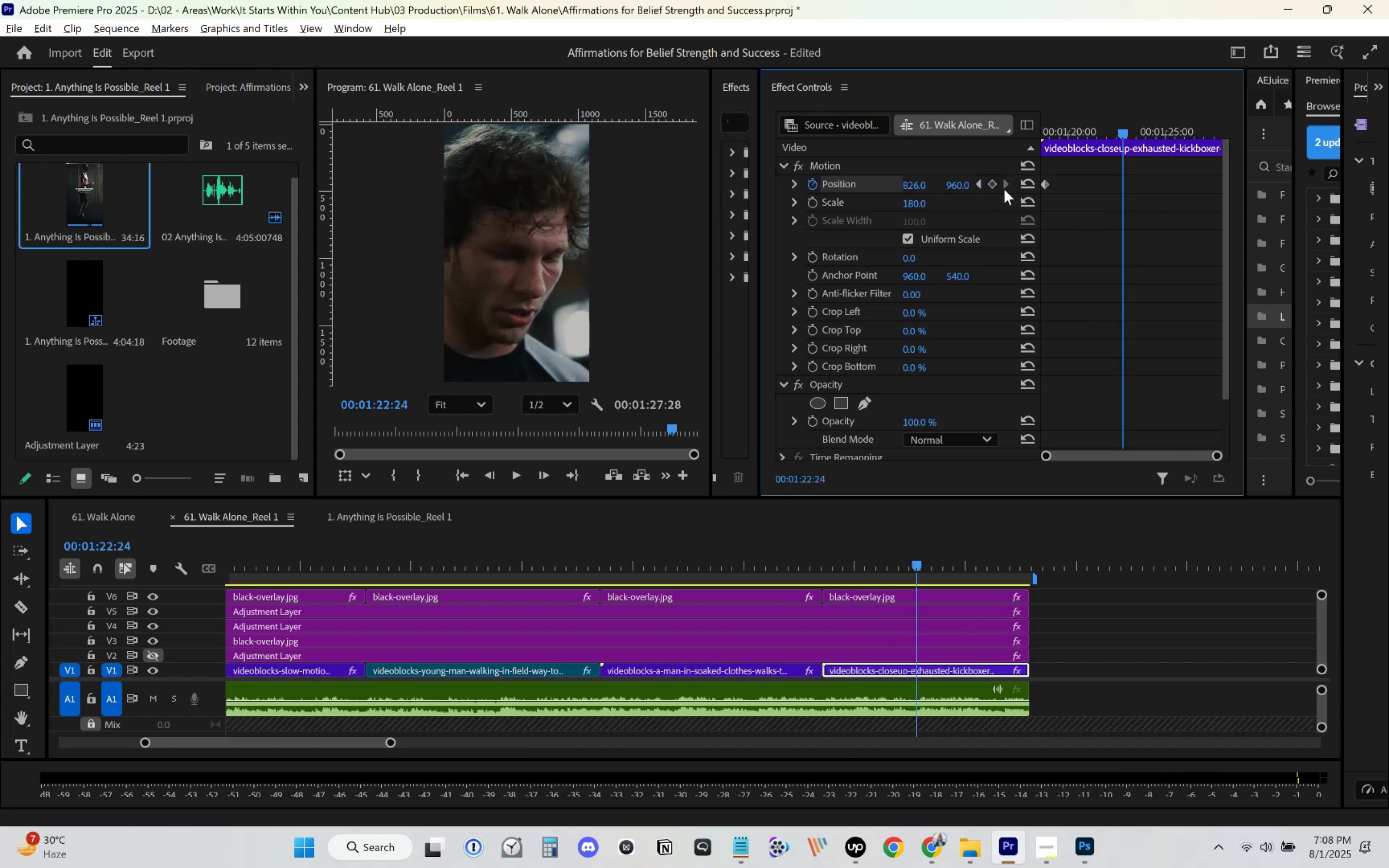 
left_click([995, 184])
 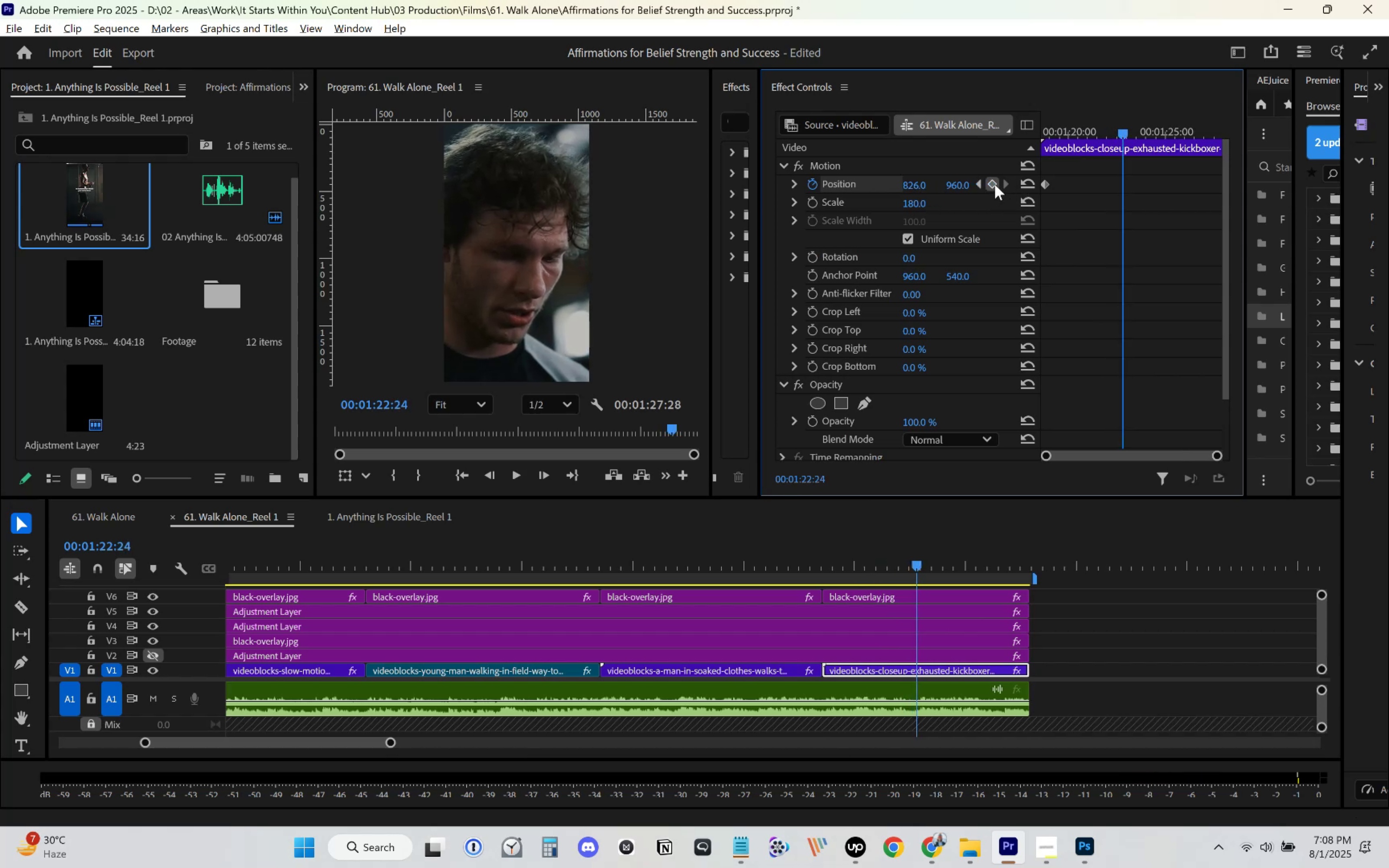 
key(Space)
 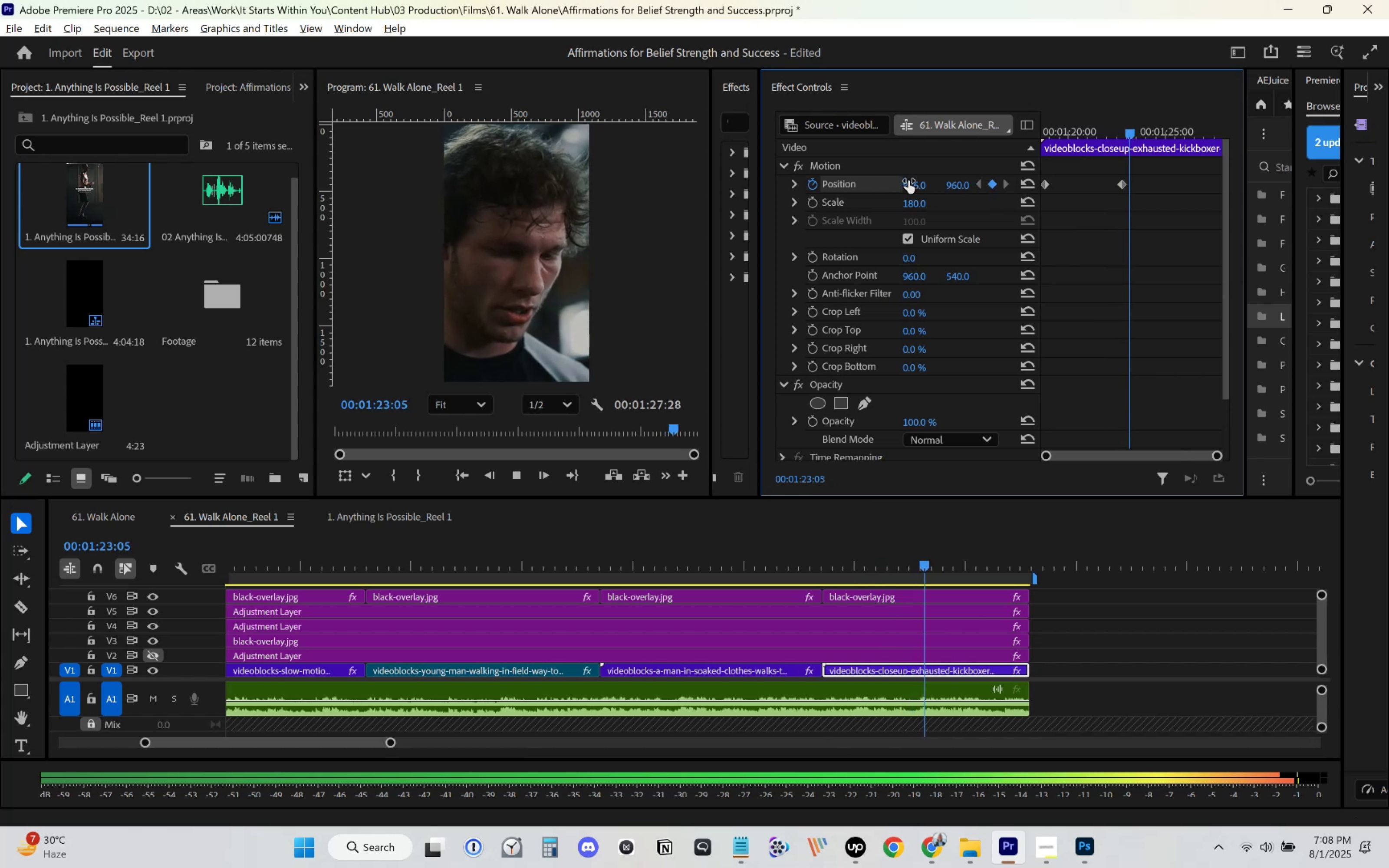 
key(Space)
 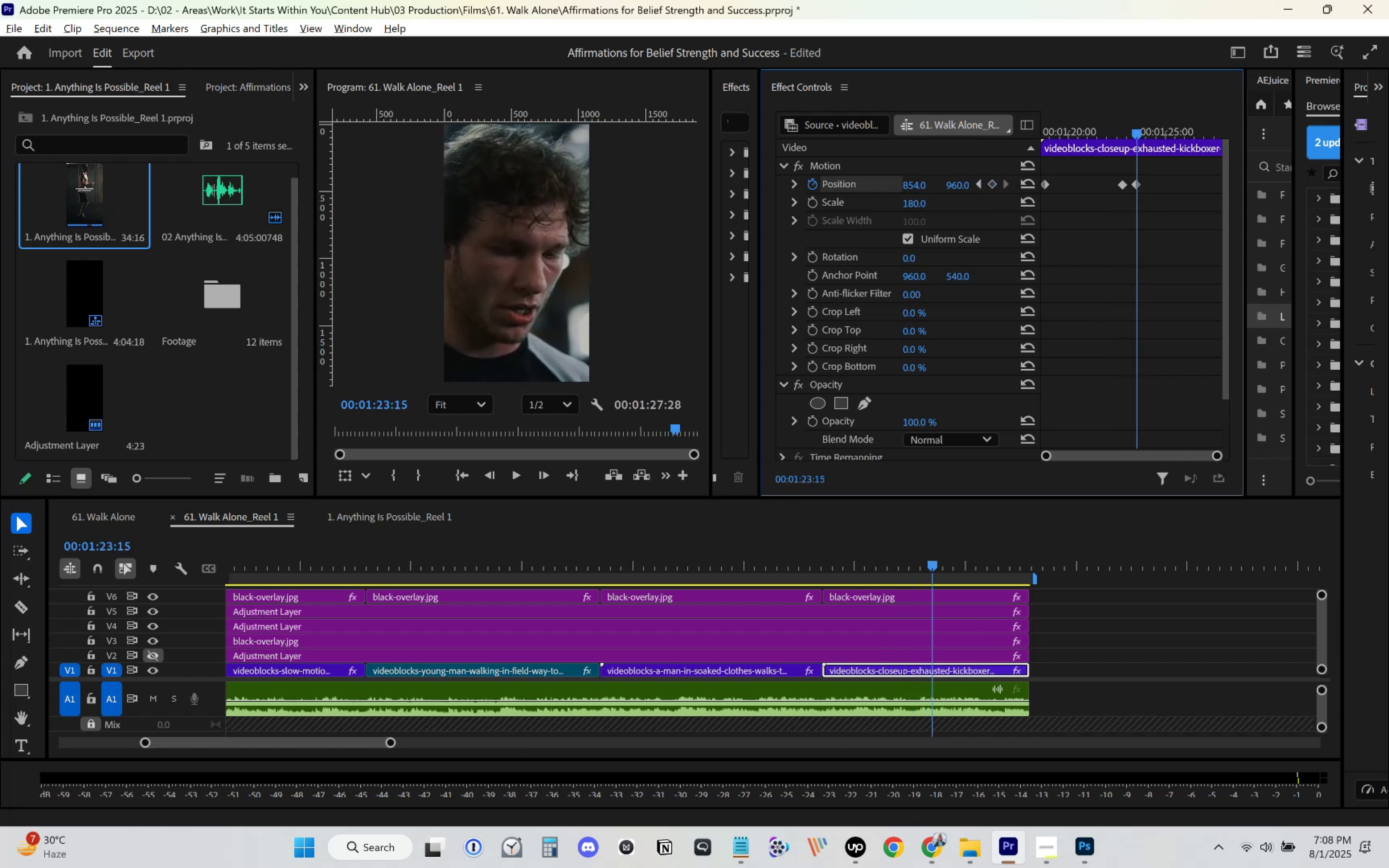 
key(Space)
 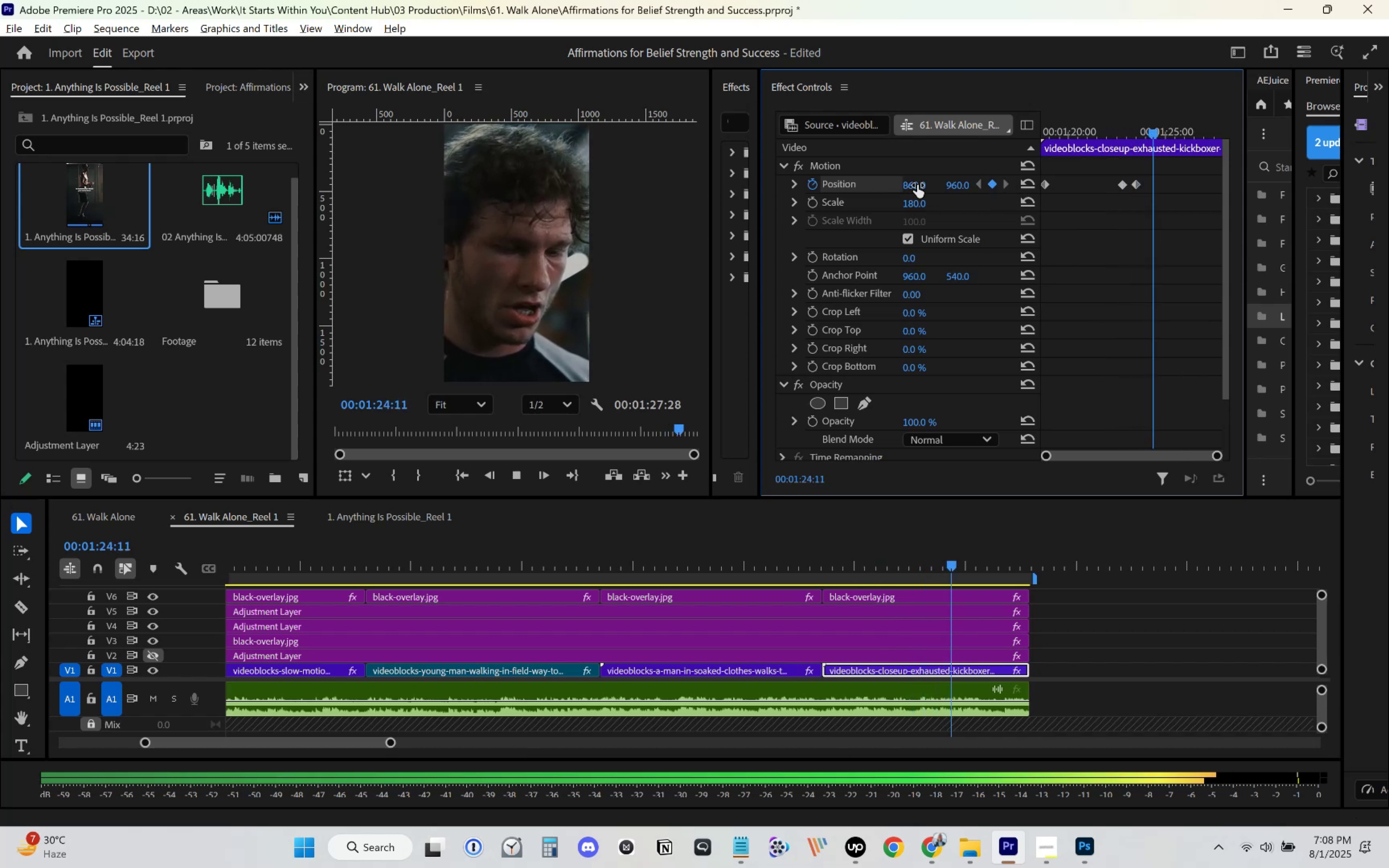 
key(Space)
 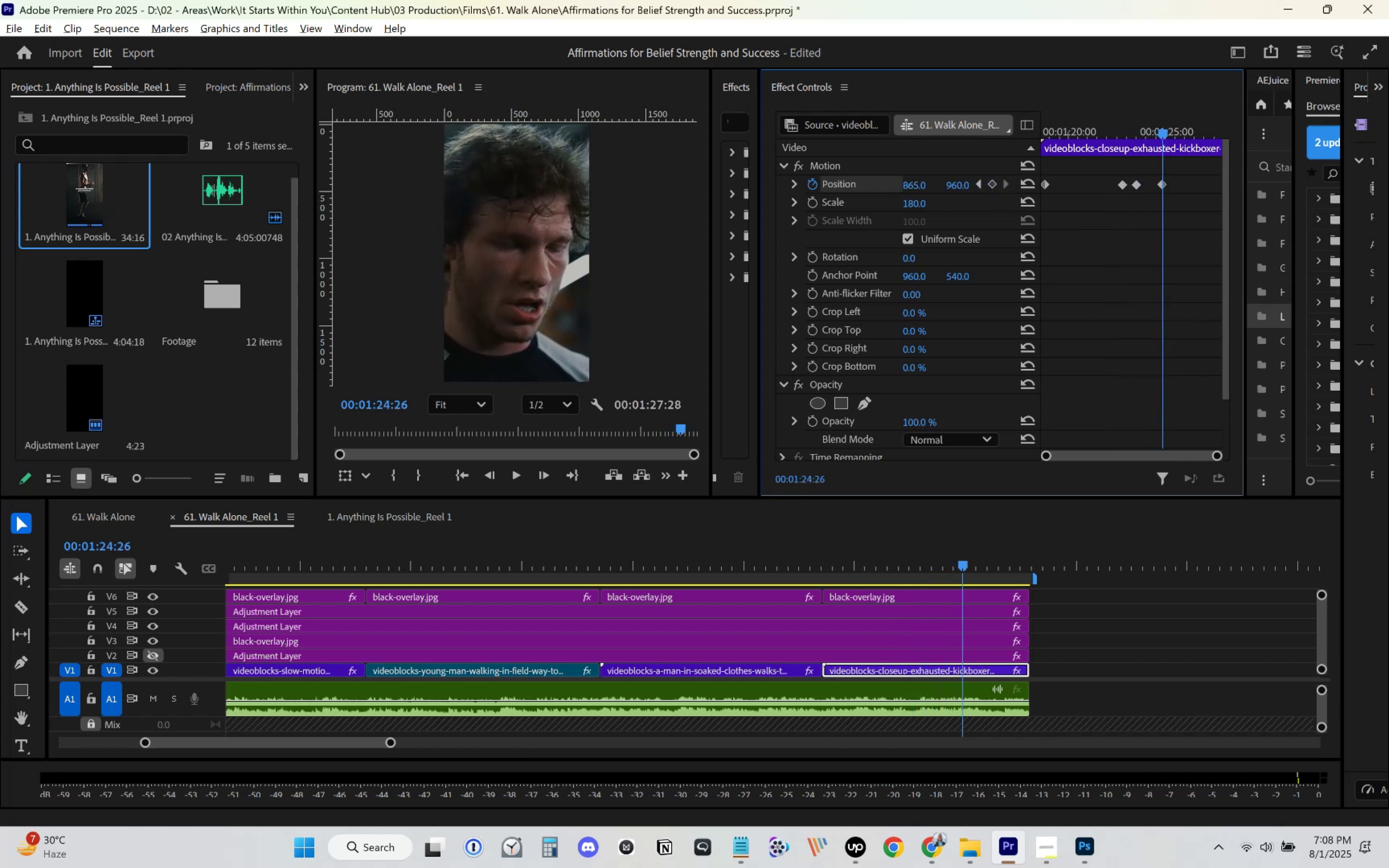 
key(Space)
 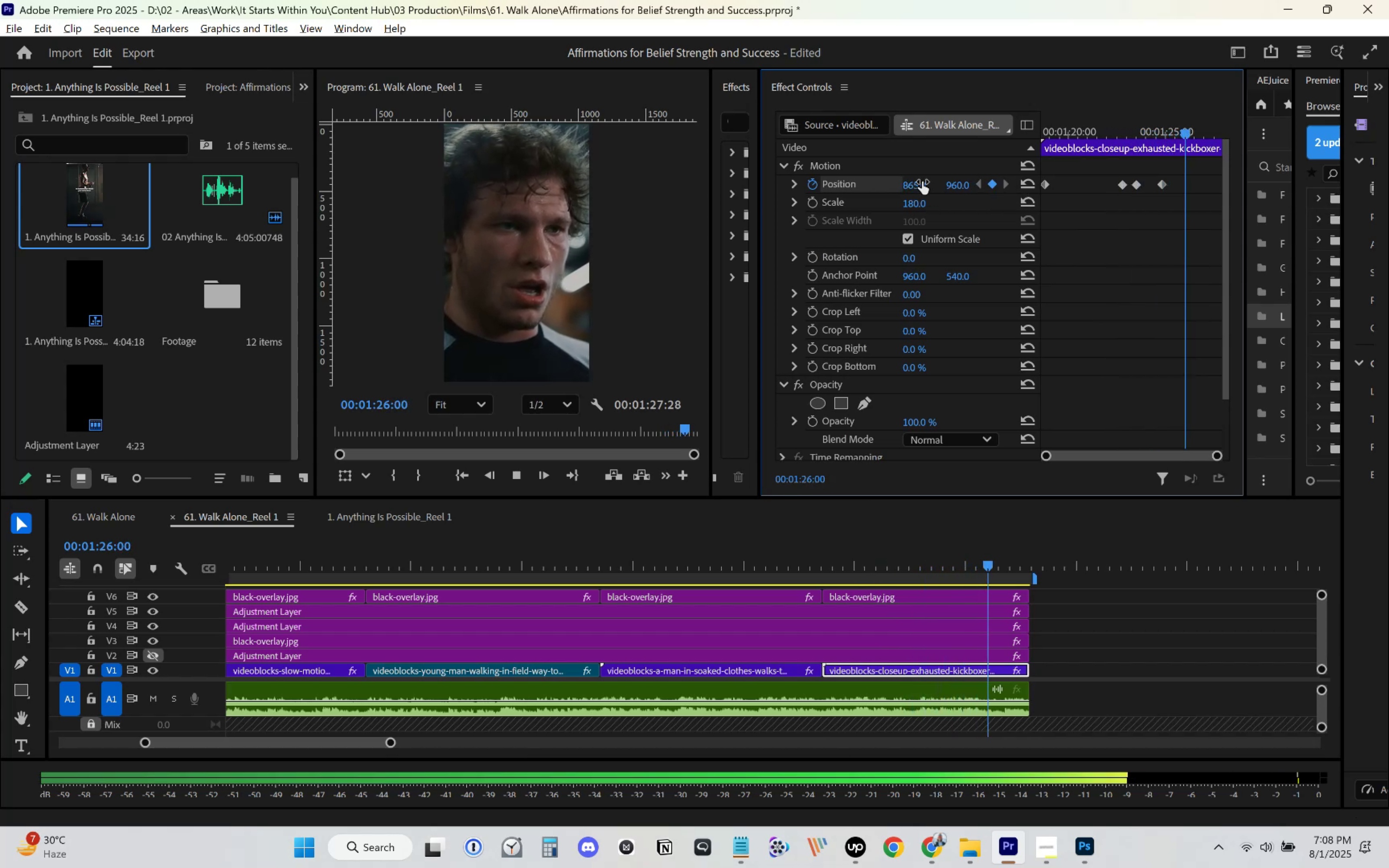 
key(Space)
 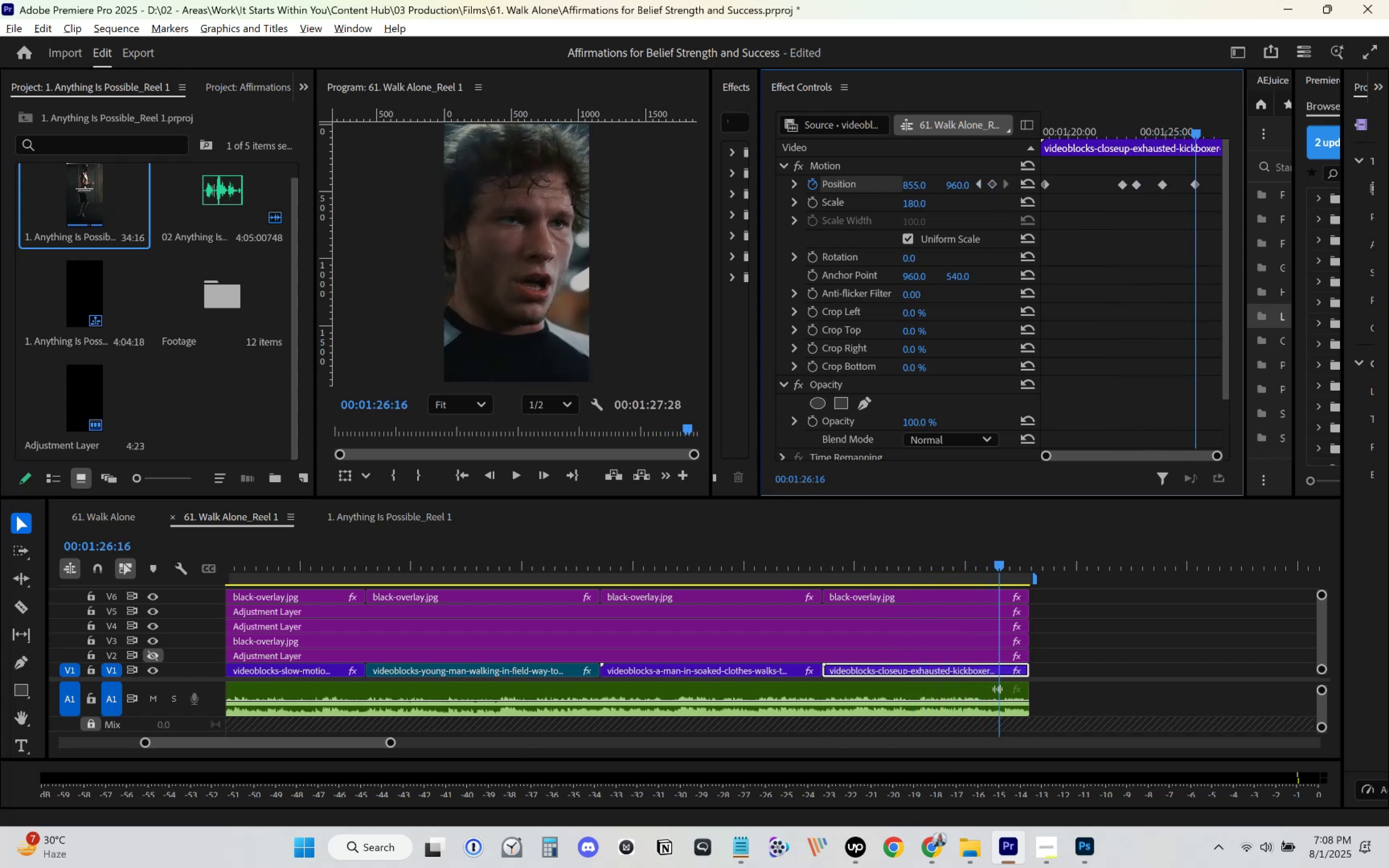 
key(Space)
 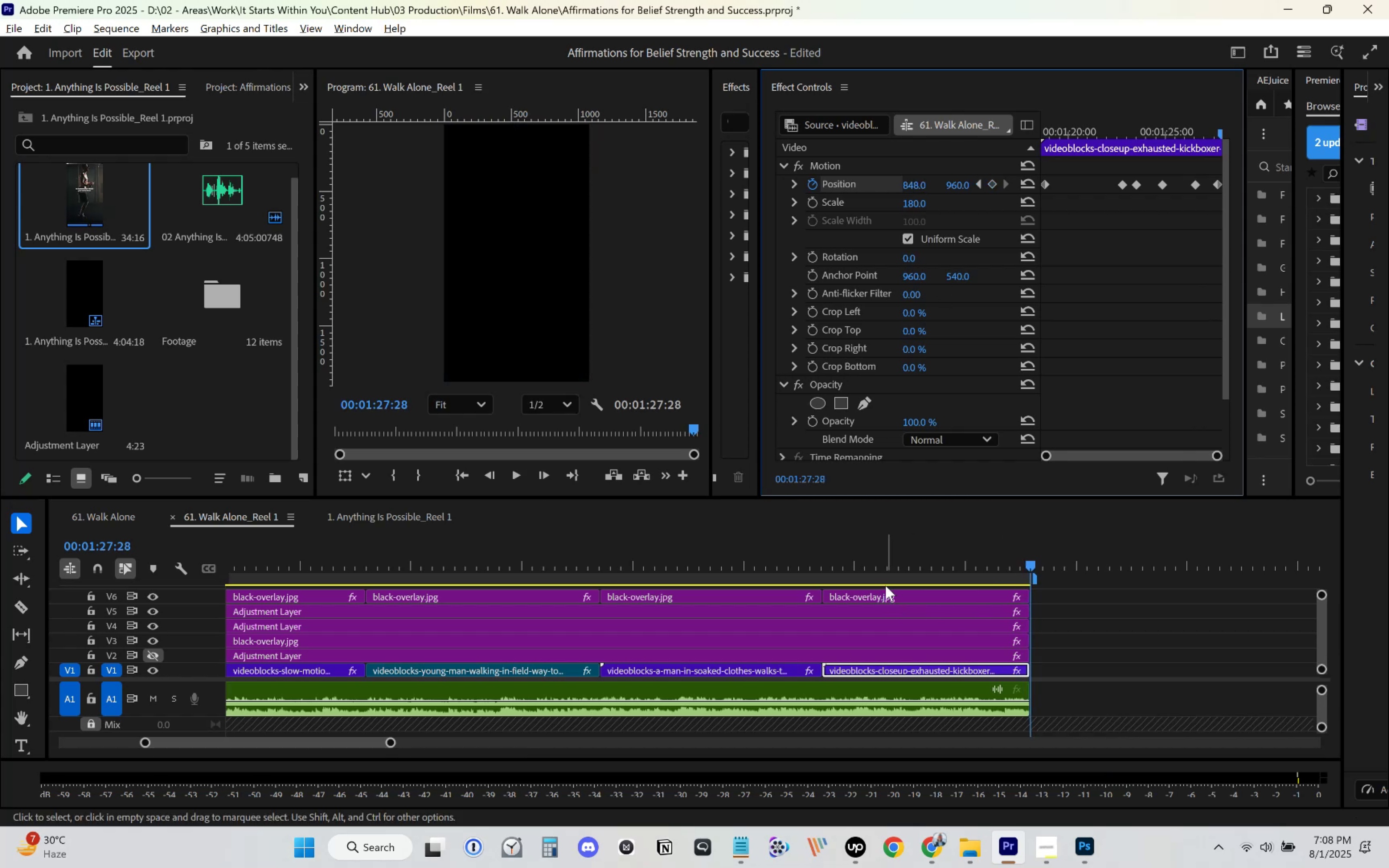 
key(Space)
 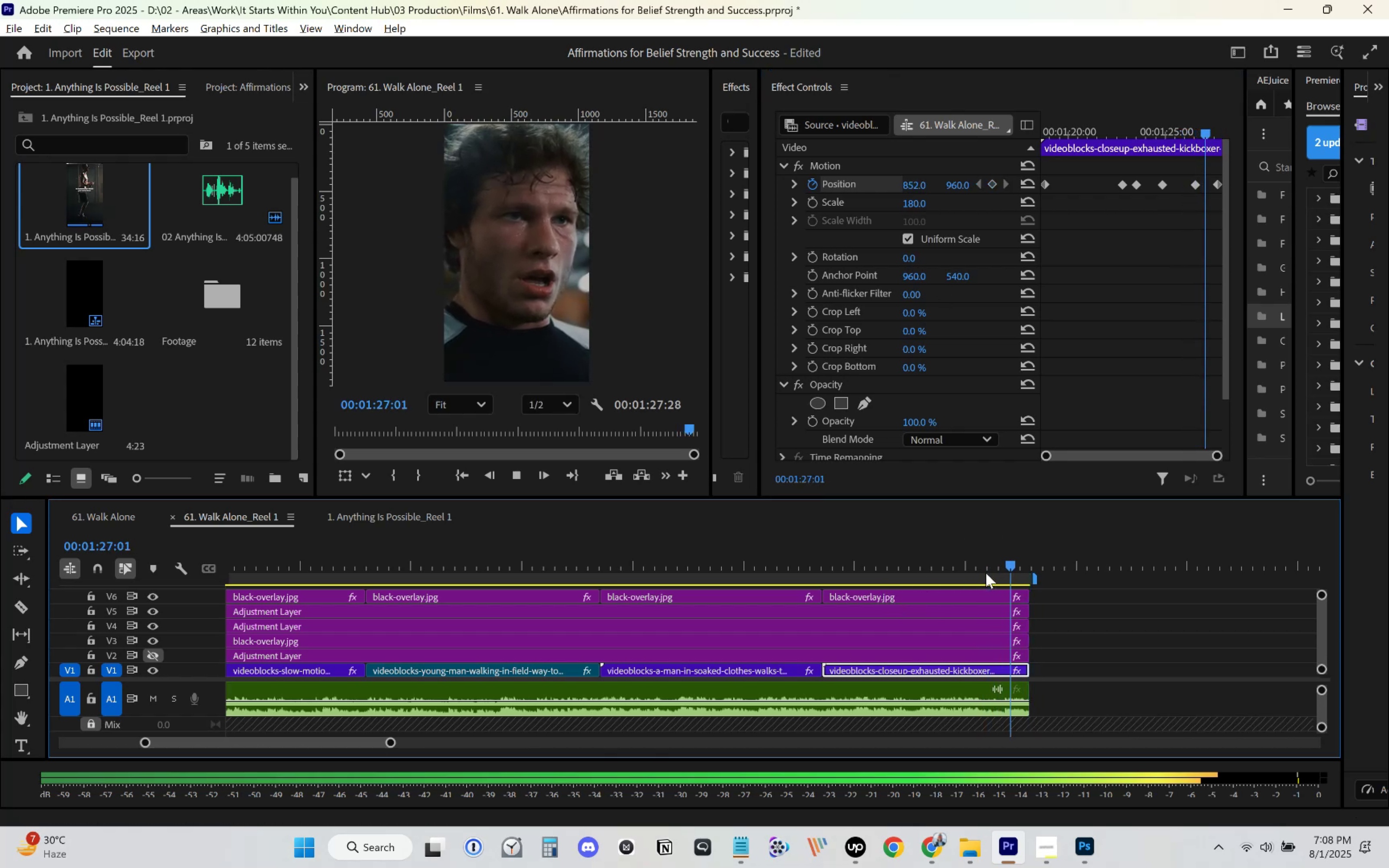 
left_click([981, 576])
 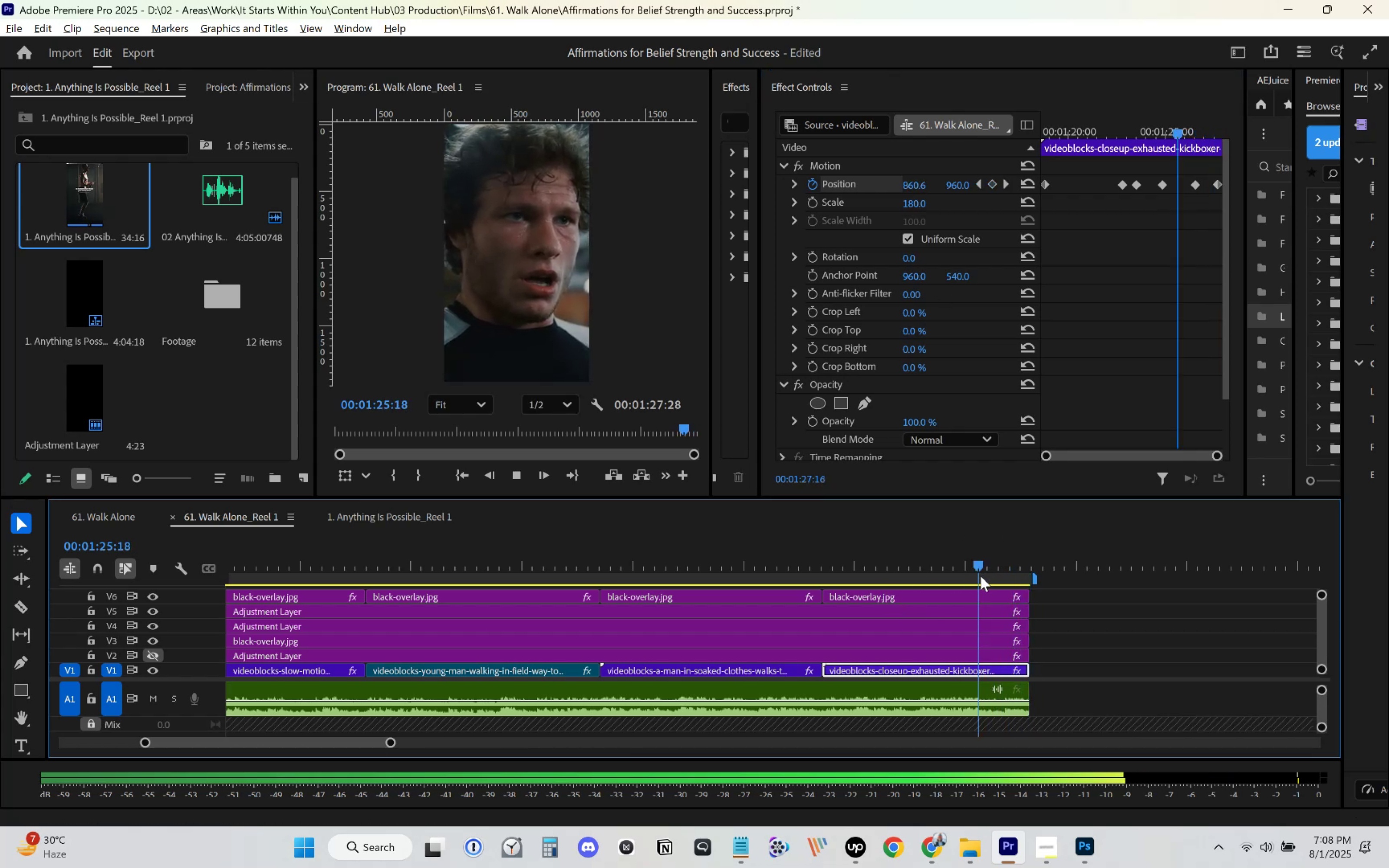 
key(Space)
 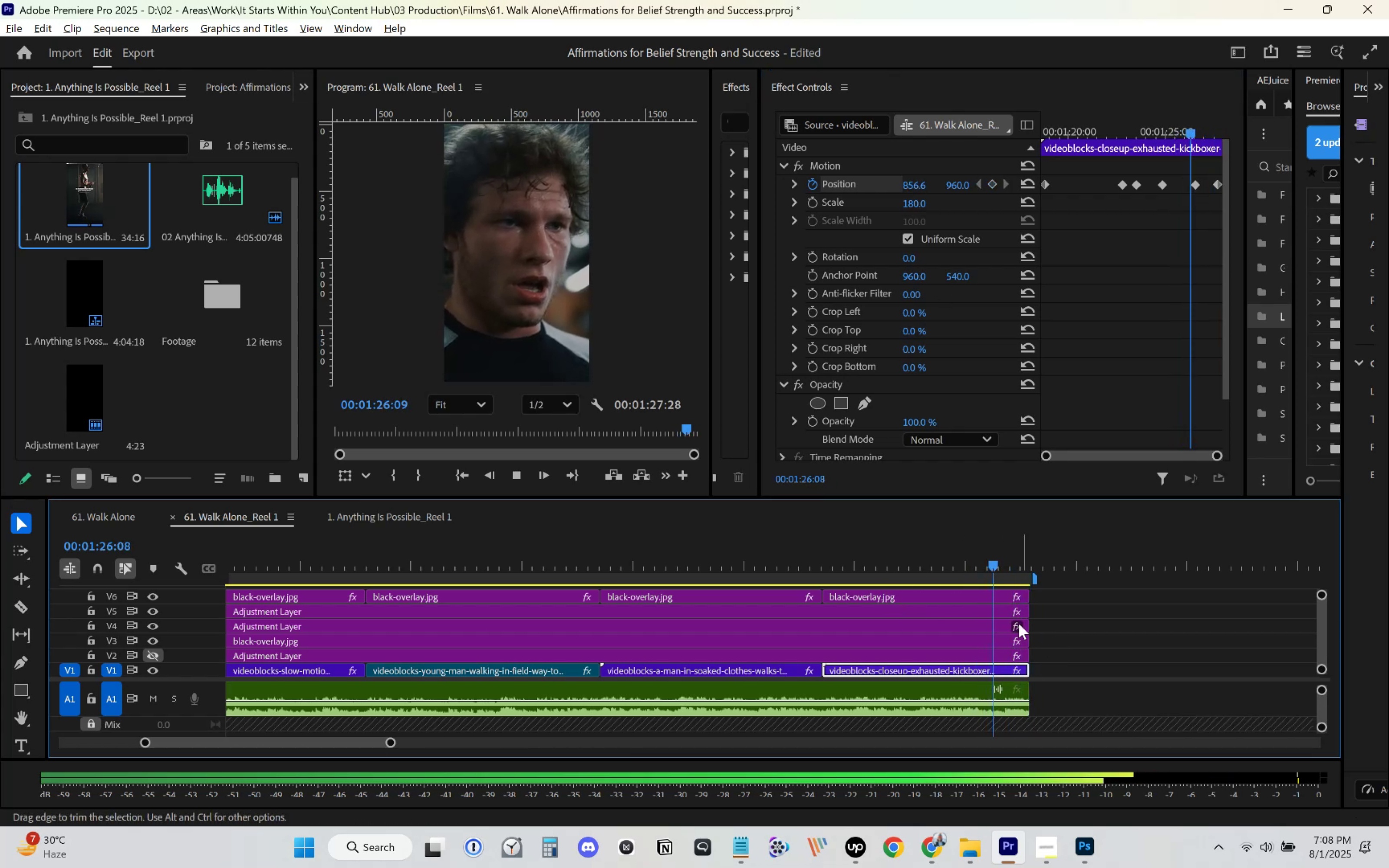 
left_click([960, 566])
 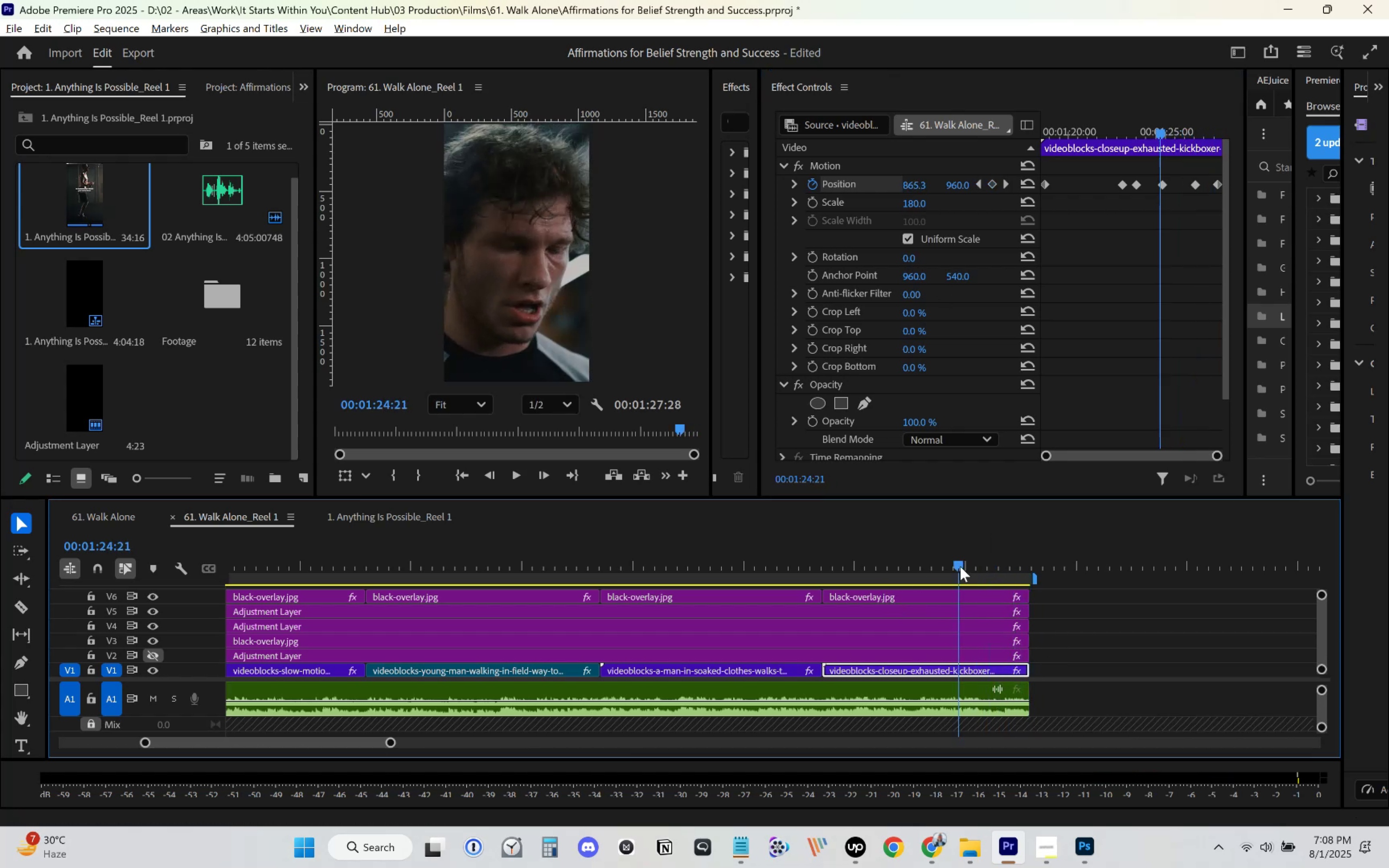 
key(Space)
 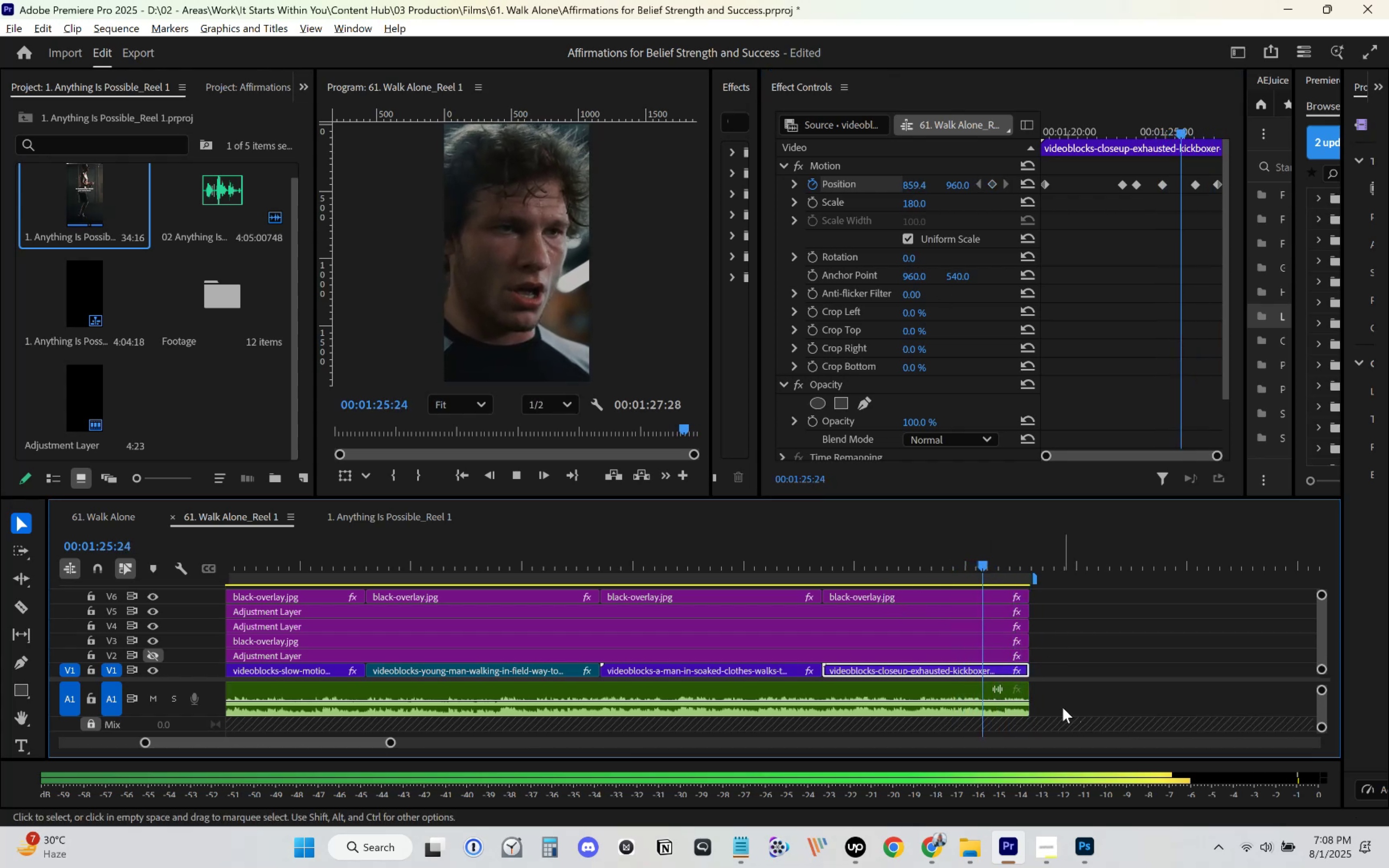 
key(Space)
 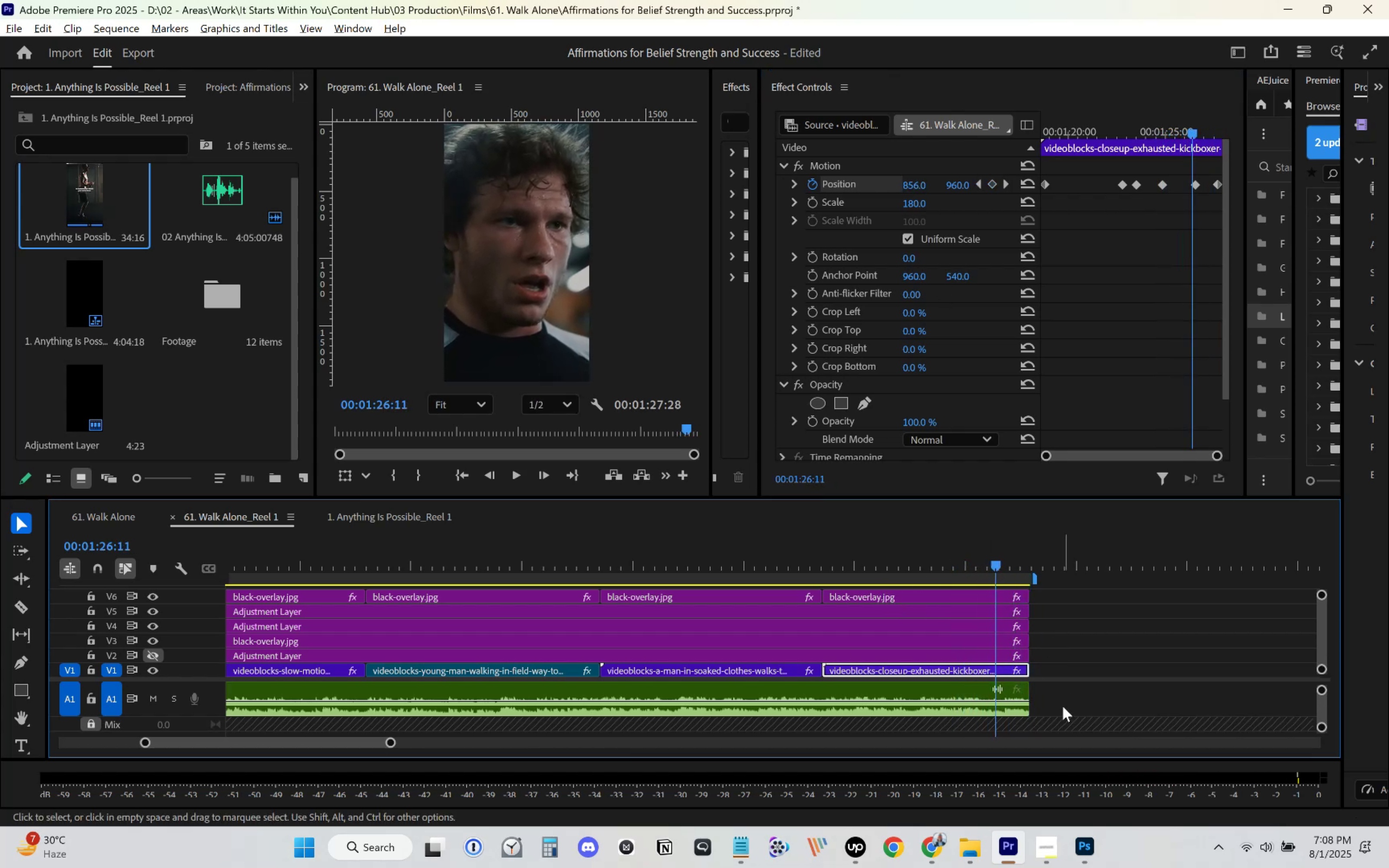 
key(Space)
 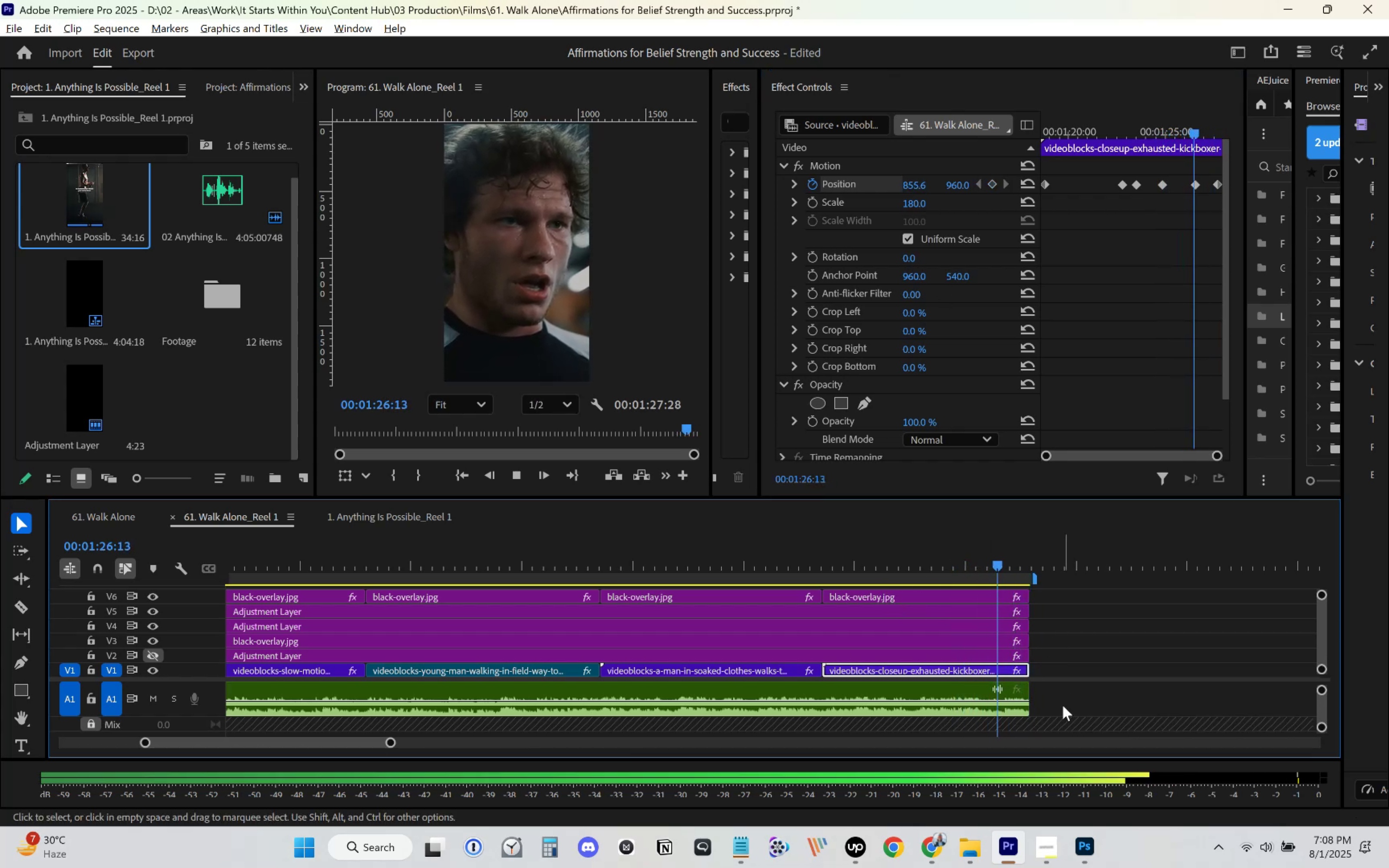 
key(Space)
 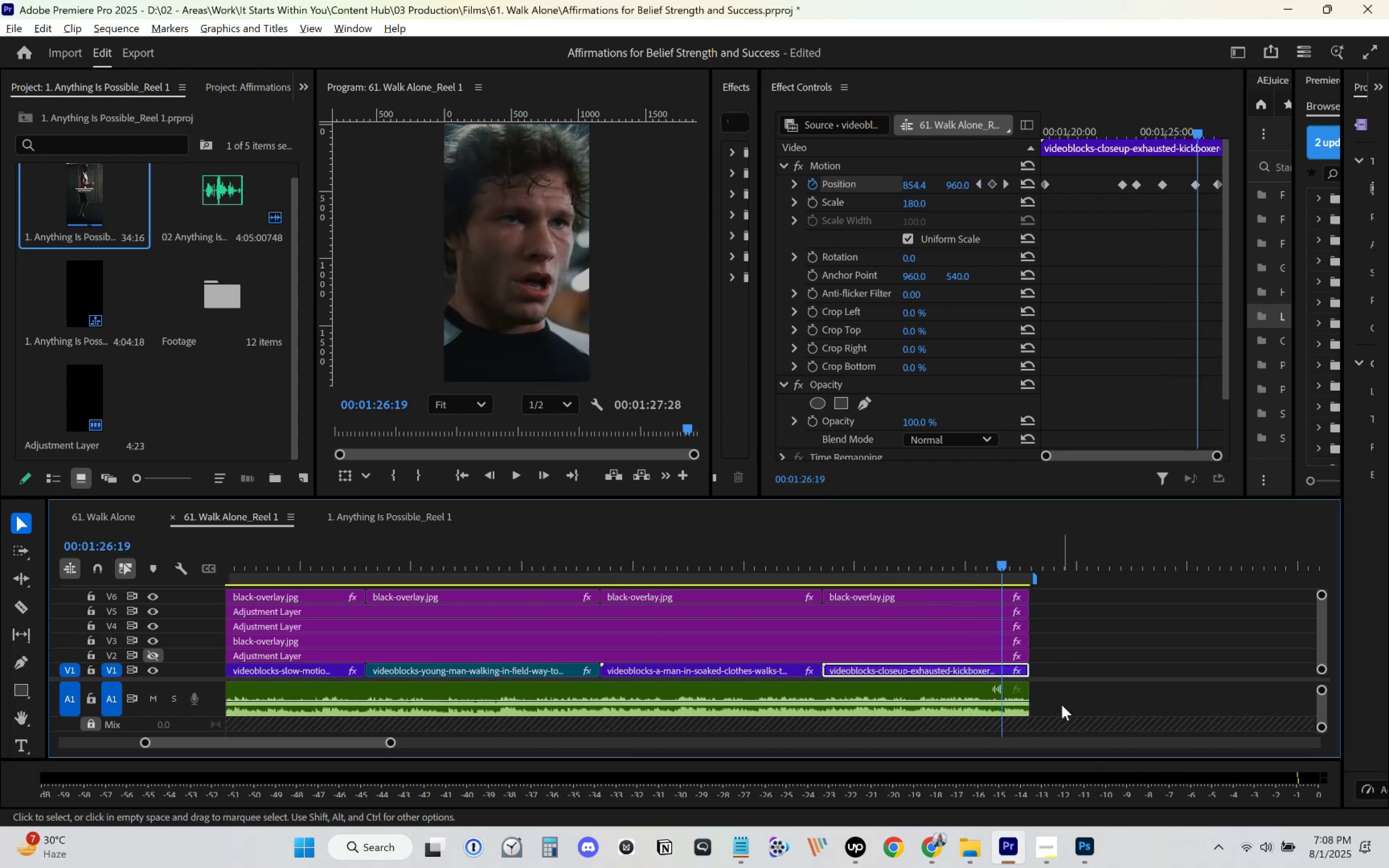 
hold_key(key=ControlLeft, duration=1.5)
left_click([987, 700])
 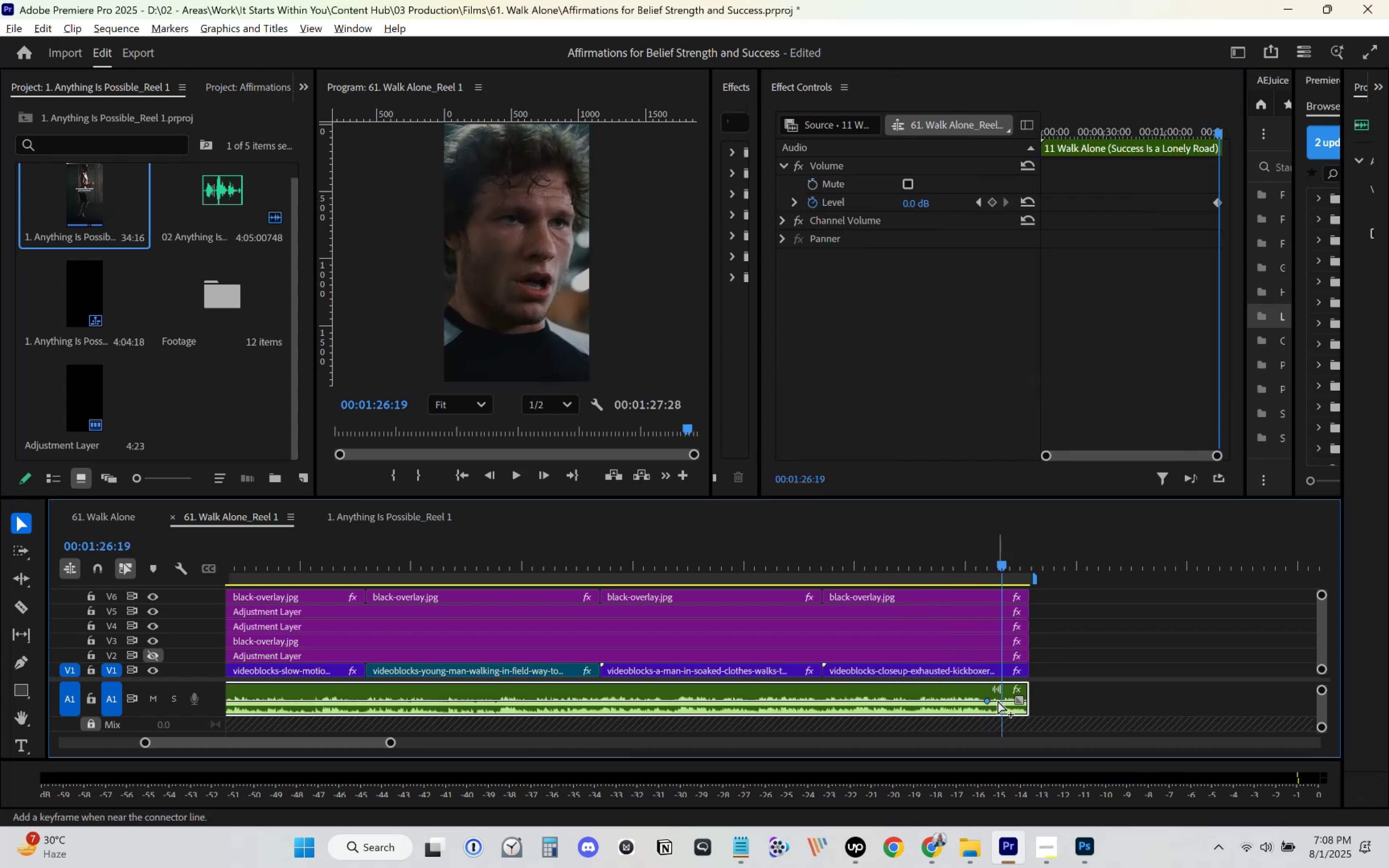 
double_click([1001, 700])
 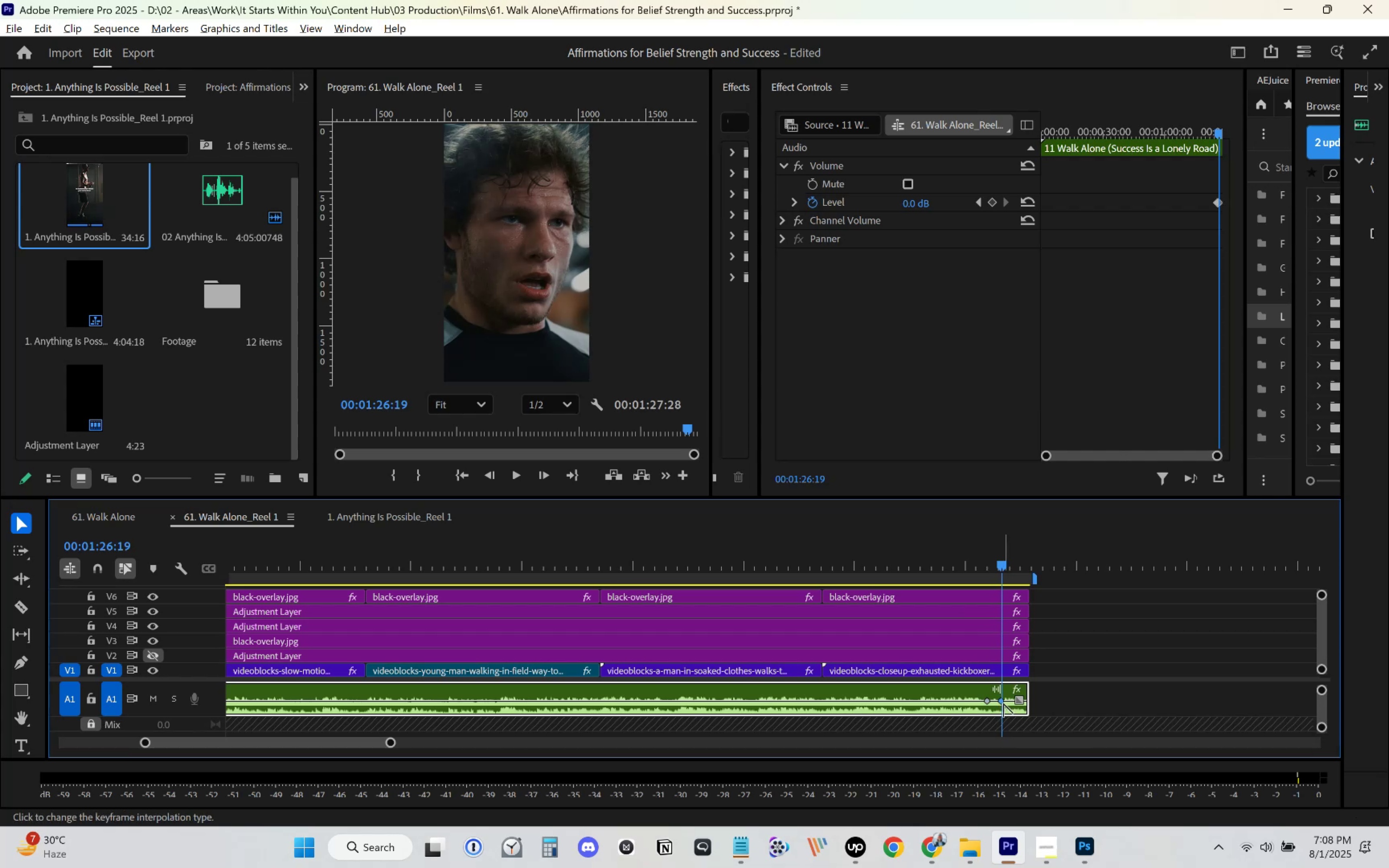 
hold_key(key=ControlLeft, duration=0.82)
 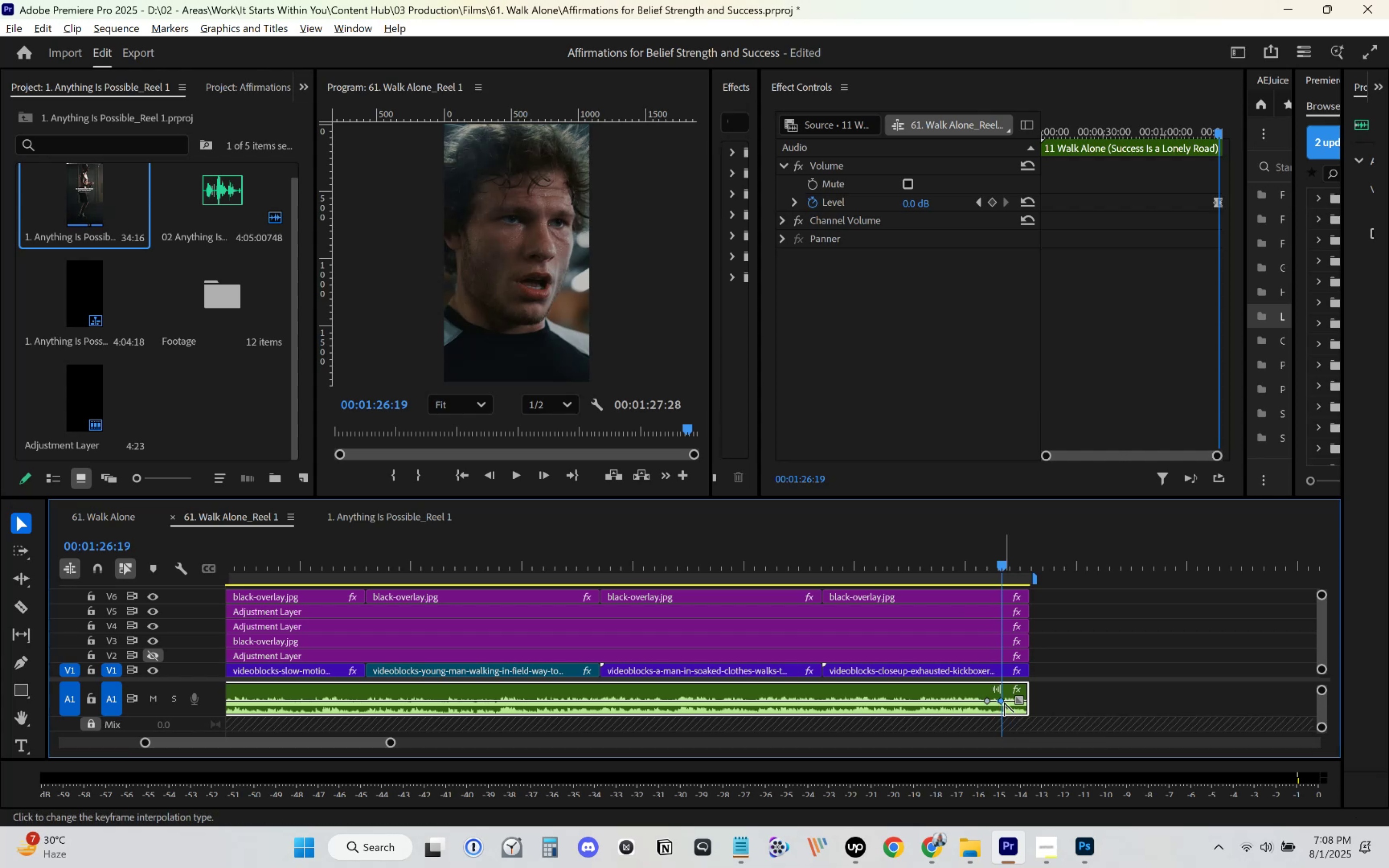 
key(Control+ControlLeft)
 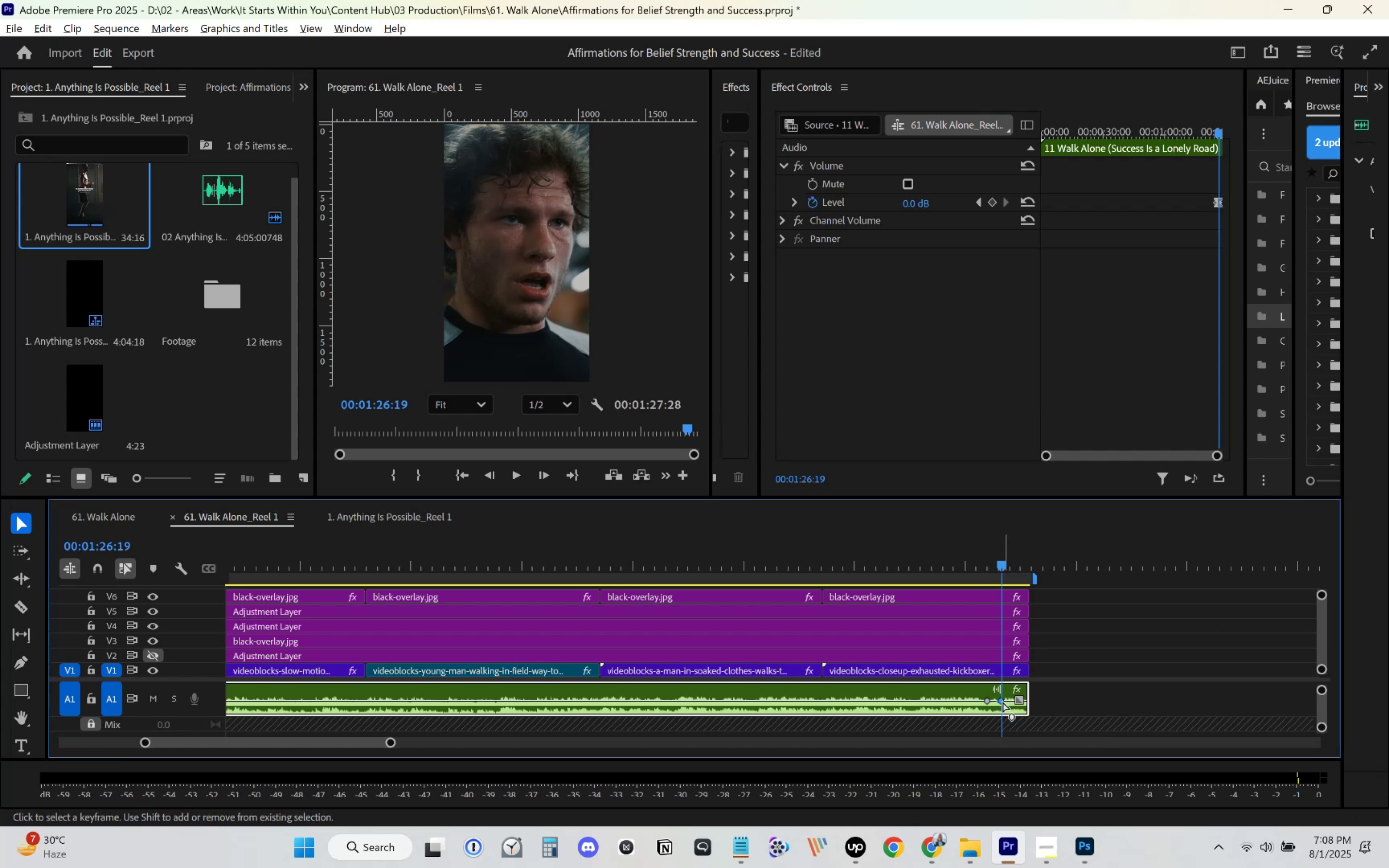 
key(Control+Z)
 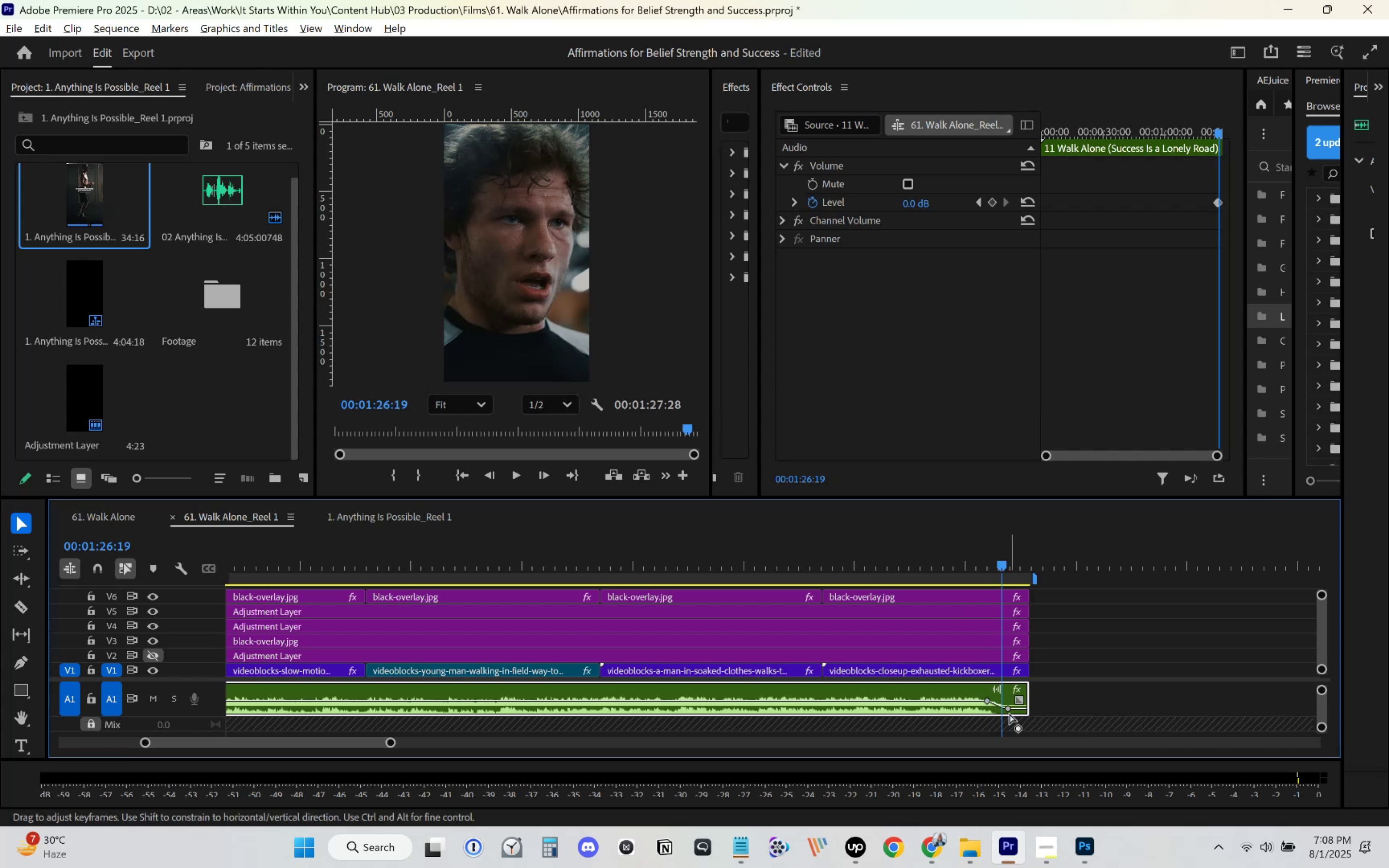 
hold_key(key=ShiftLeft, duration=0.73)
 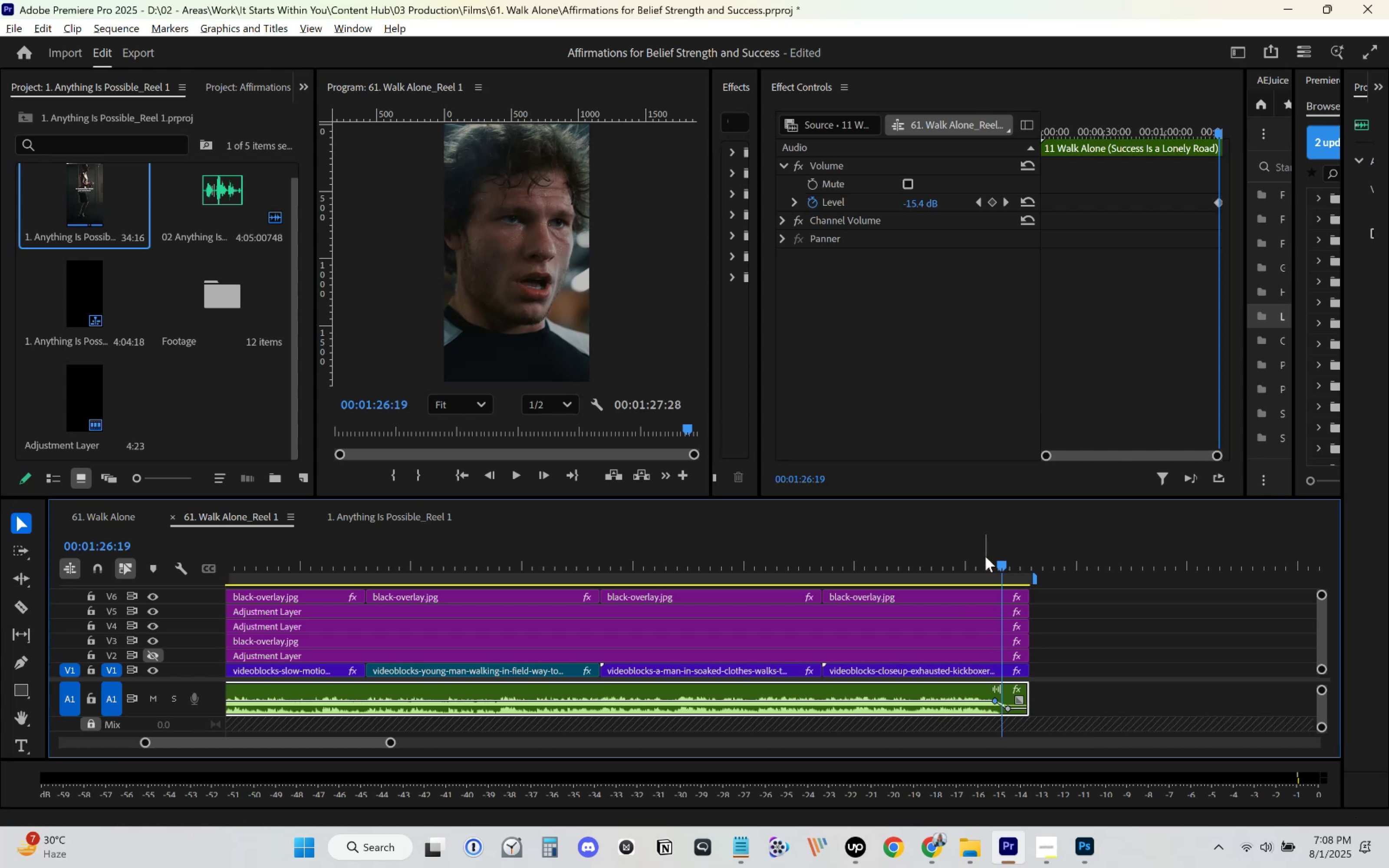 
left_click([985, 556])
 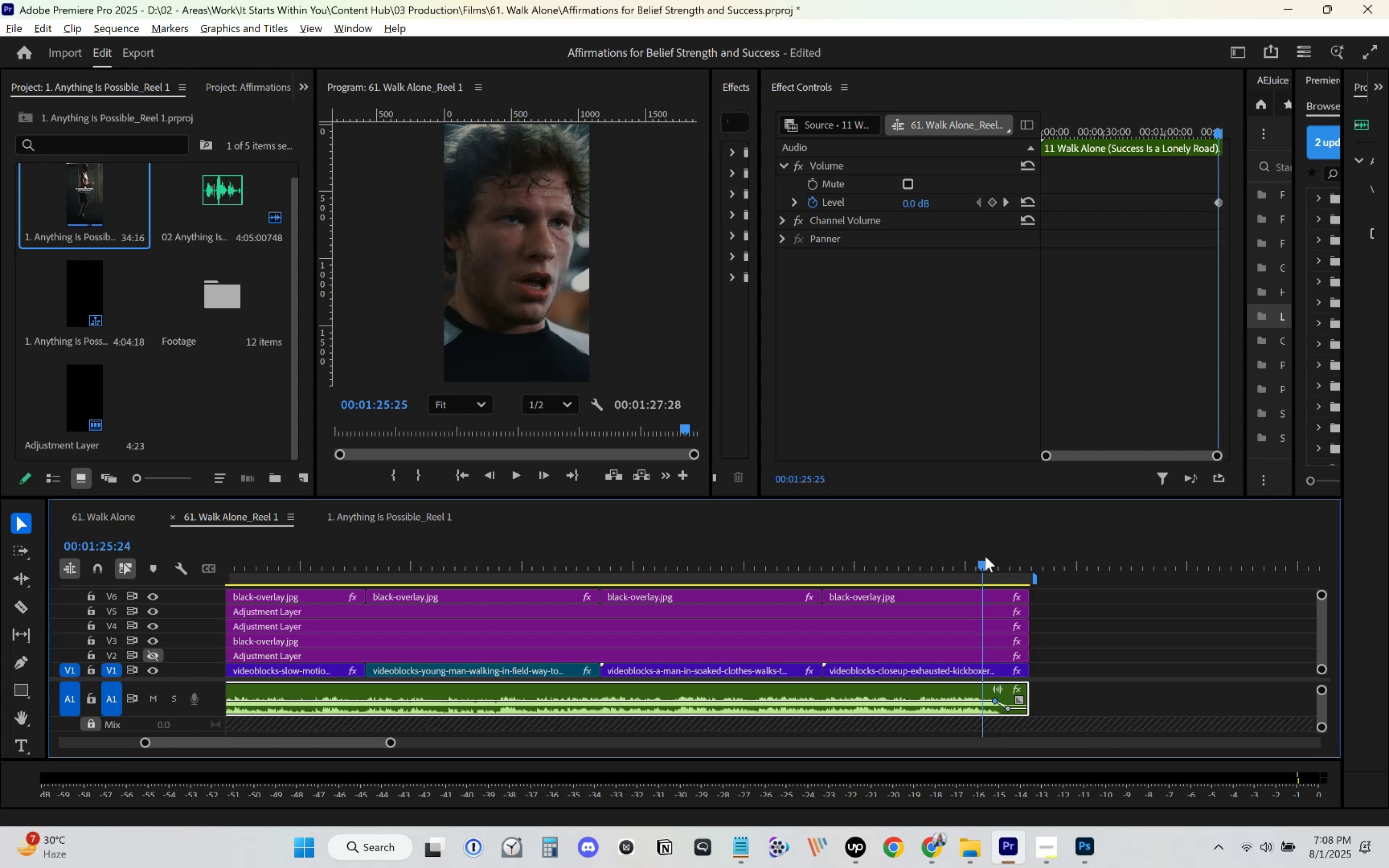 
key(Space)
 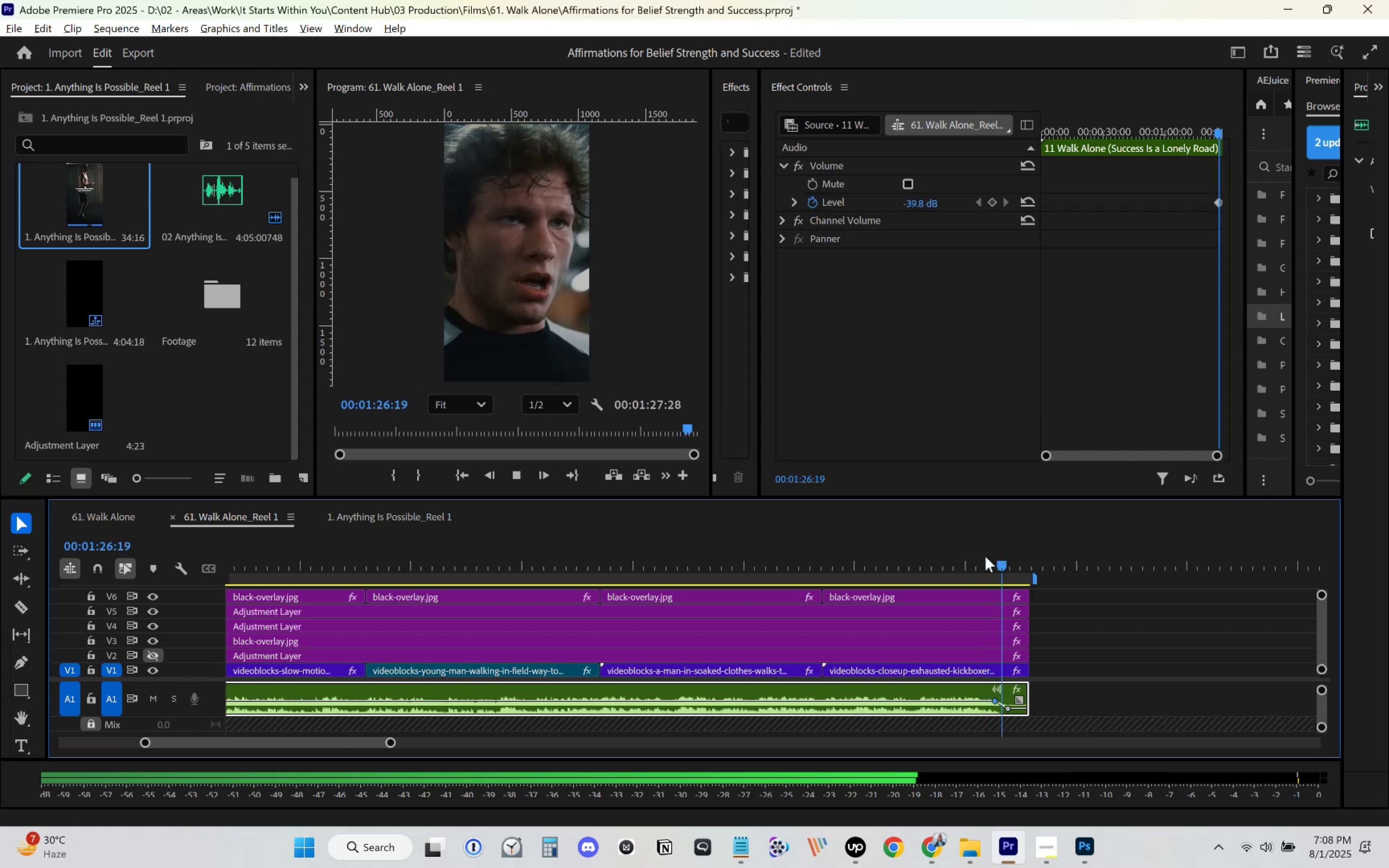 
left_click([980, 555])
 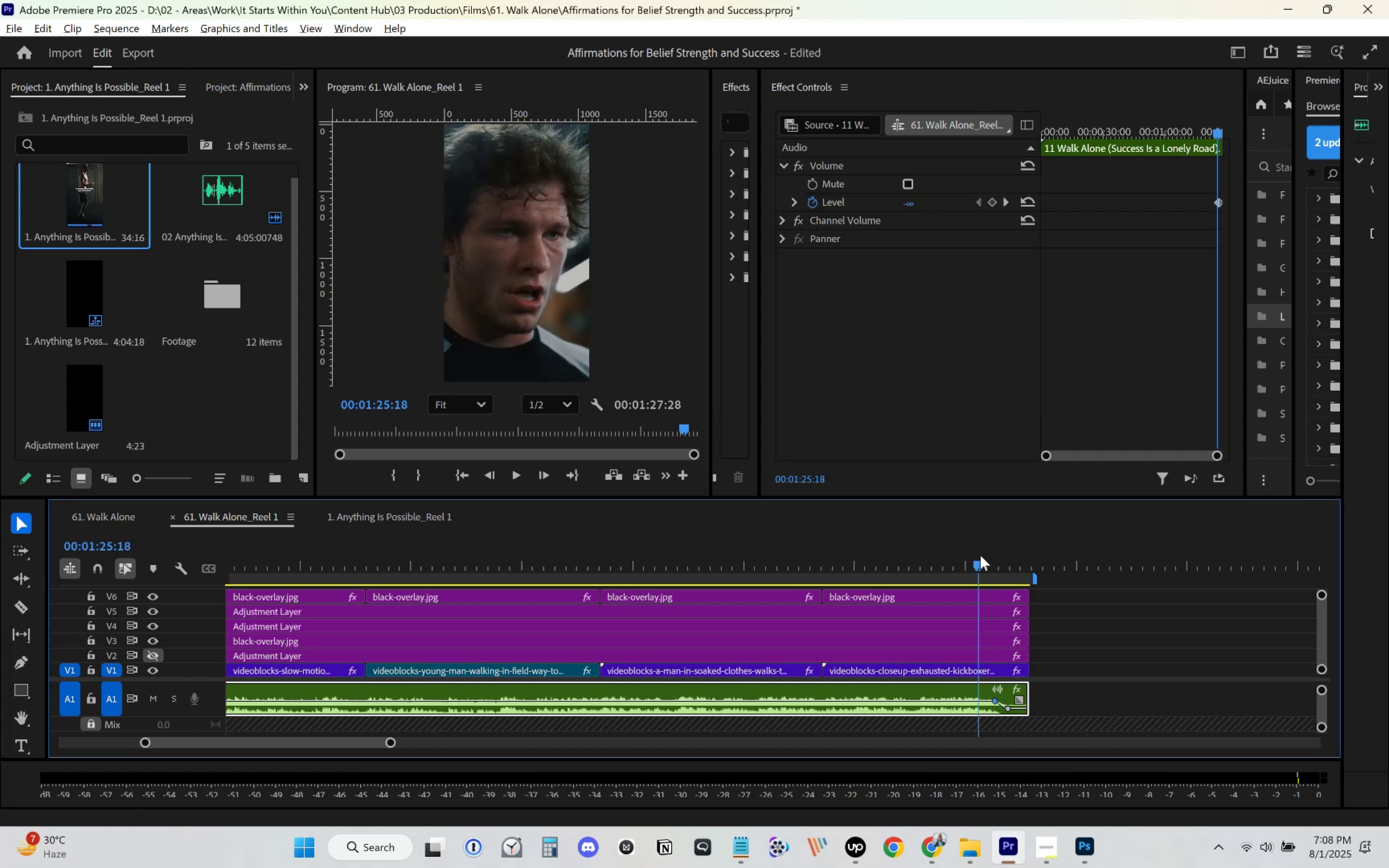 
key(Space)
 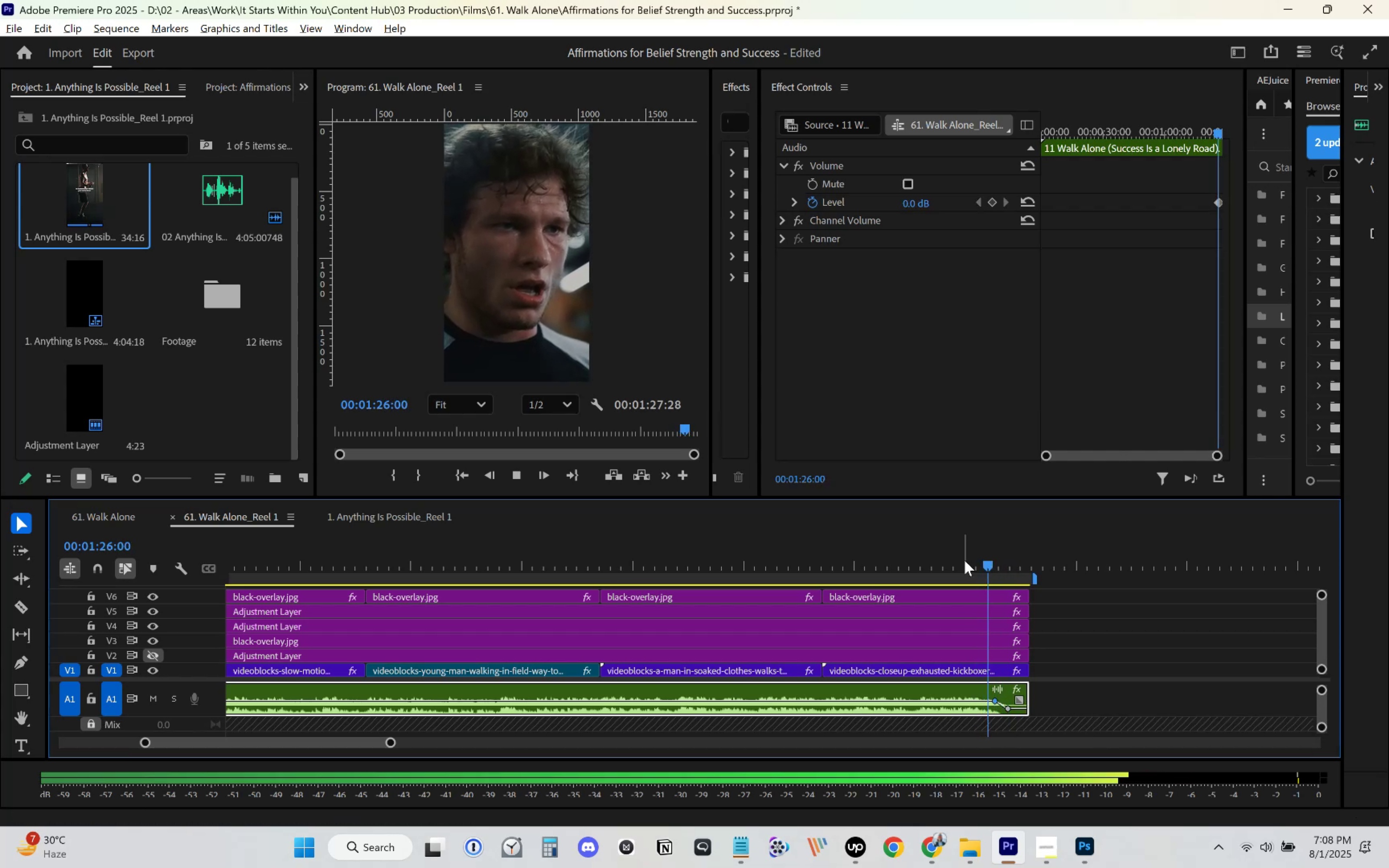 
key(Space)
 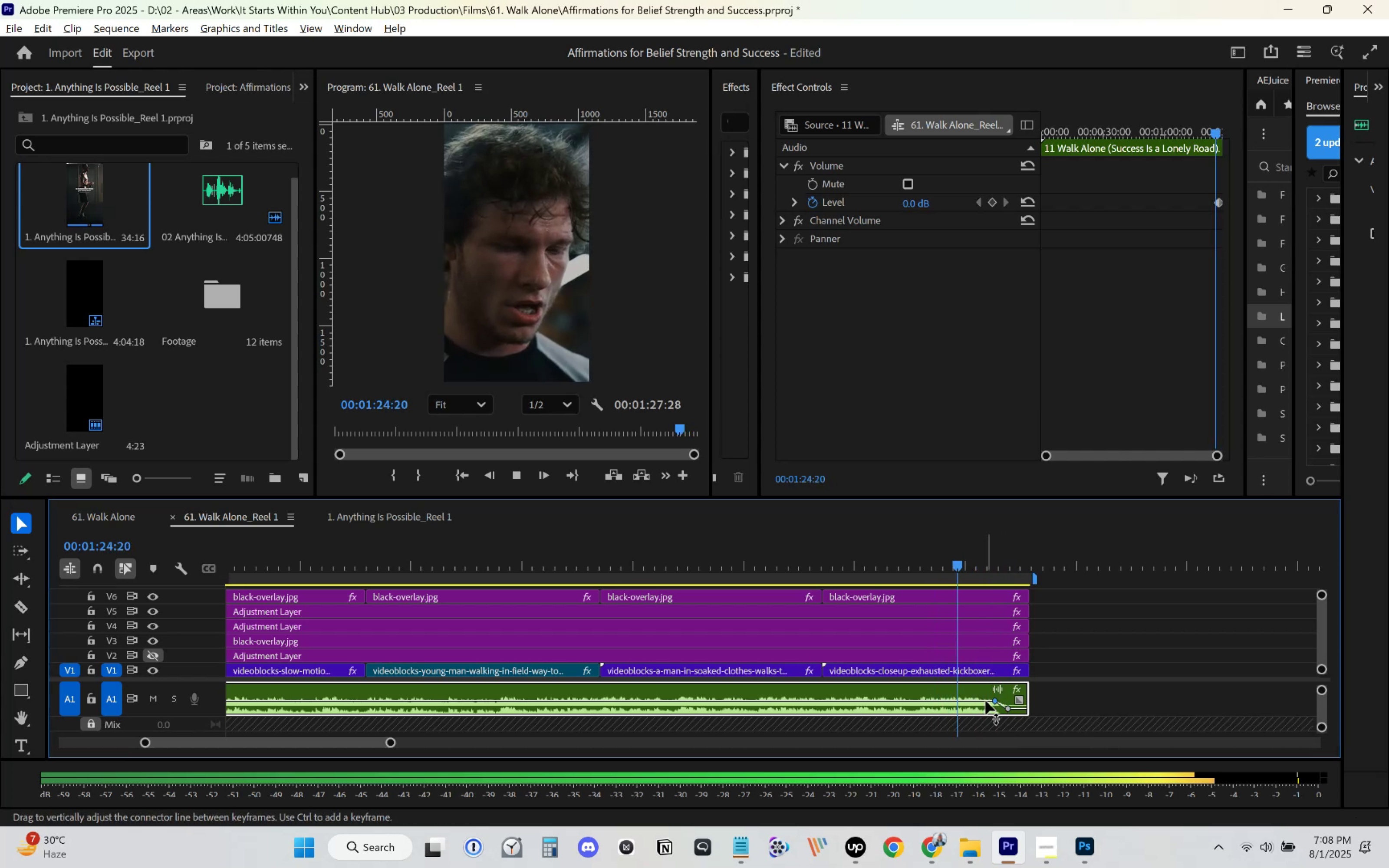 
hold_key(key=ShiftLeft, duration=0.83)
 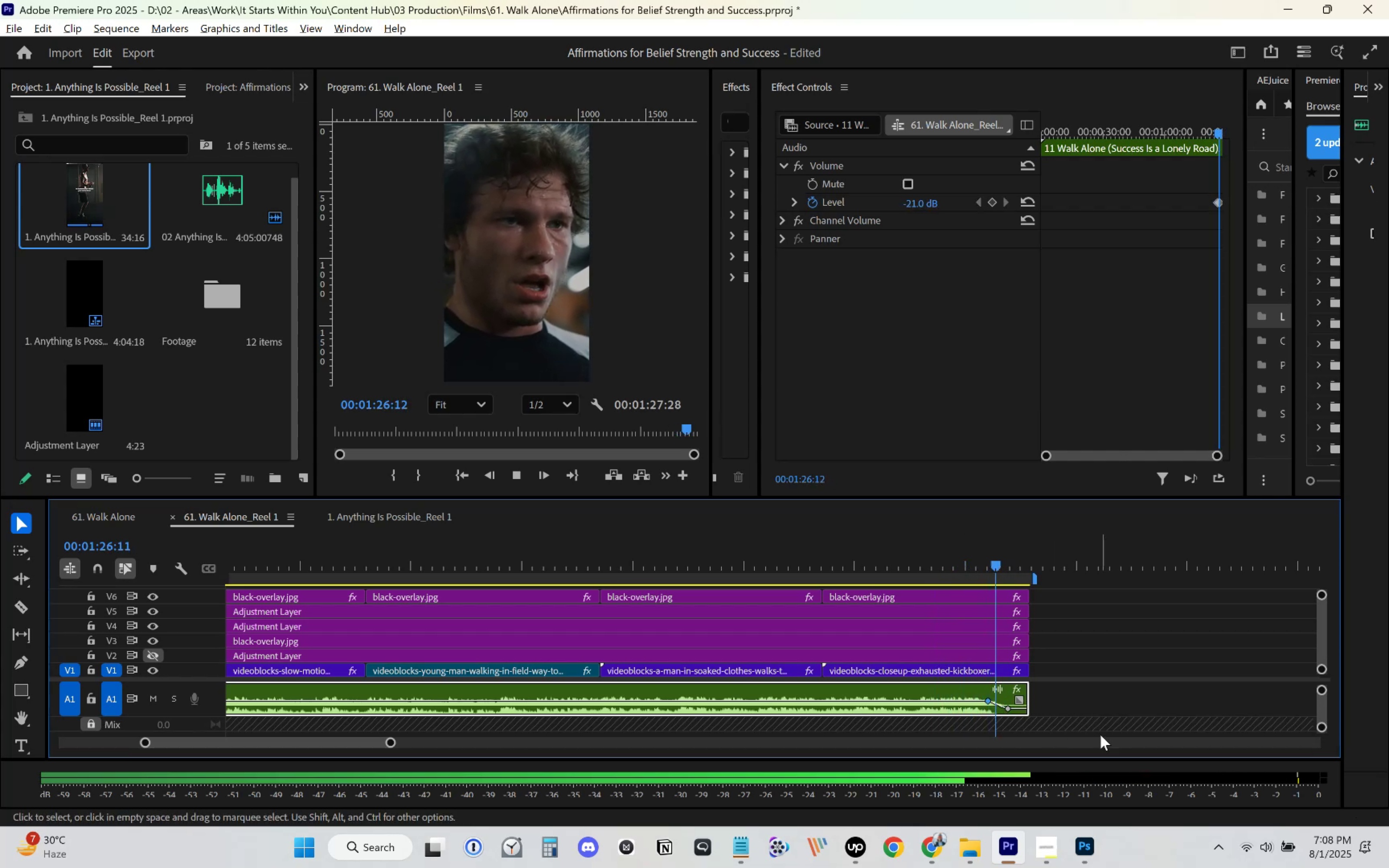 
key(Space)
 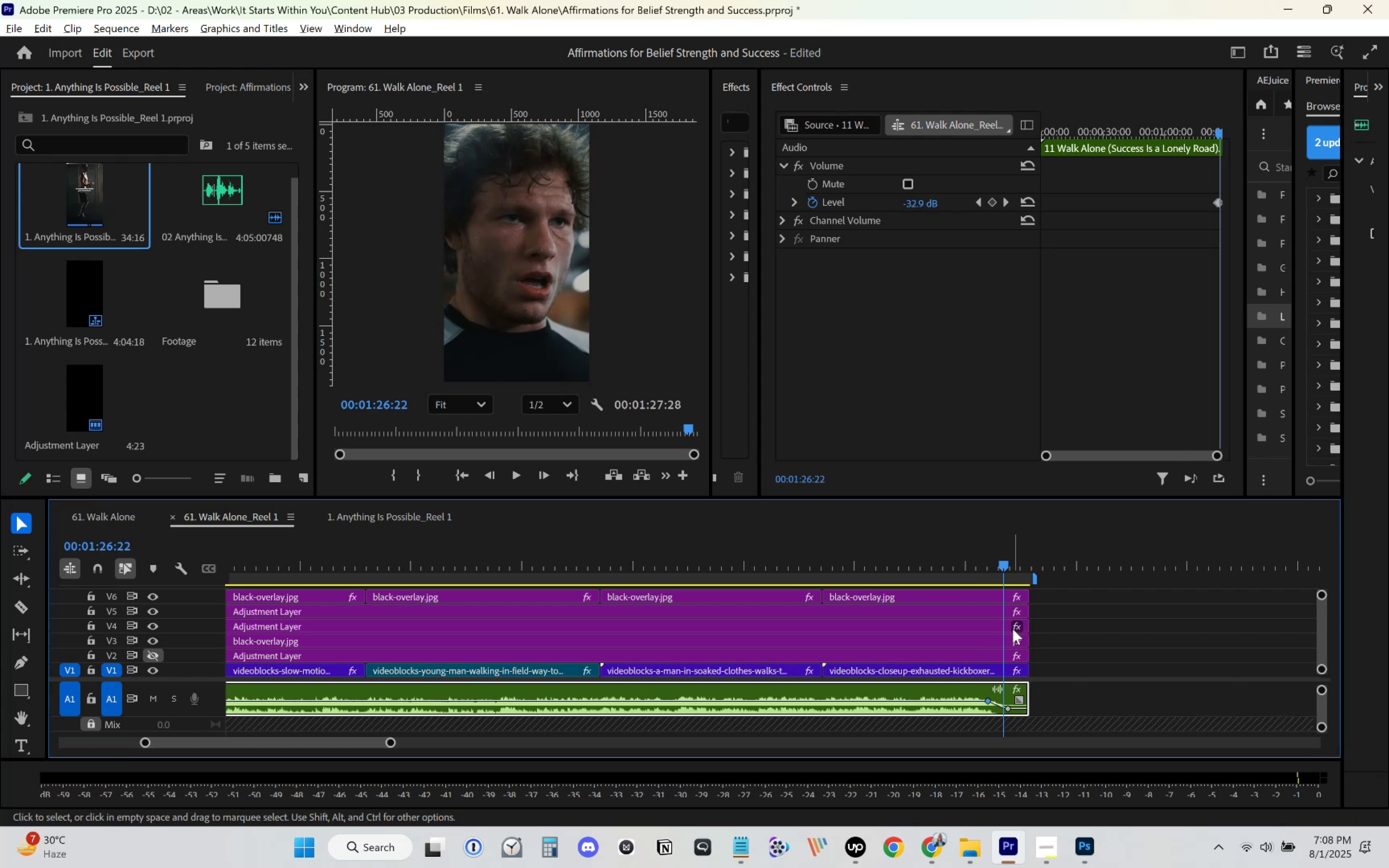 
key(Control+ControlLeft)
 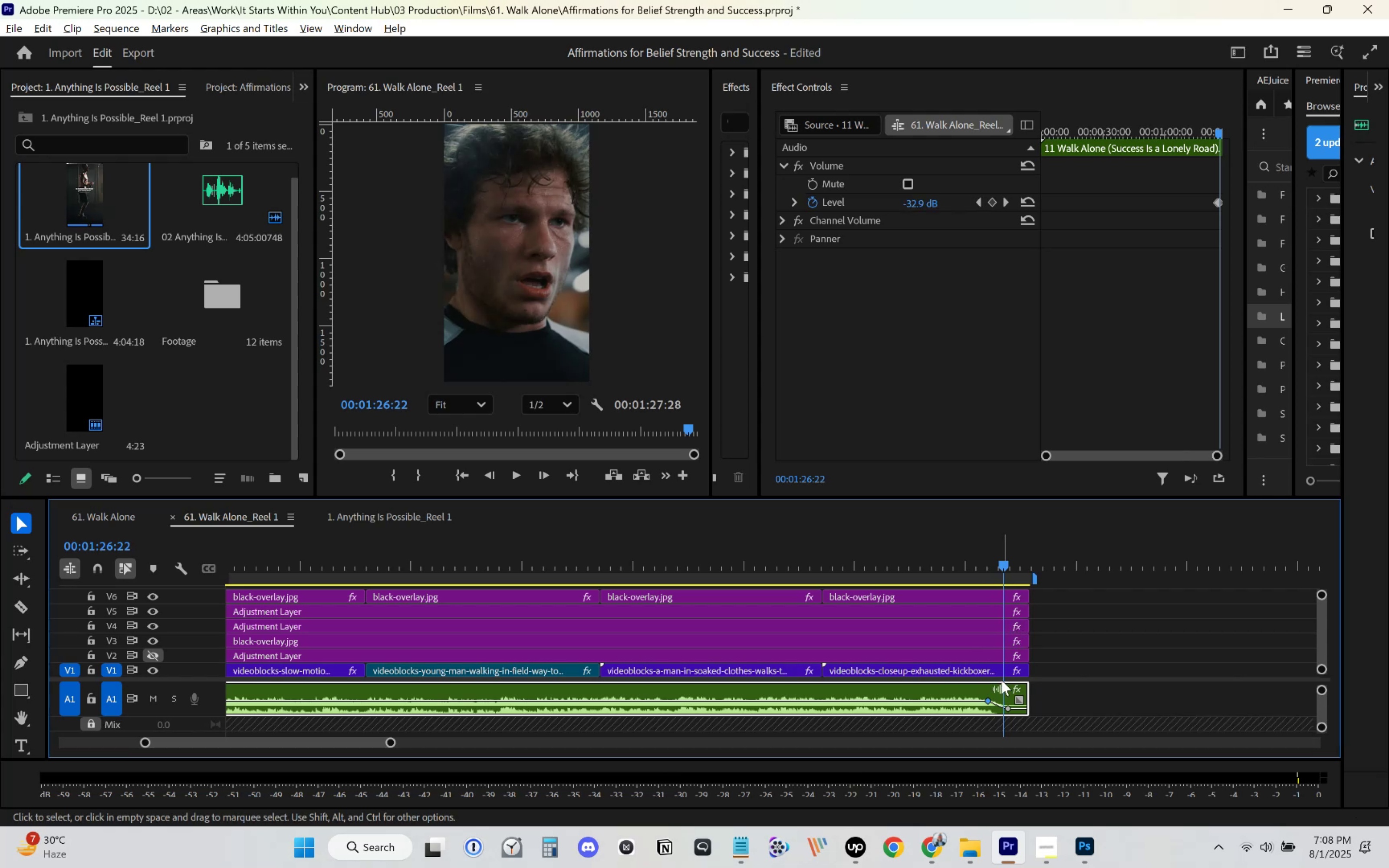 
key(Control+Z)
 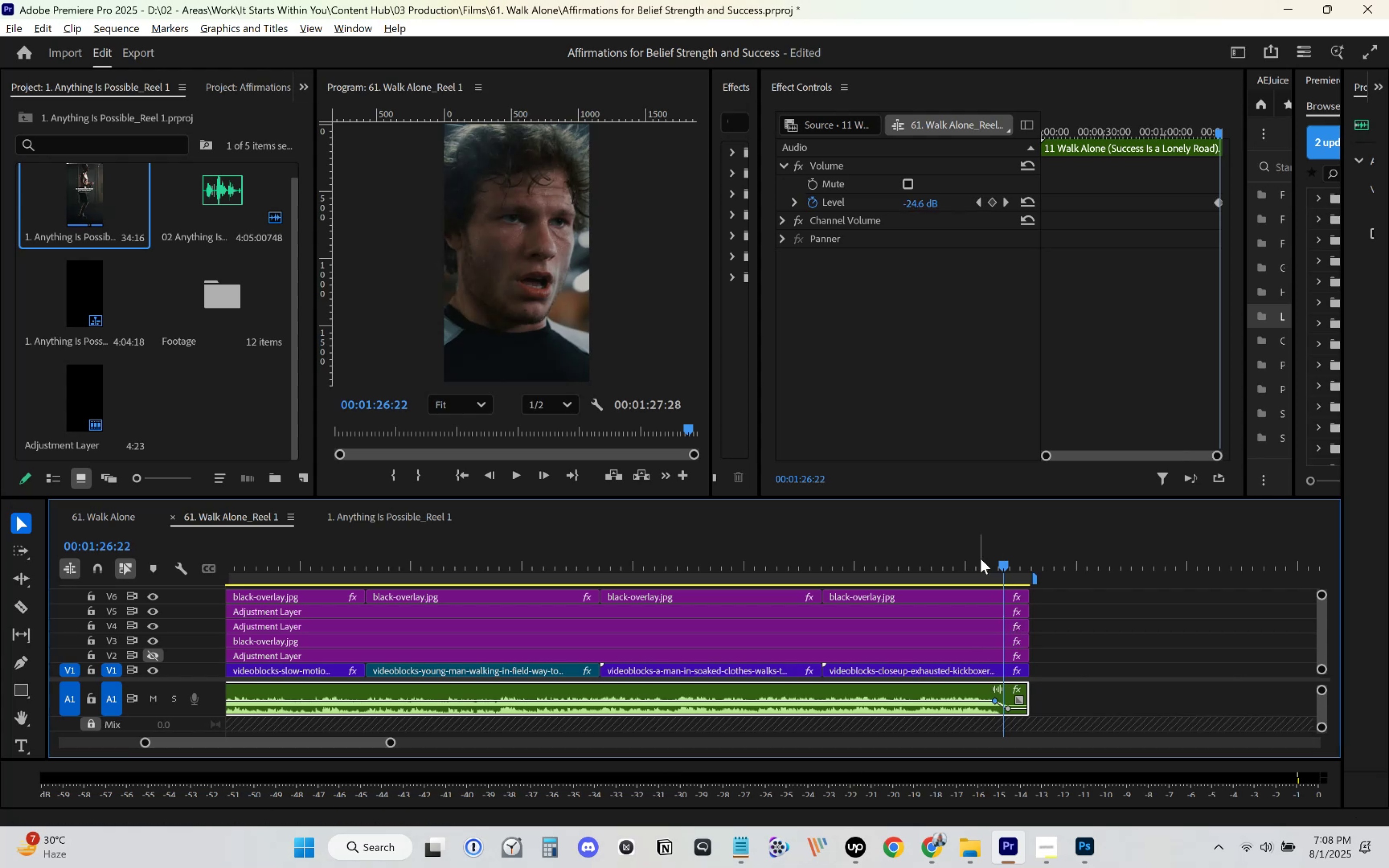 
key(Space)
 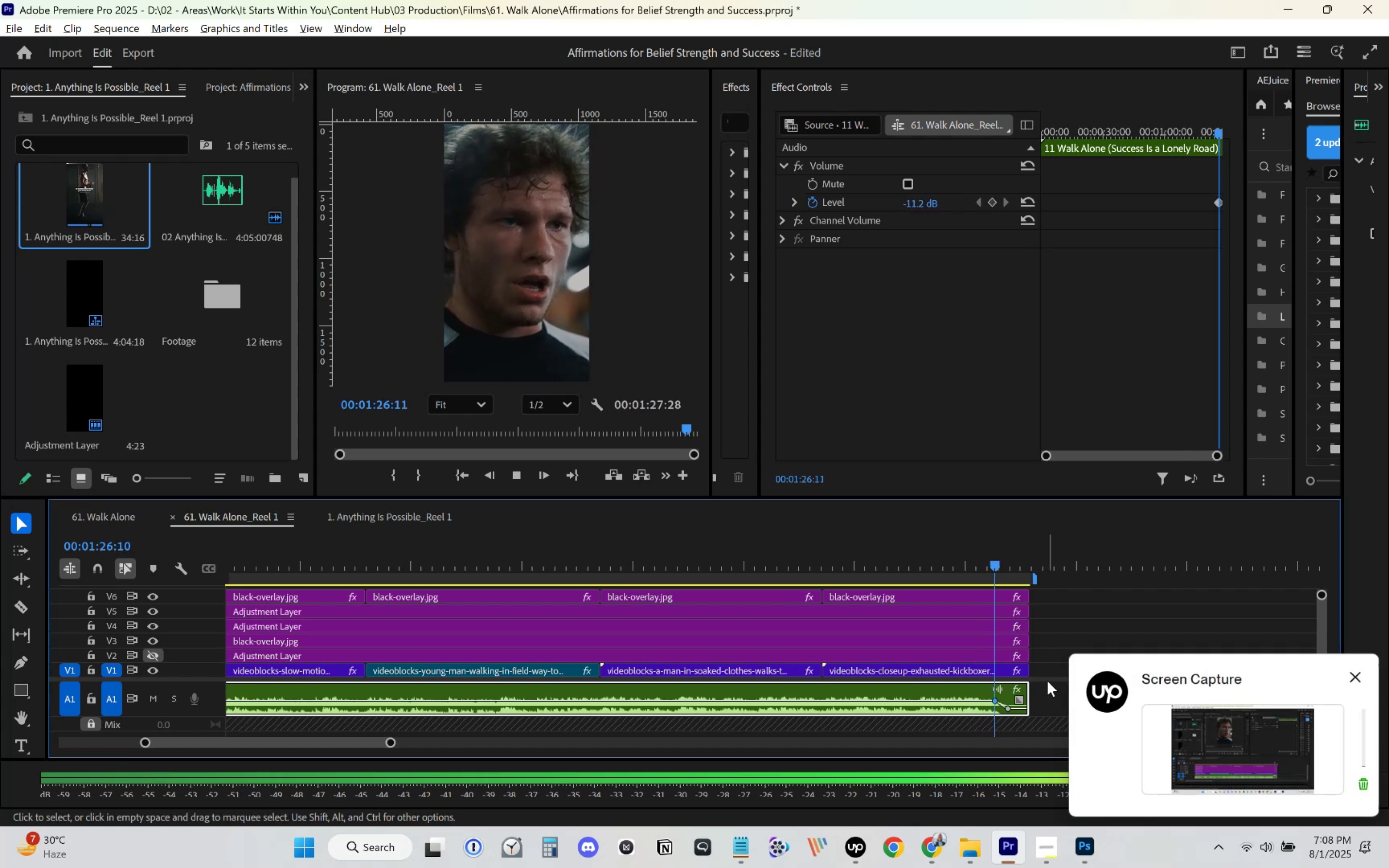 
key(Space)
 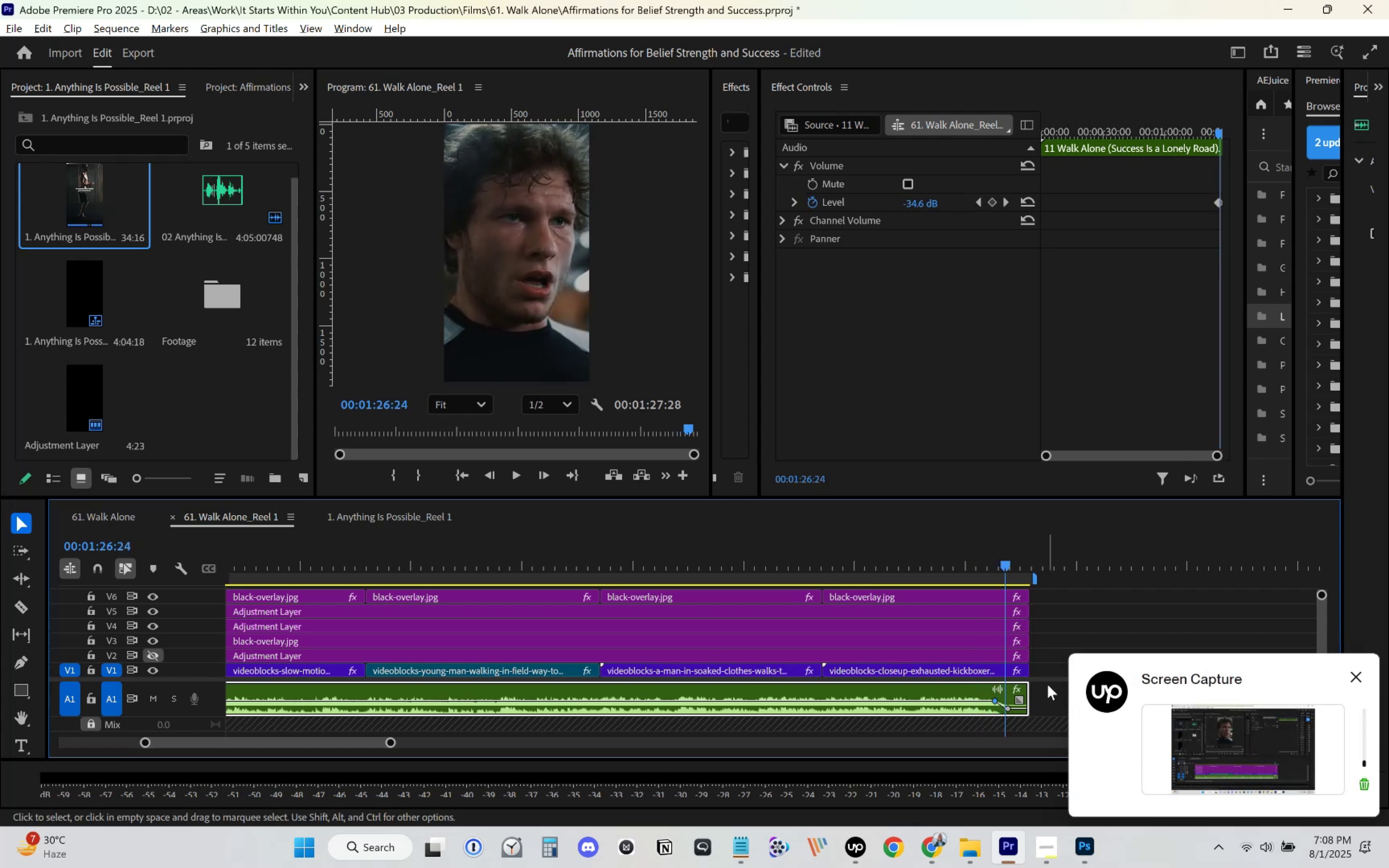 
key(Space)
 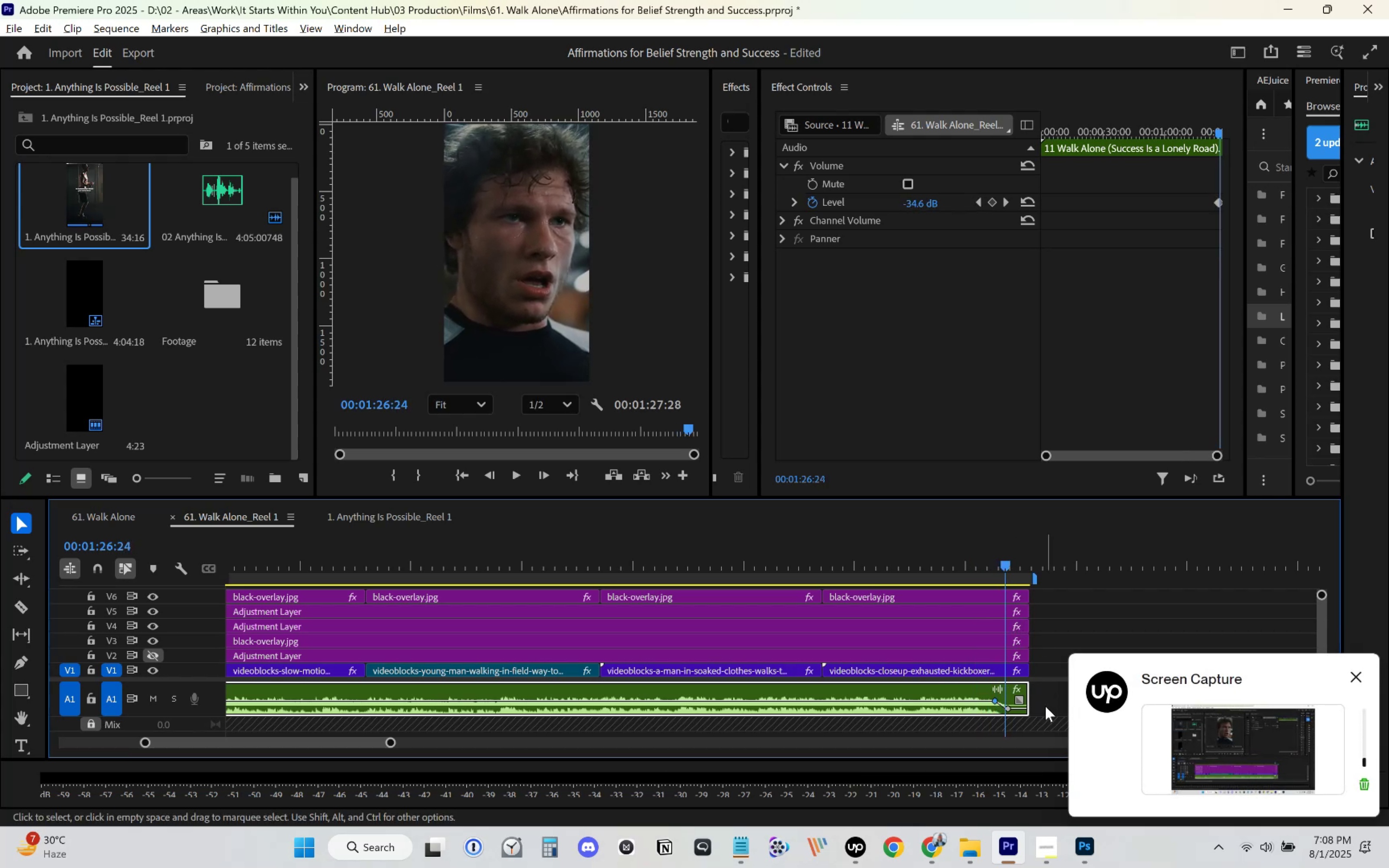 
key(Space)
 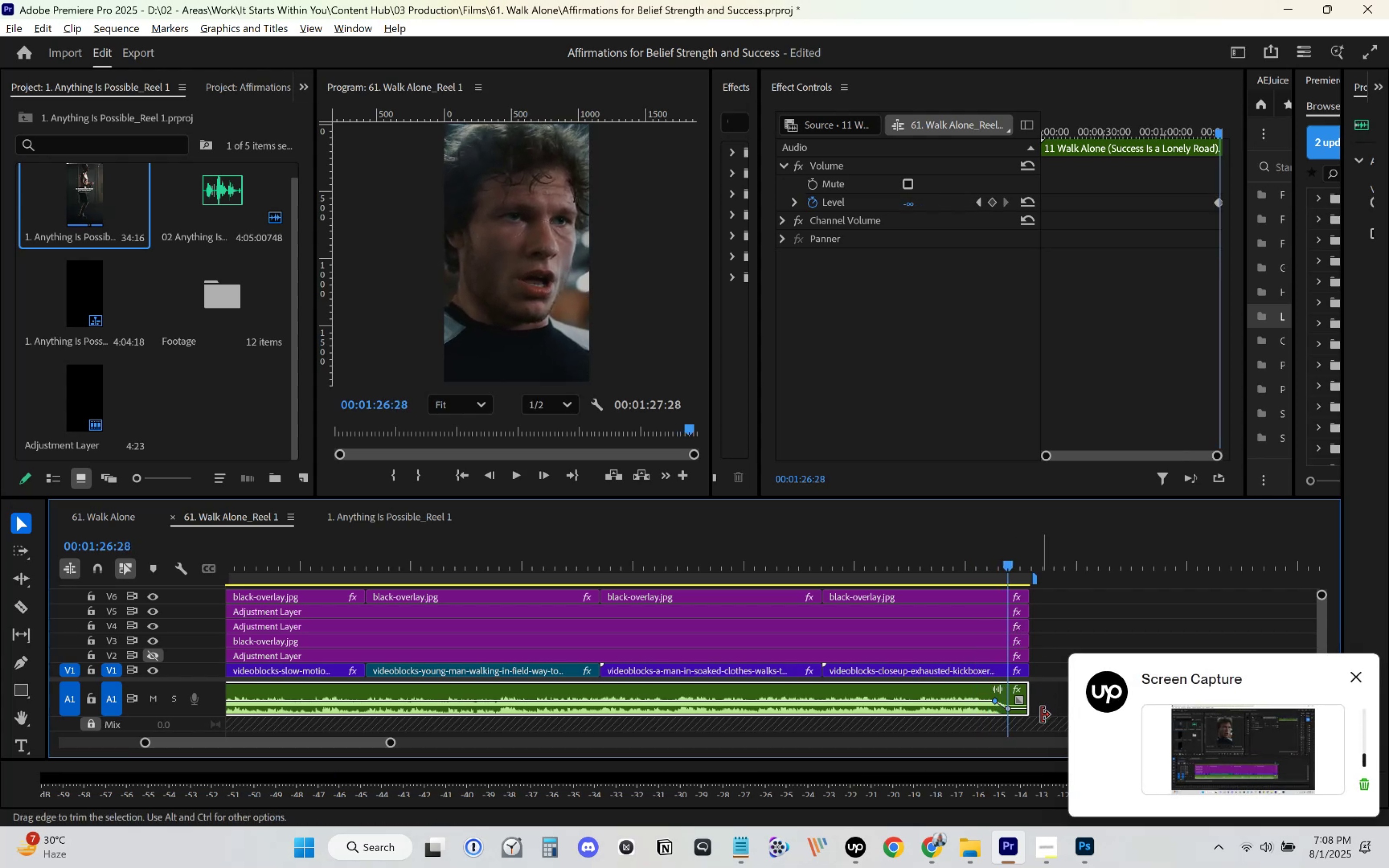 
left_click([1041, 715])
 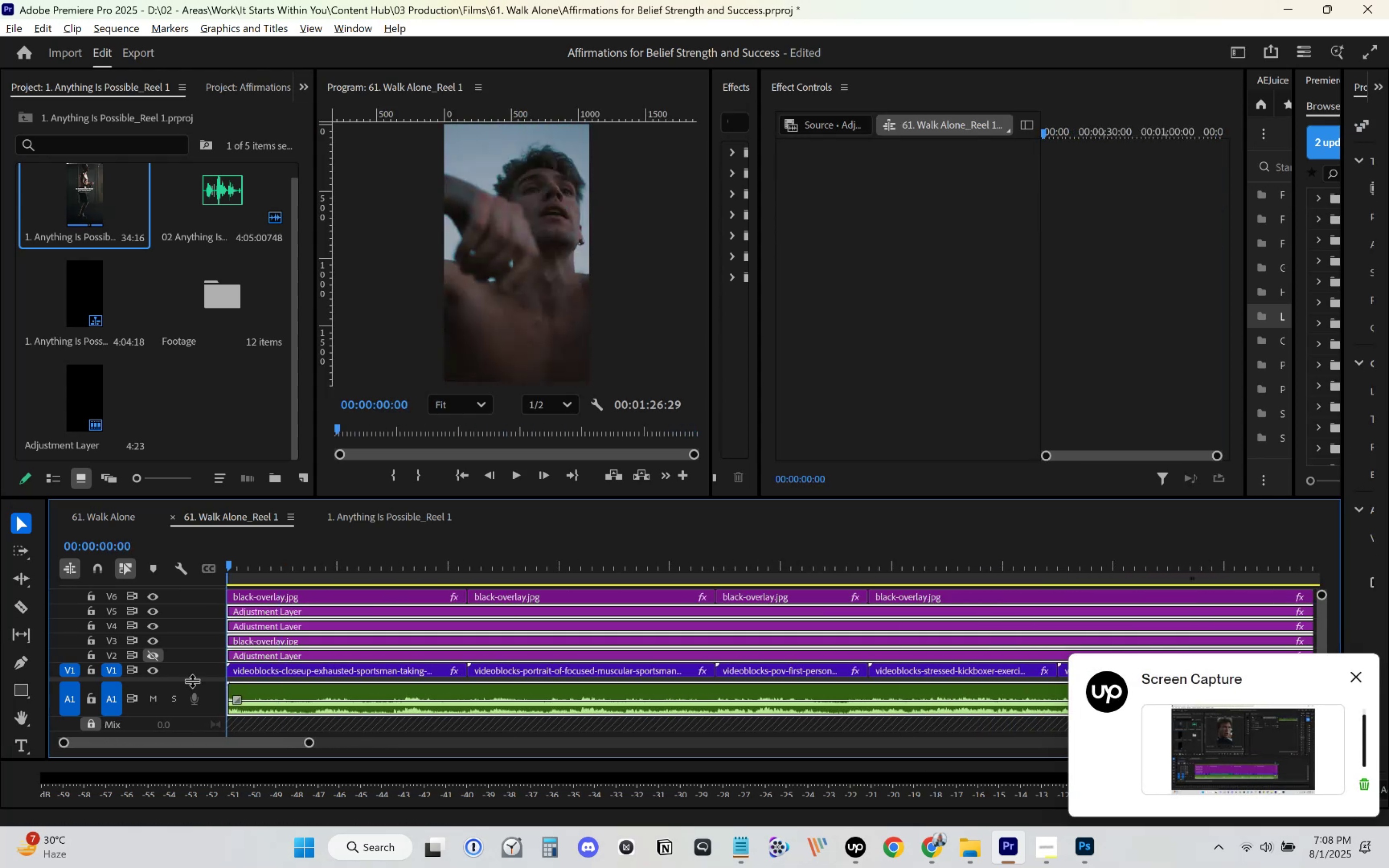 
wait(9.63)
 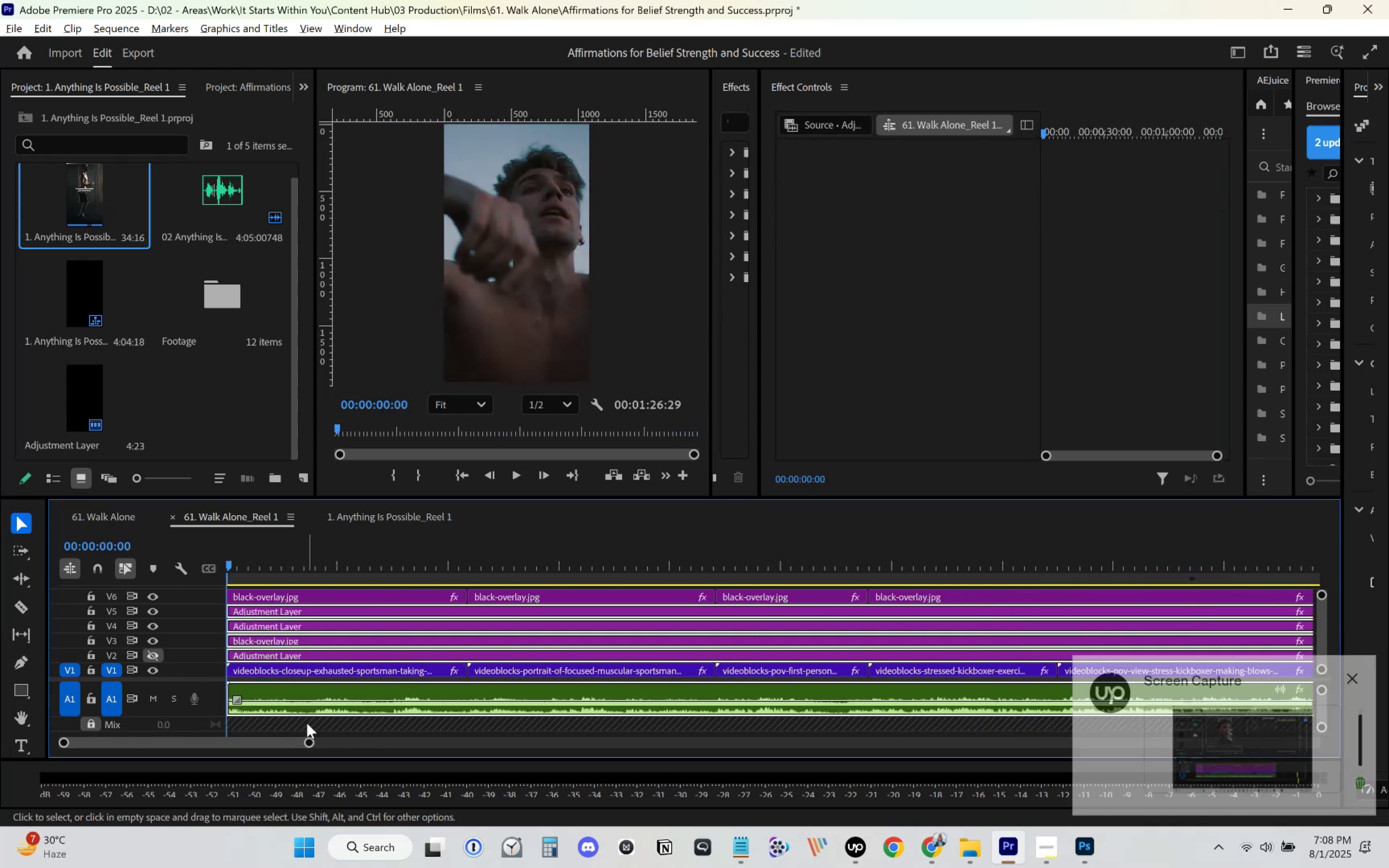 
key(Control+S)
 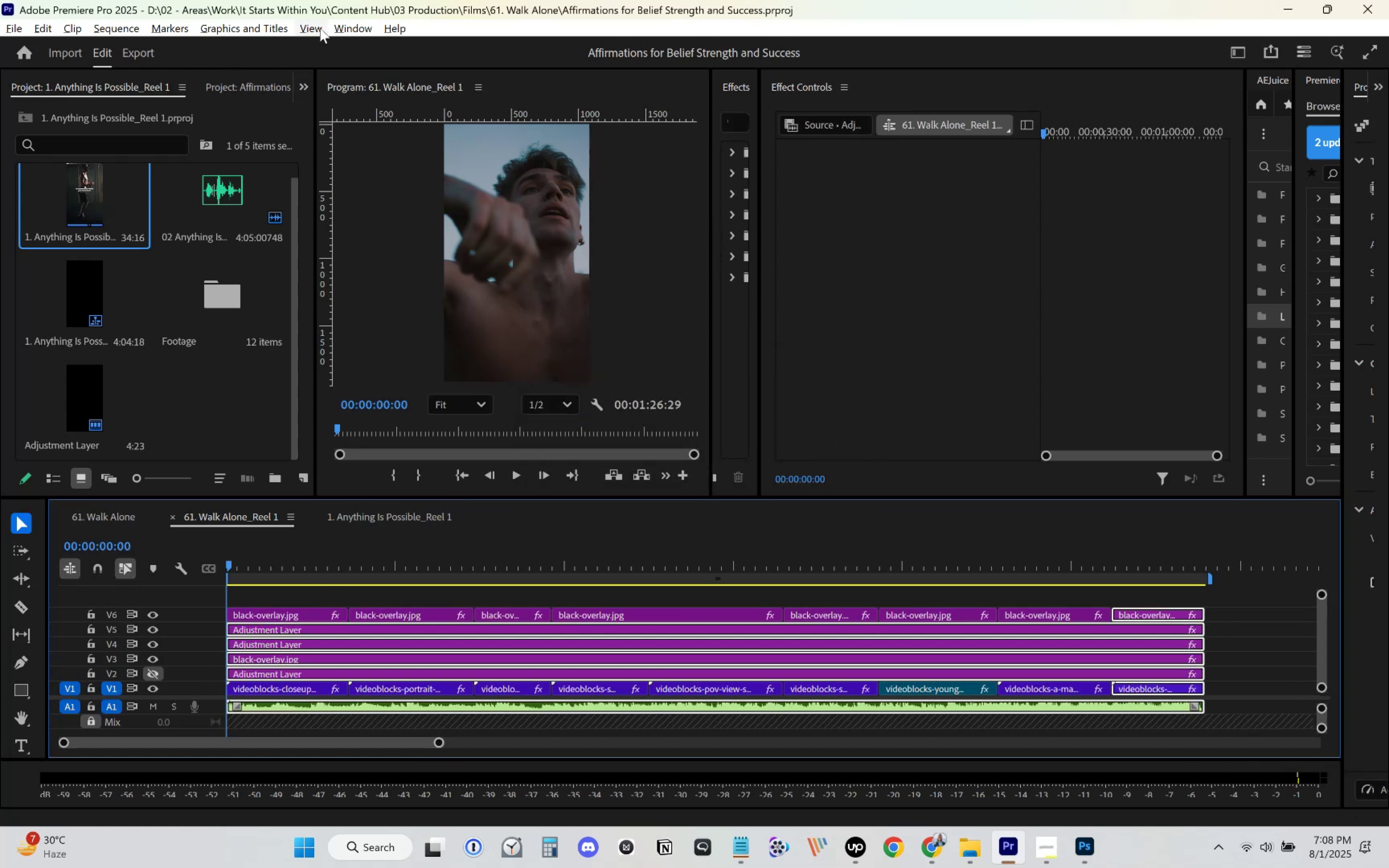 
left_click([341, 26])
 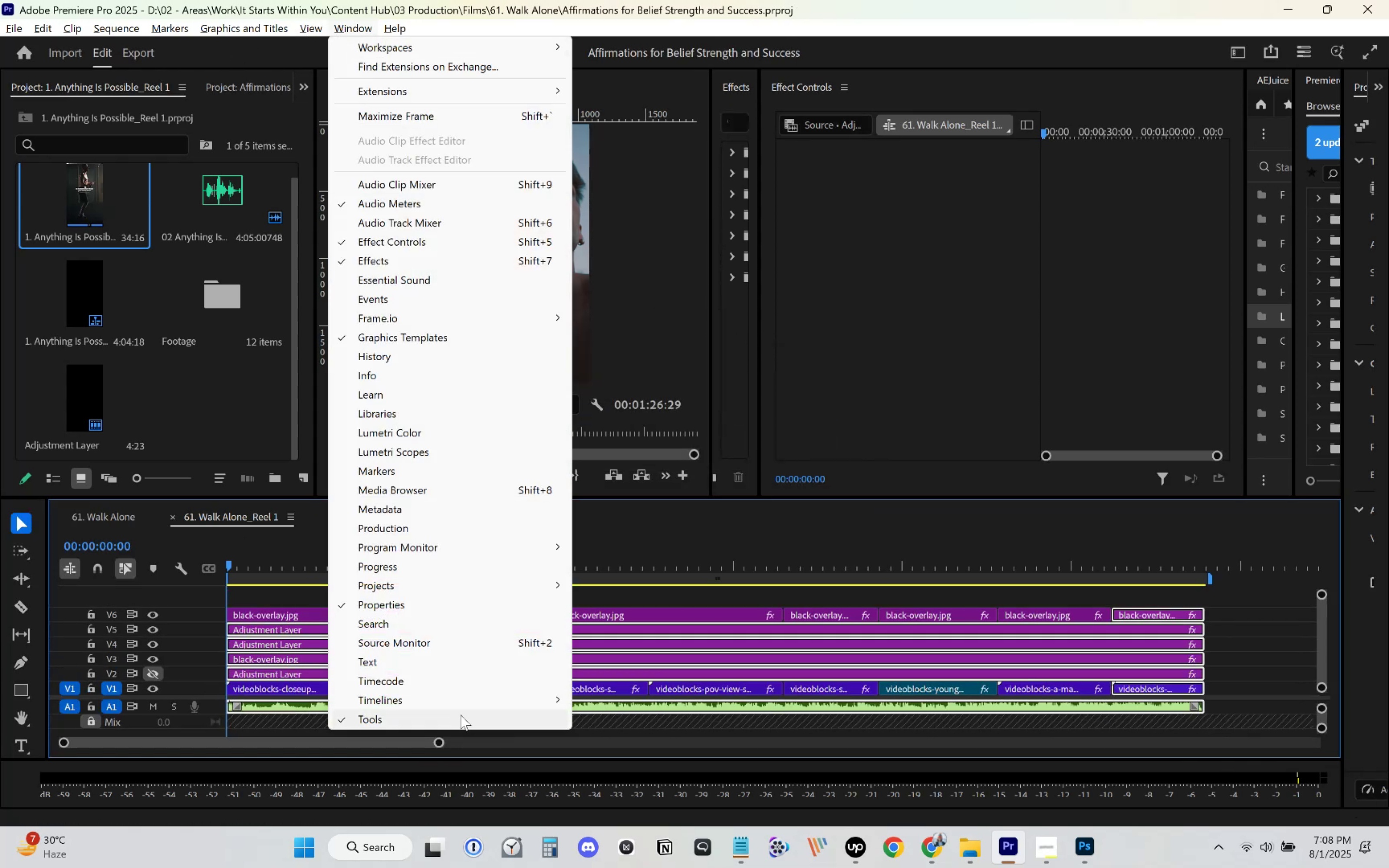 
left_click([471, 656])
 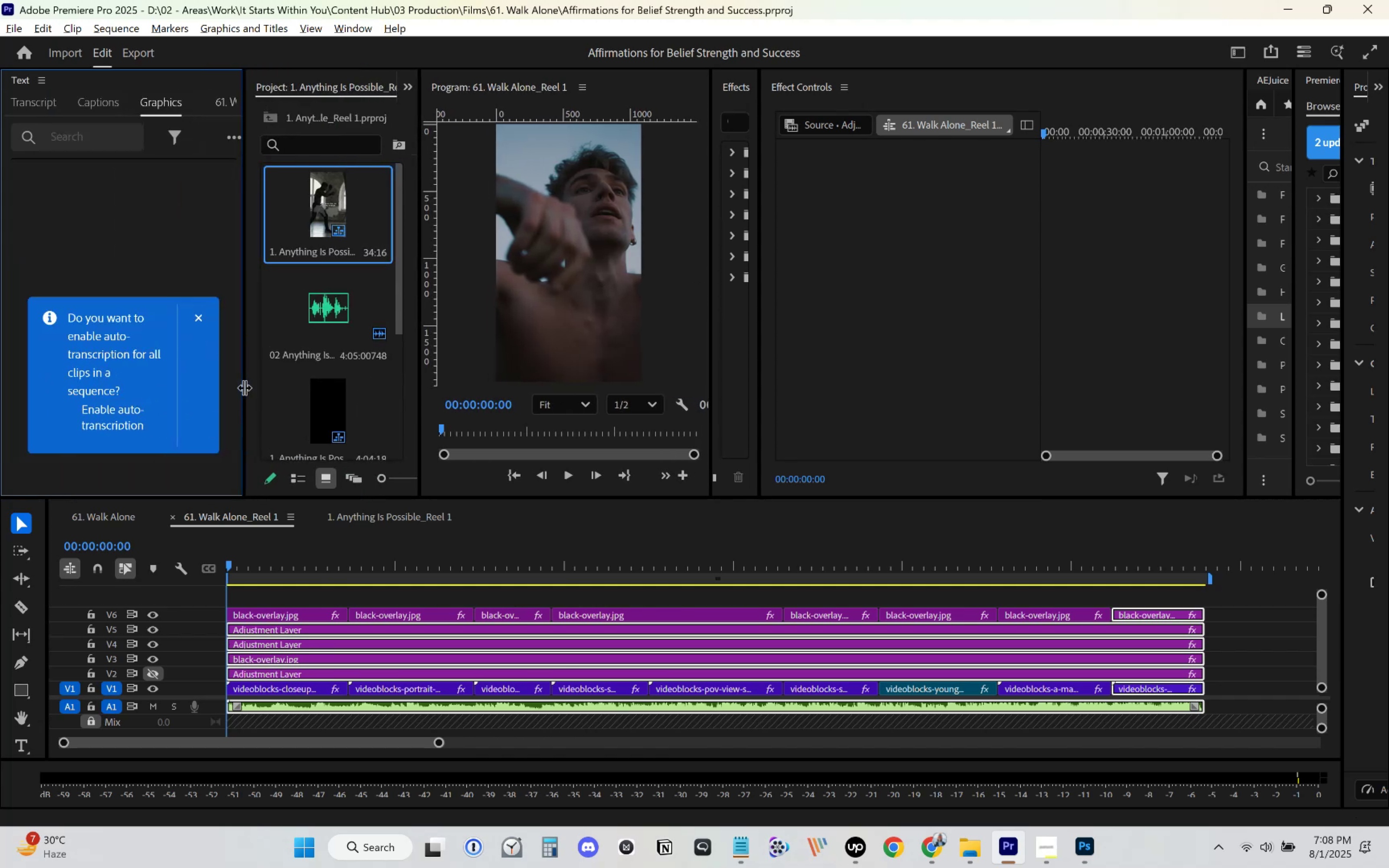 
left_click([51, 110])
 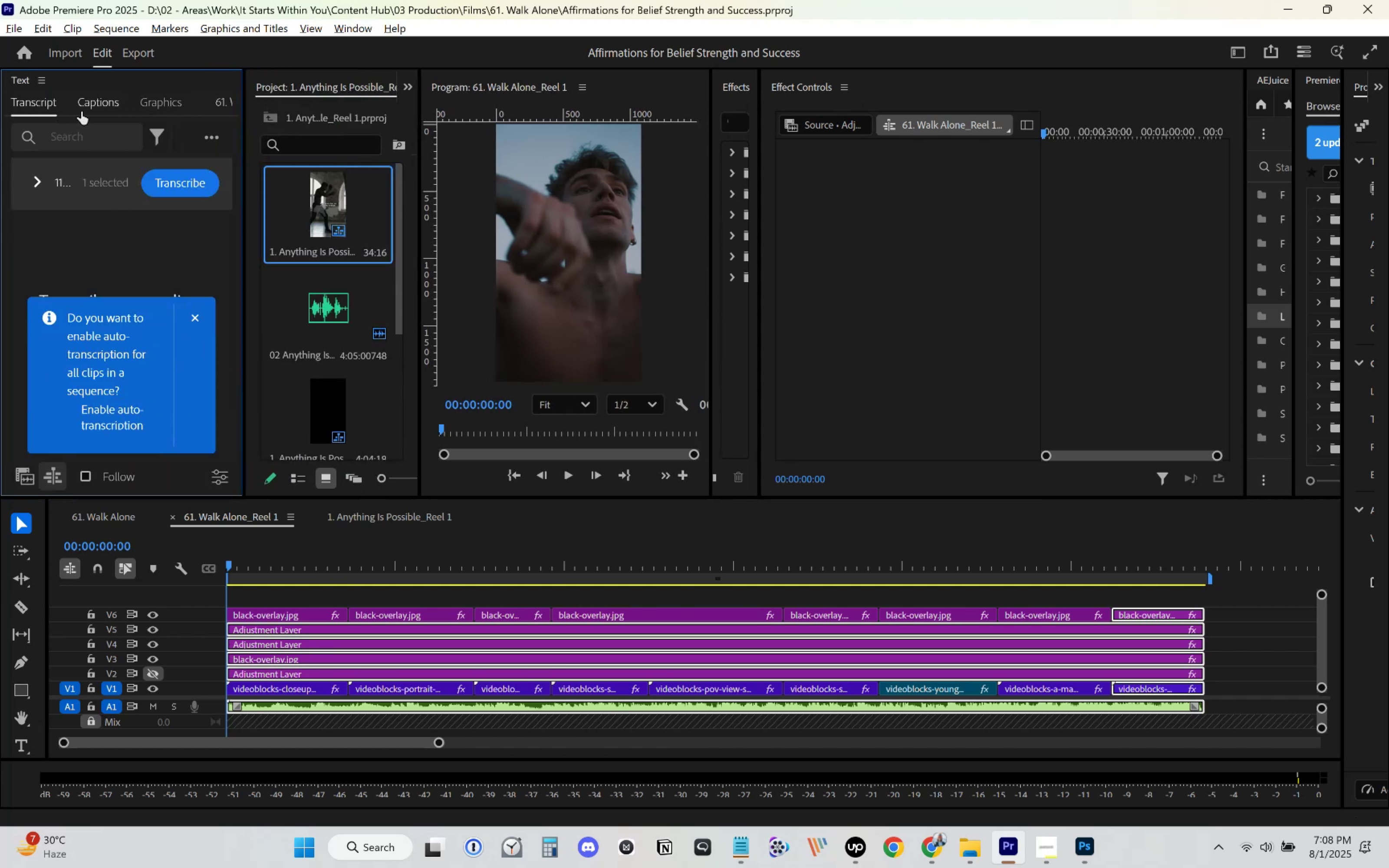 
left_click([91, 102])
 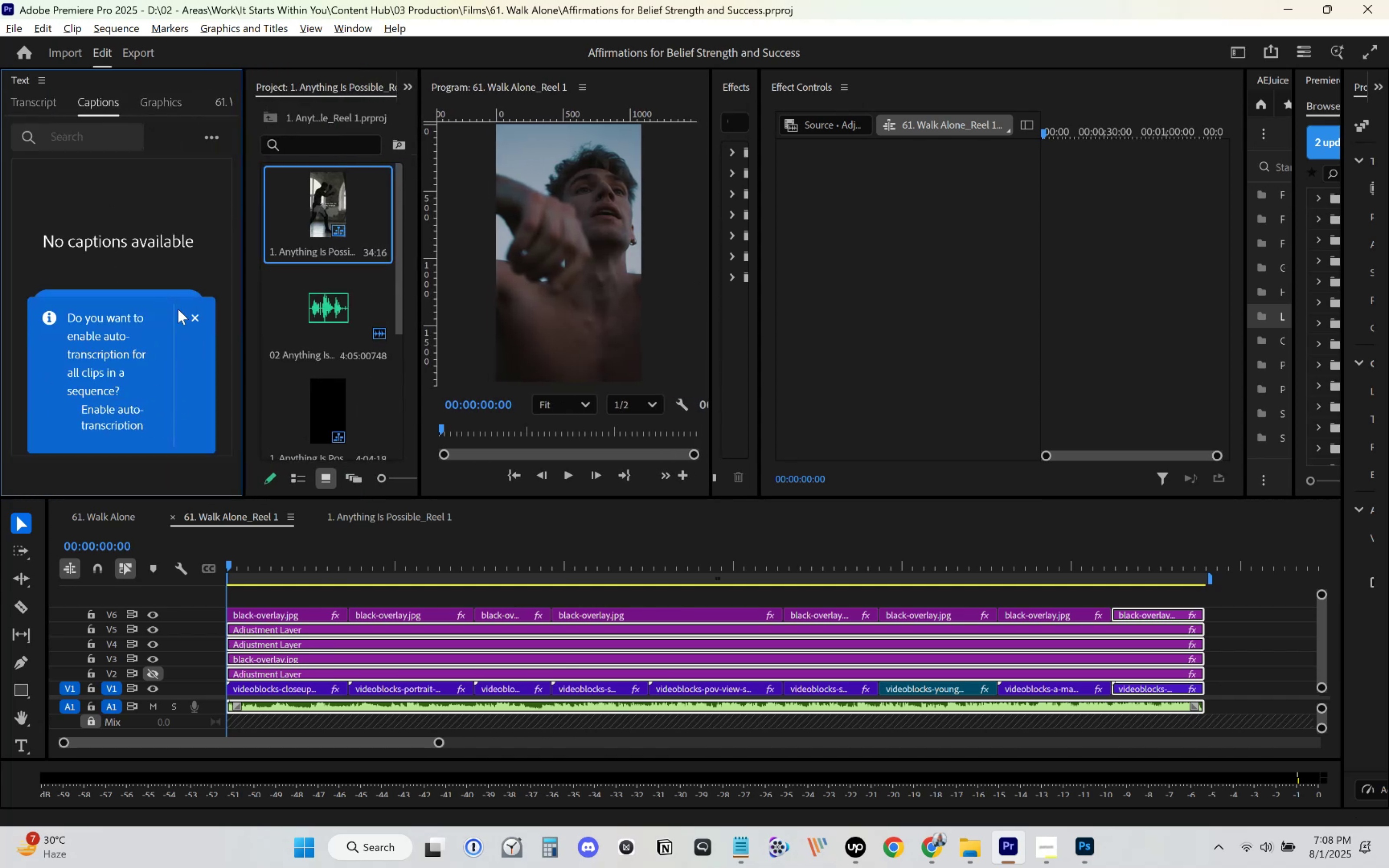 
left_click([198, 317])
 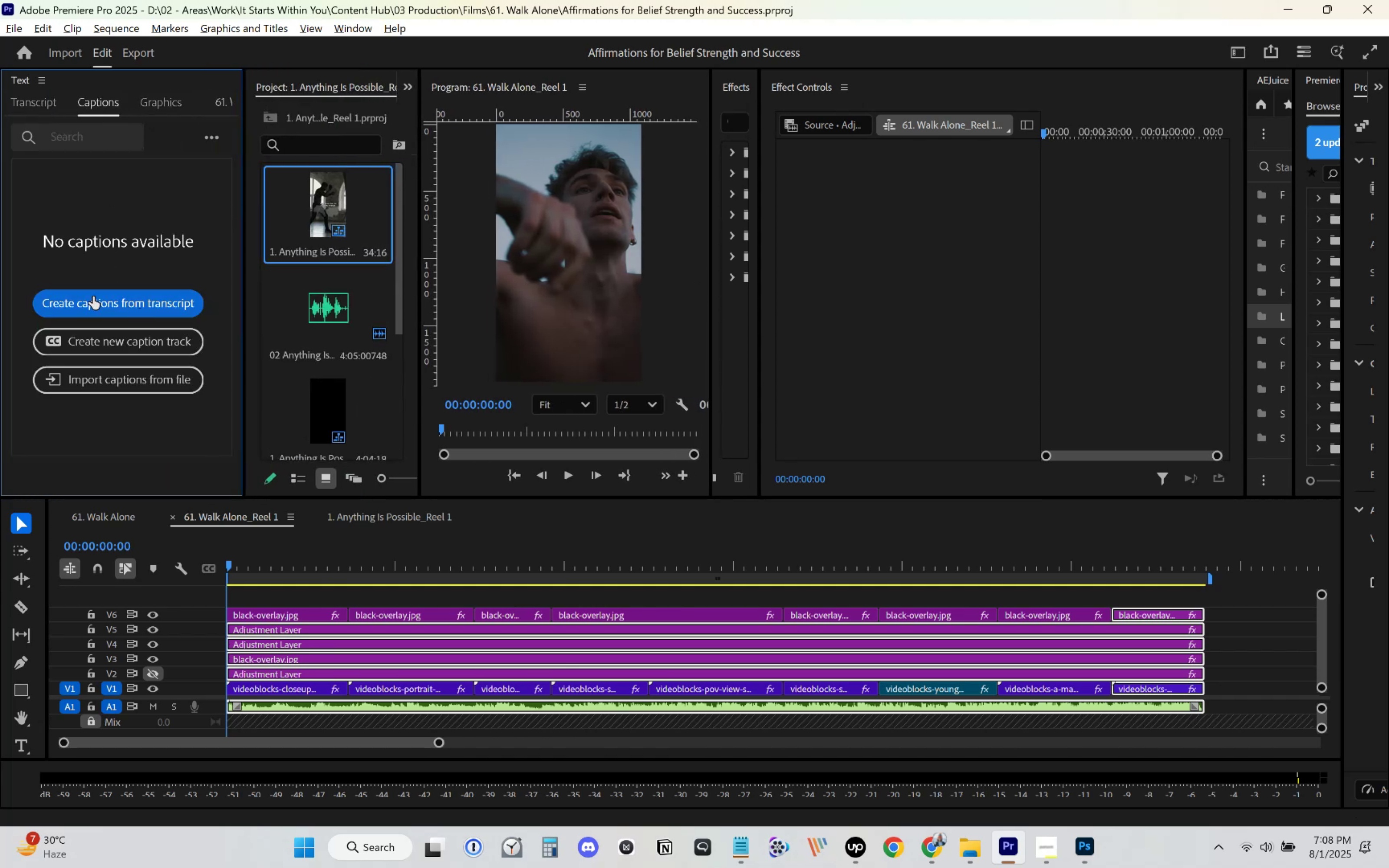 
left_click([93, 296])
 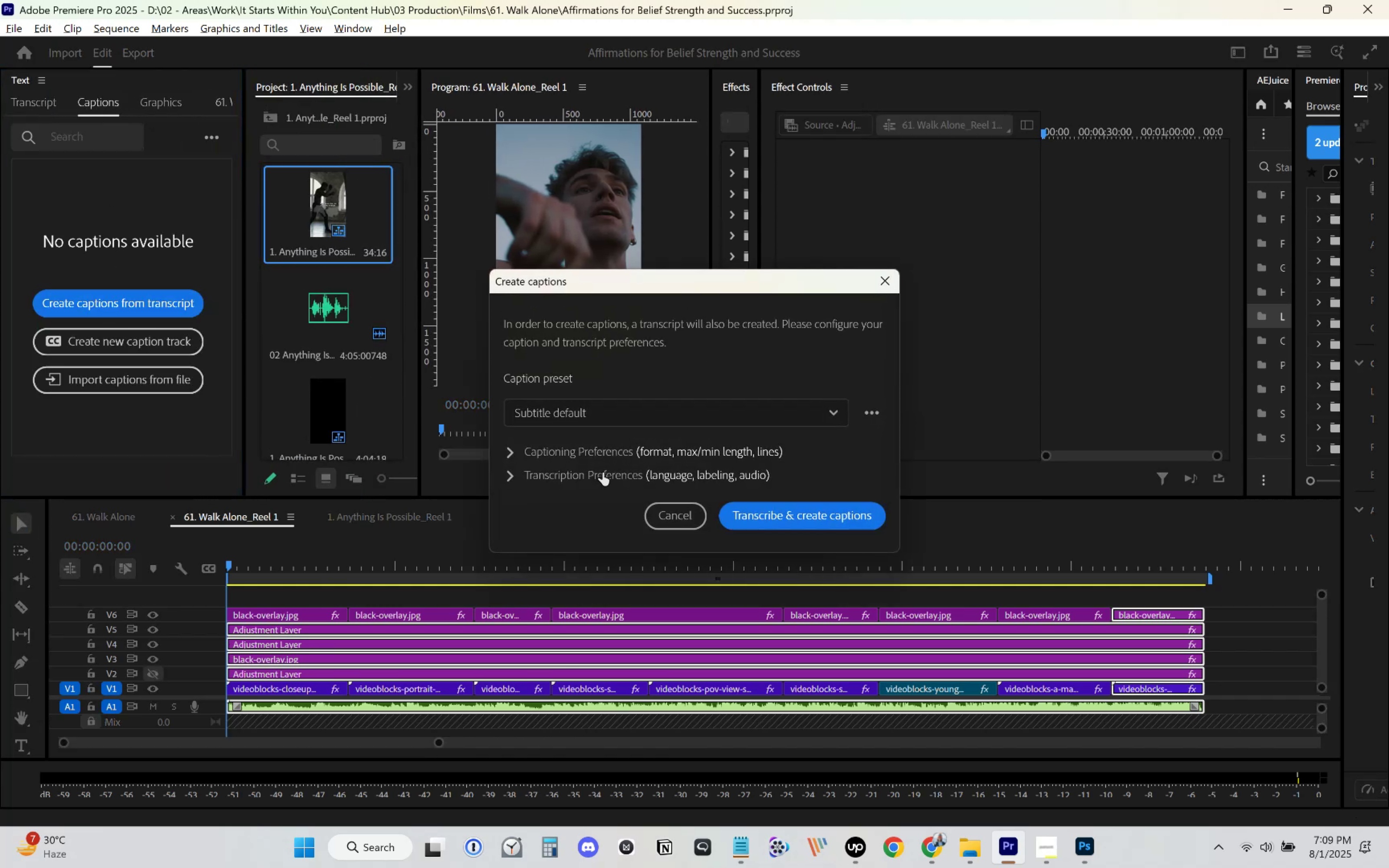 
left_click([604, 459])
 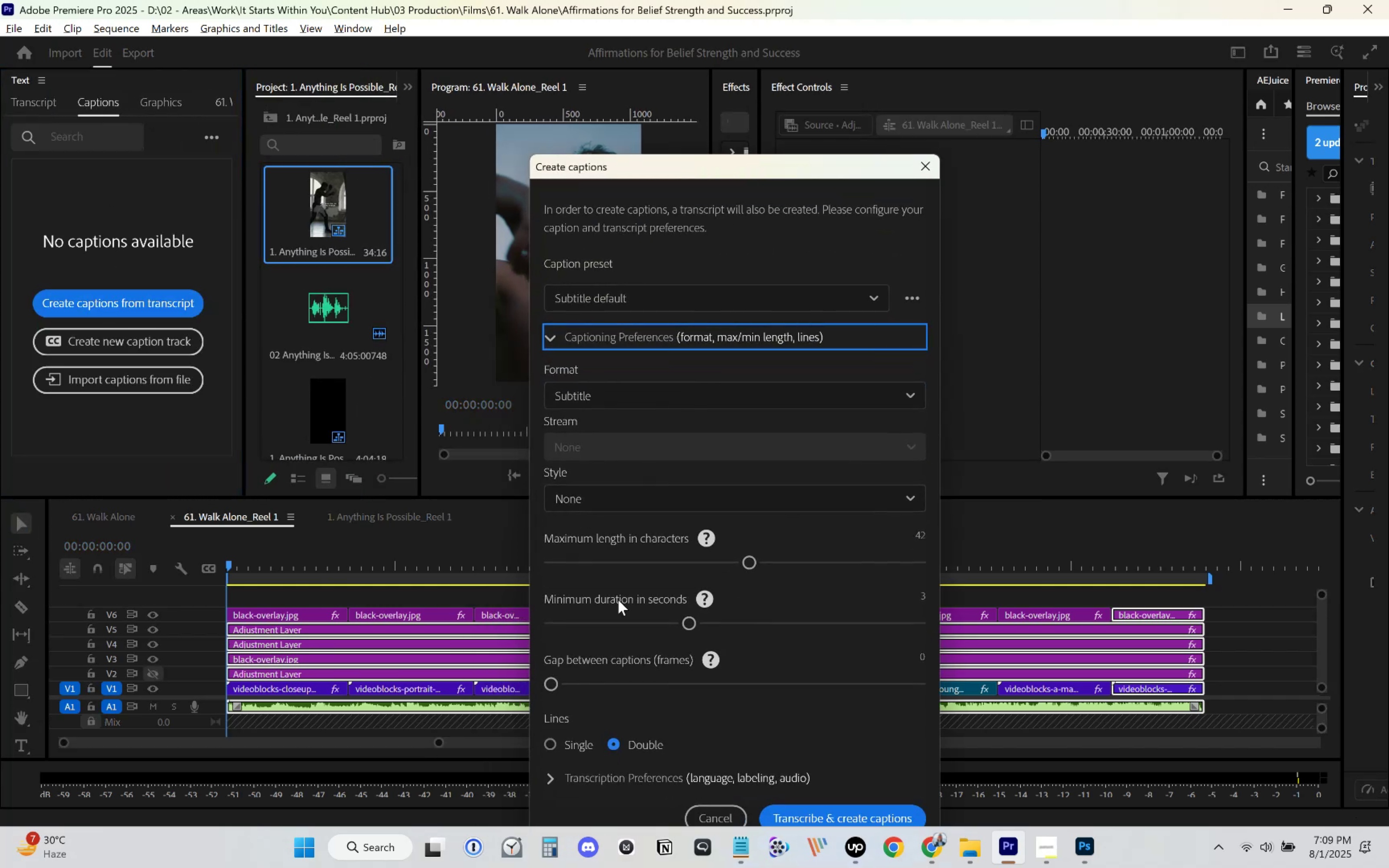 
left_click([575, 747])
 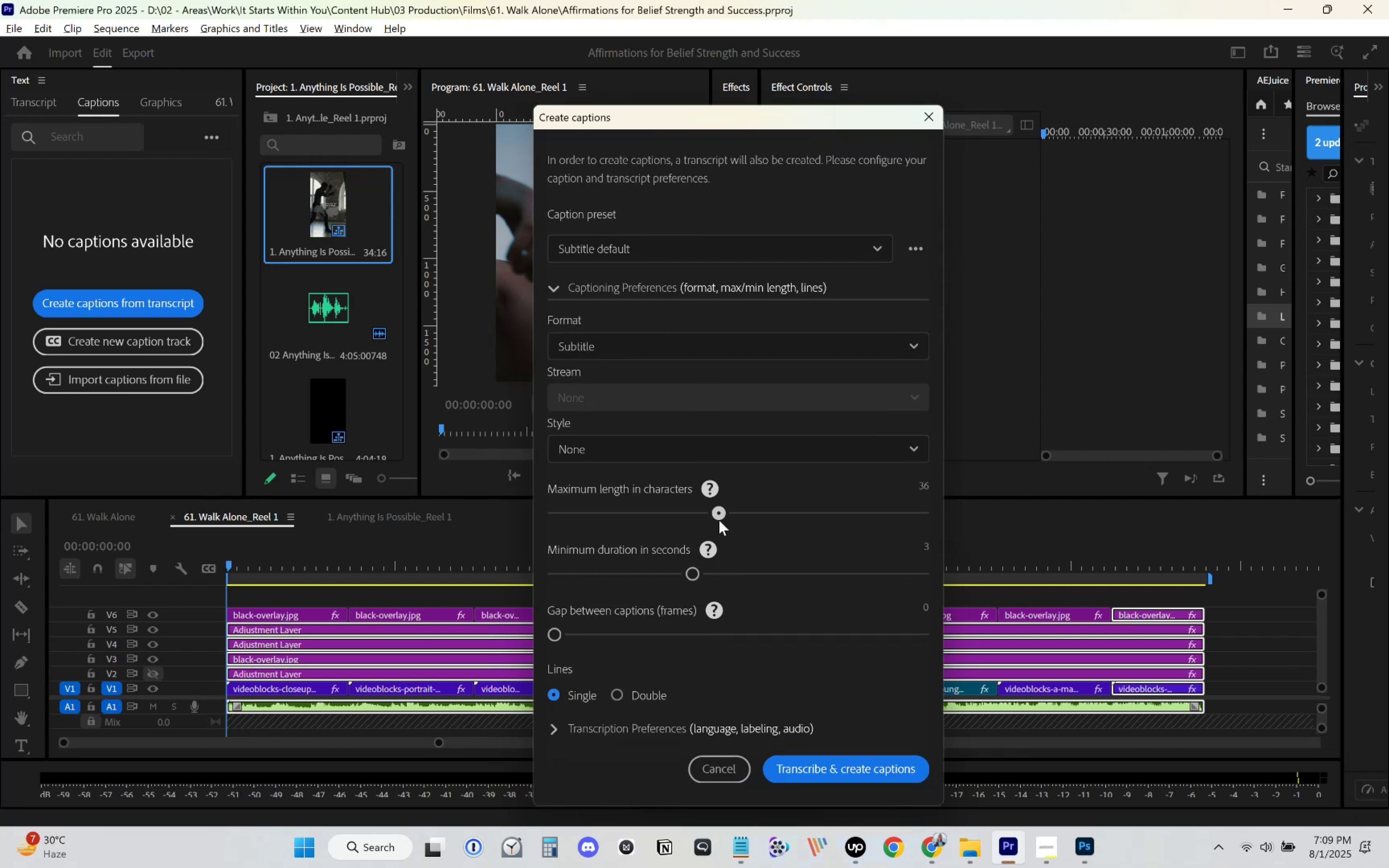 
wait(9.42)
 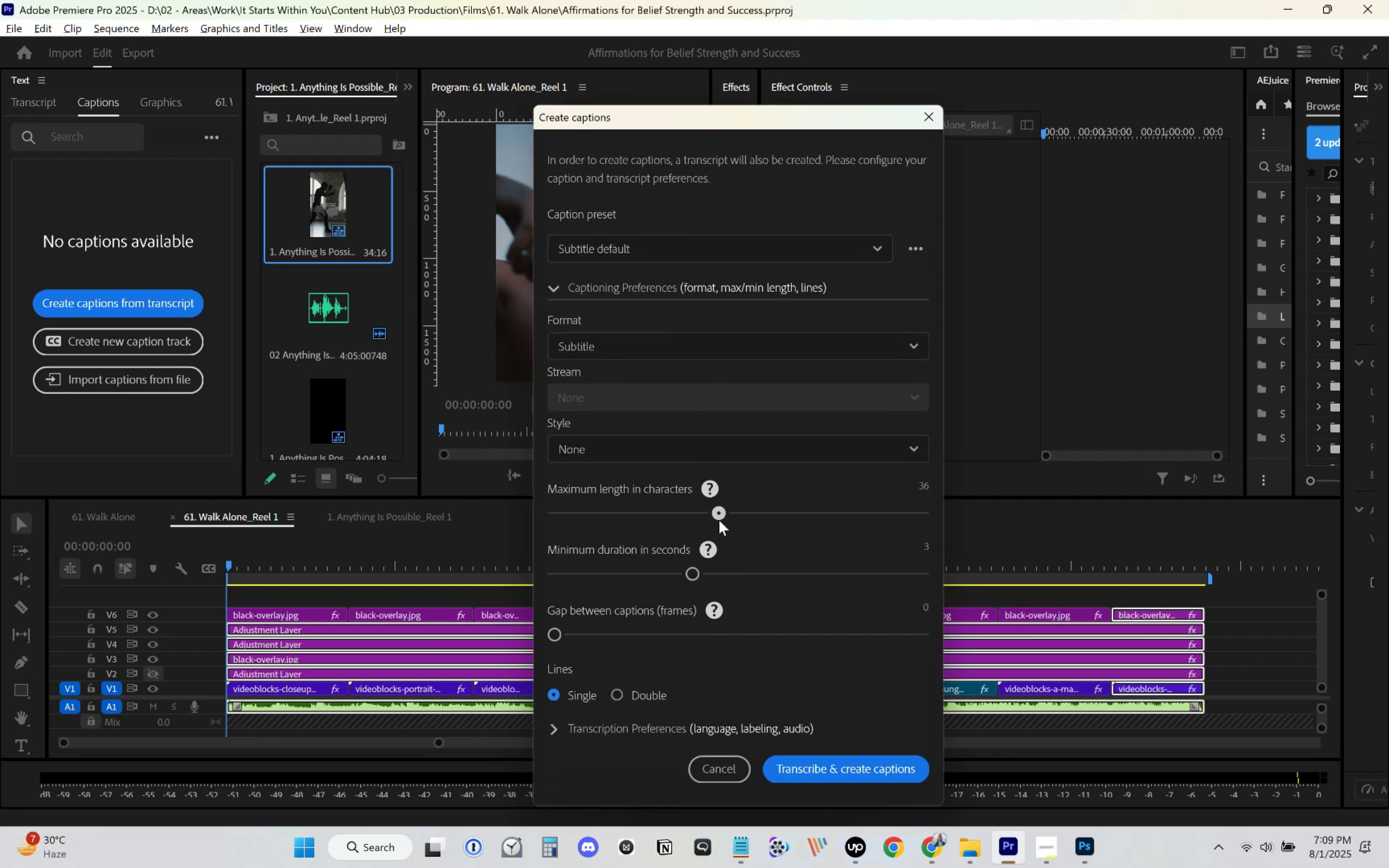 
left_click([726, 762])
 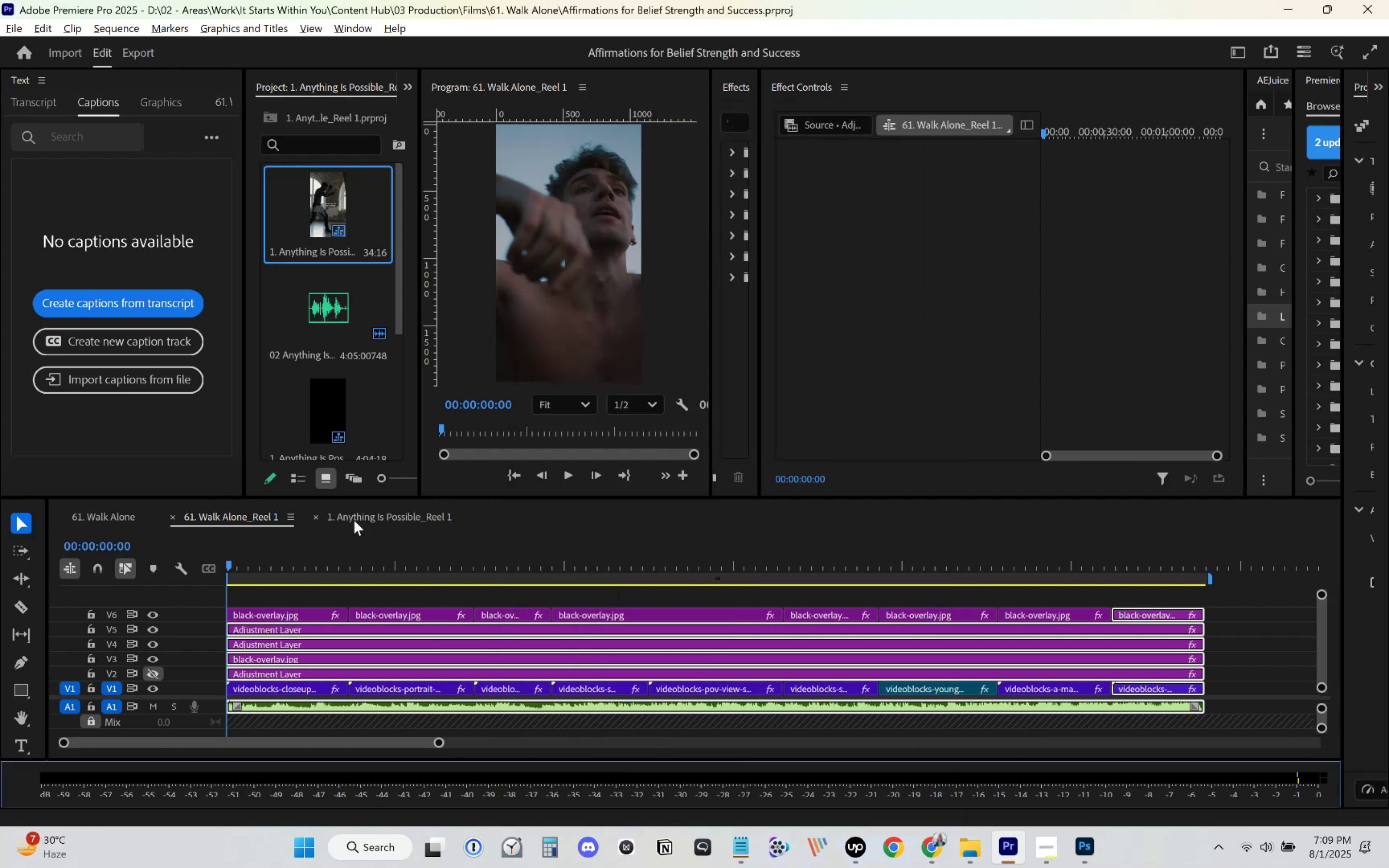 
left_click([354, 519])
 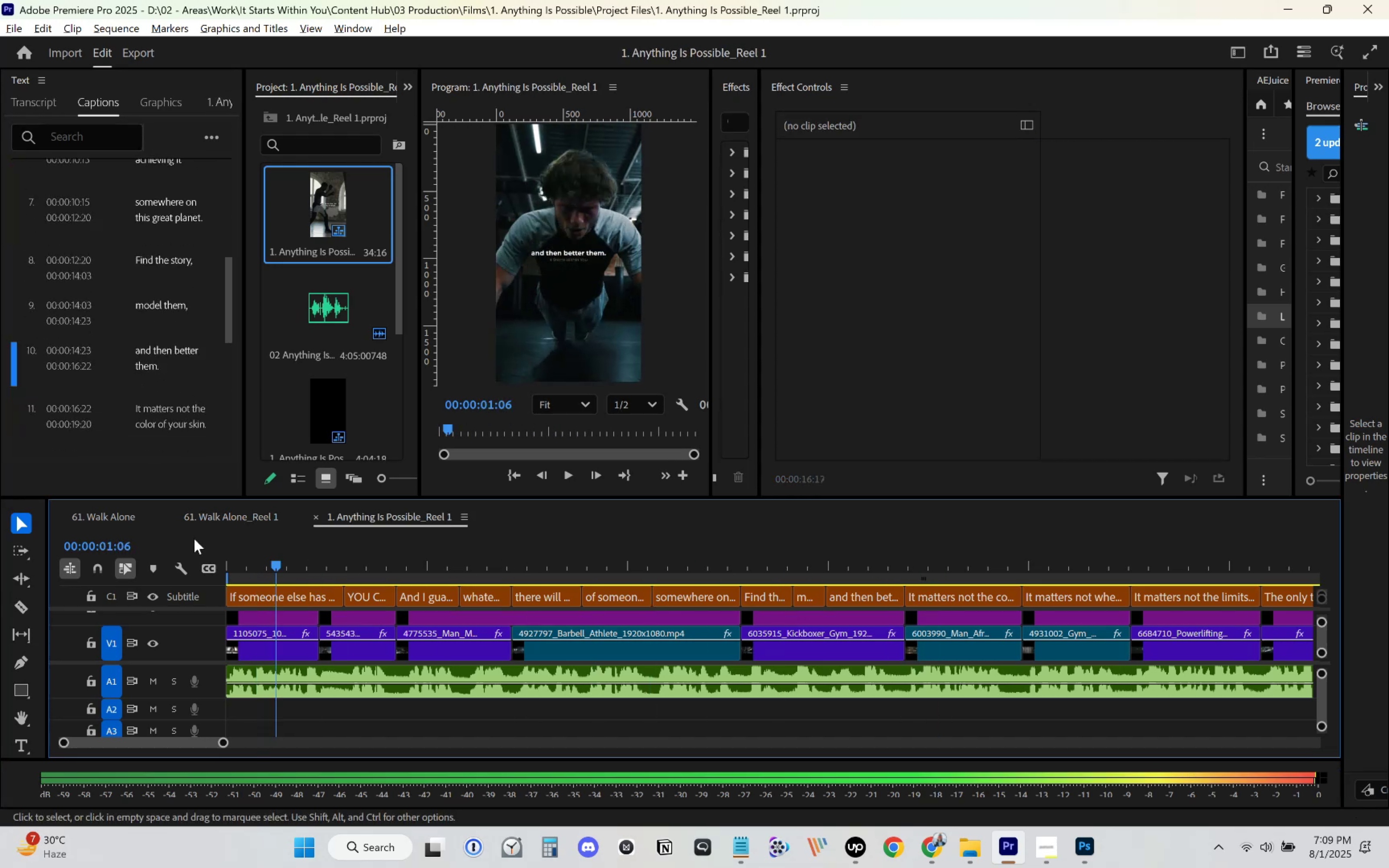 
left_click([106, 513])
 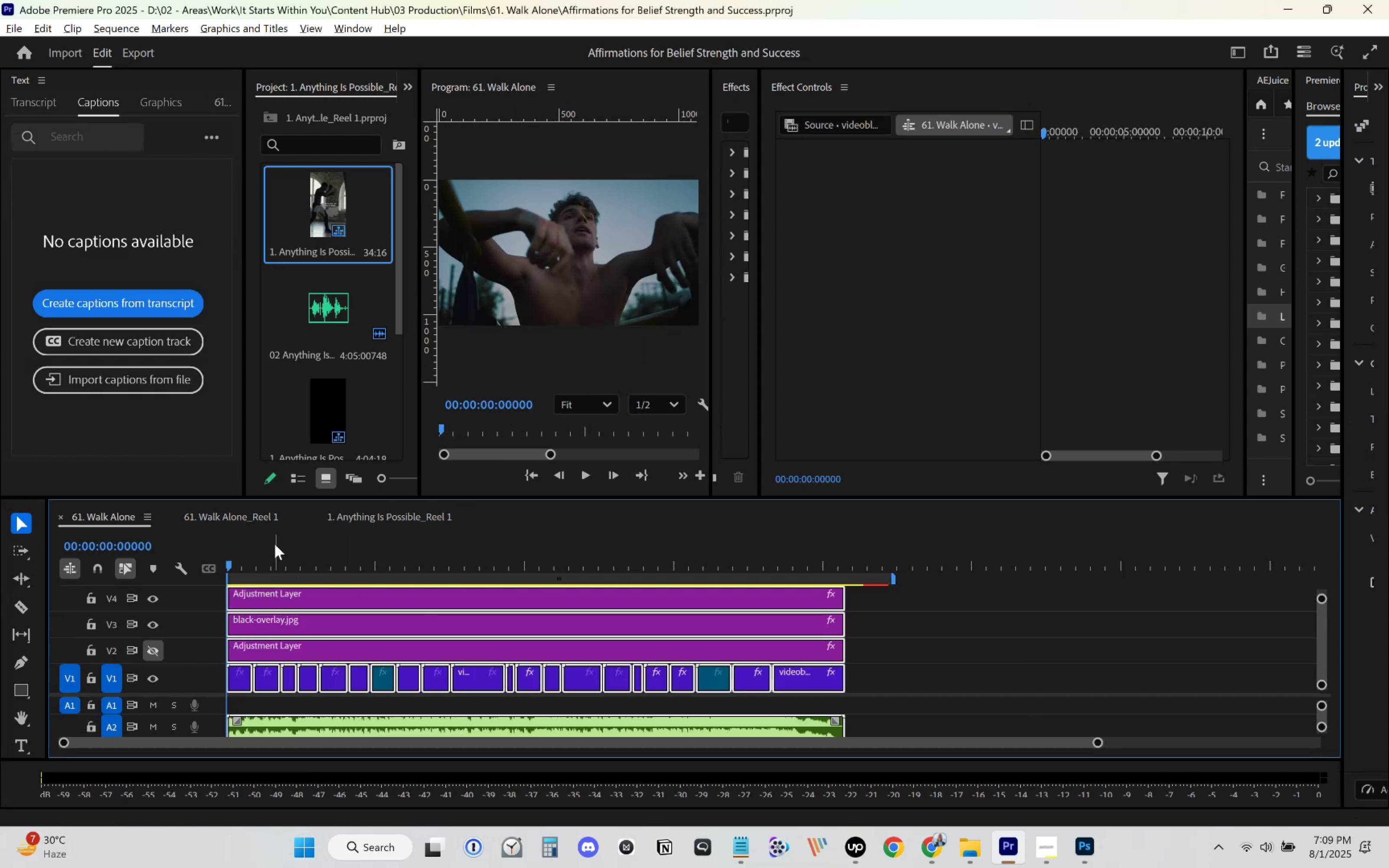 
left_click([129, 308])
 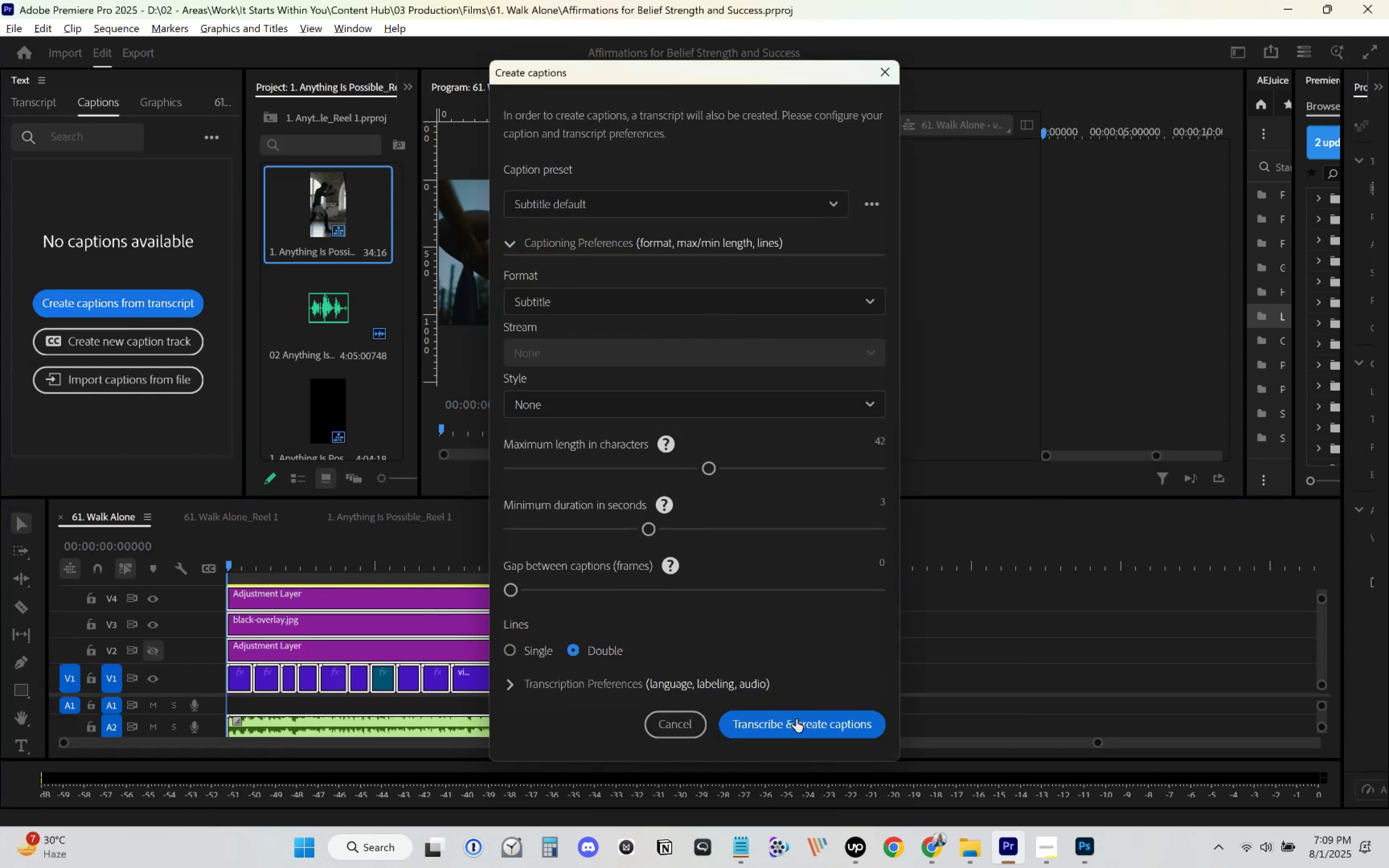 
mouse_move([747, 588])
 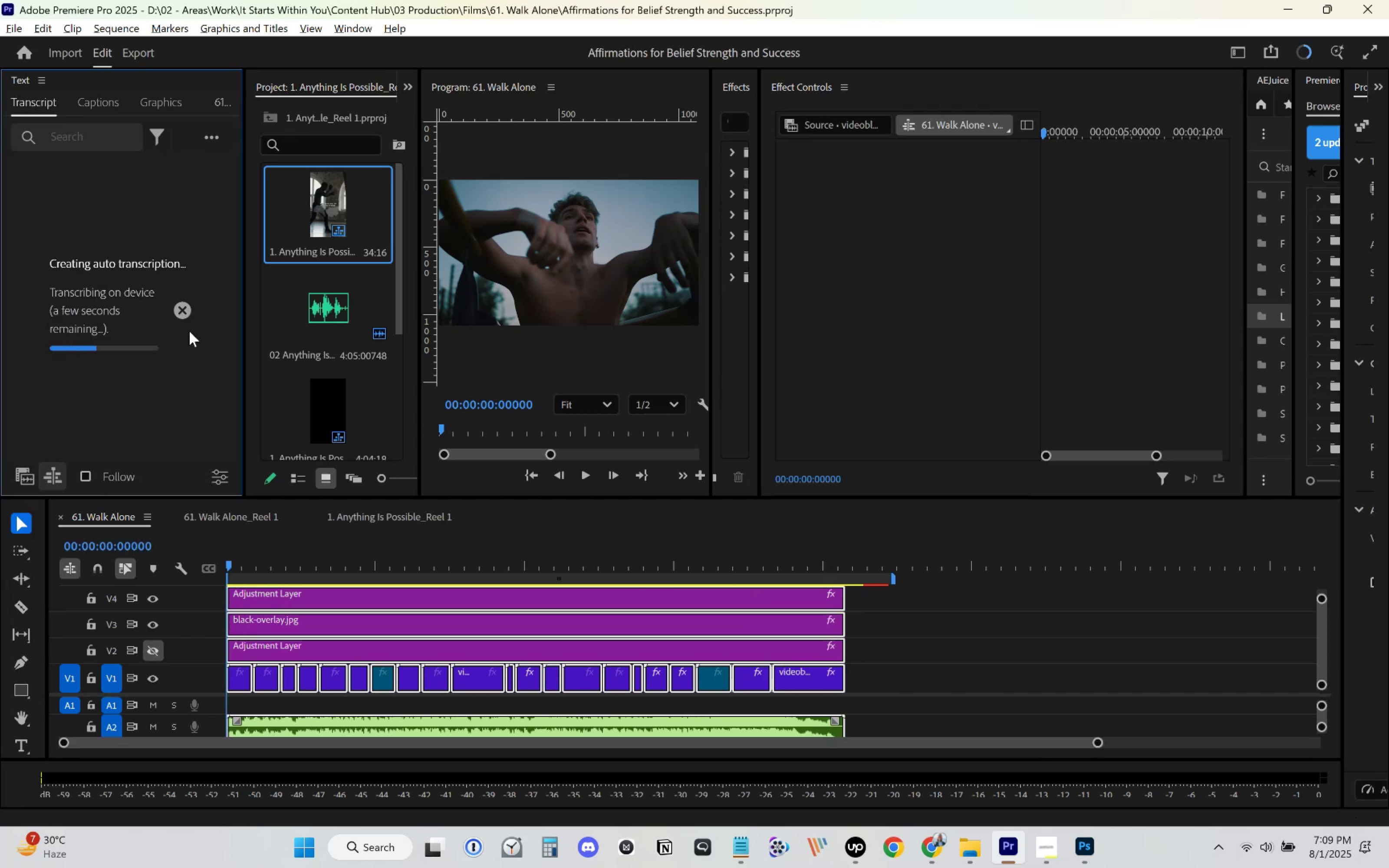 
left_click([185, 312])
 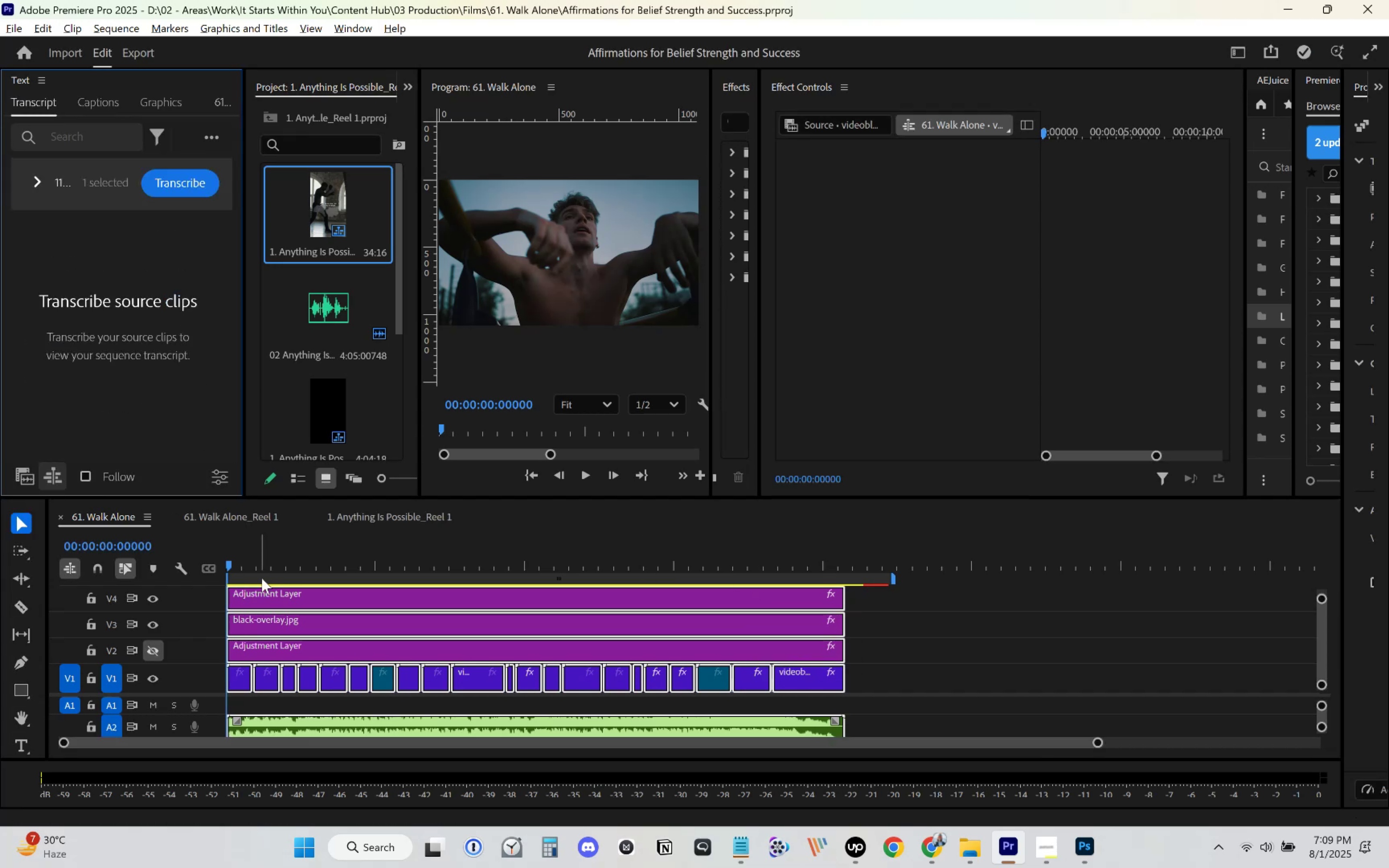 
left_click([240, 507])
 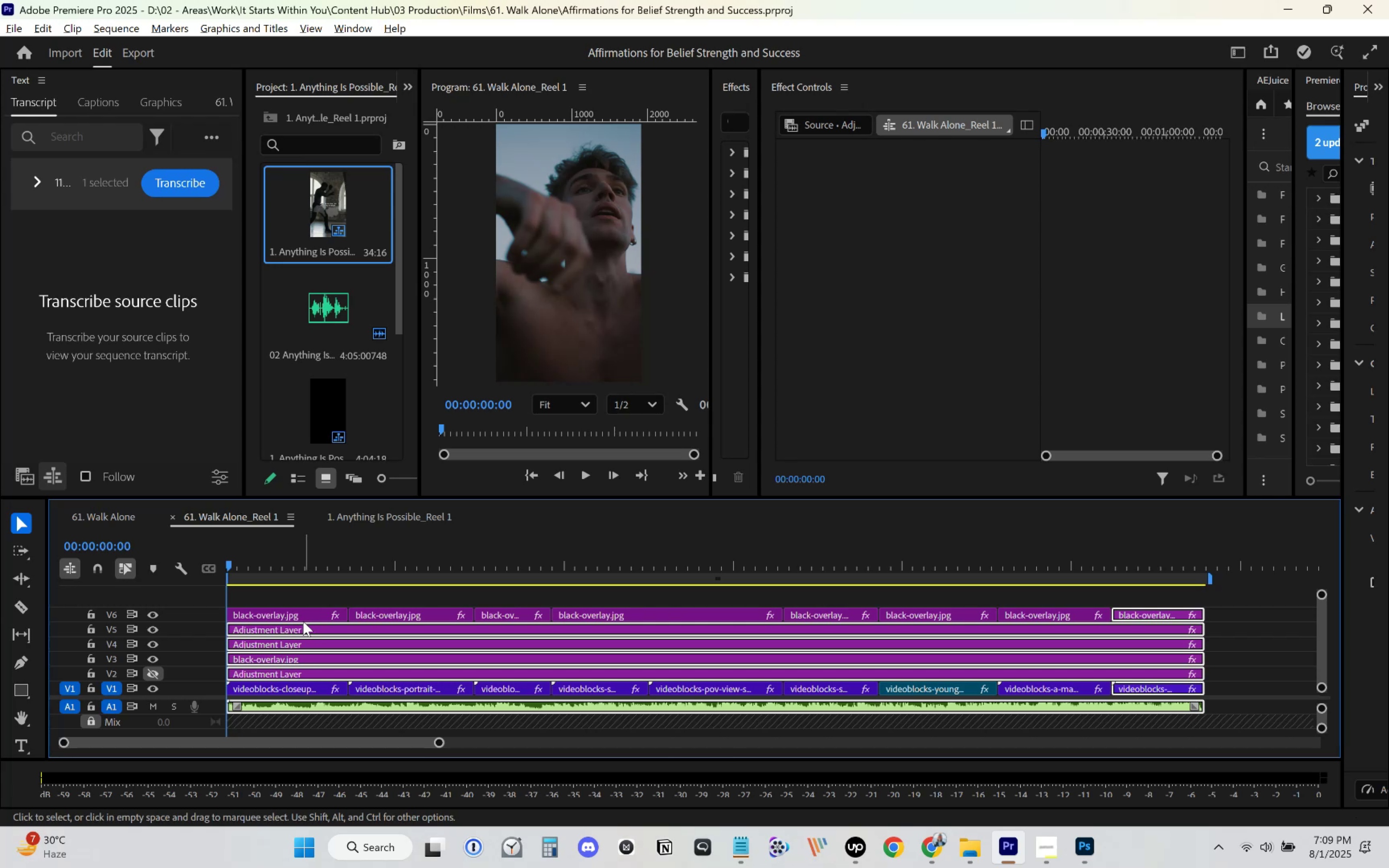 
left_click([313, 595])
 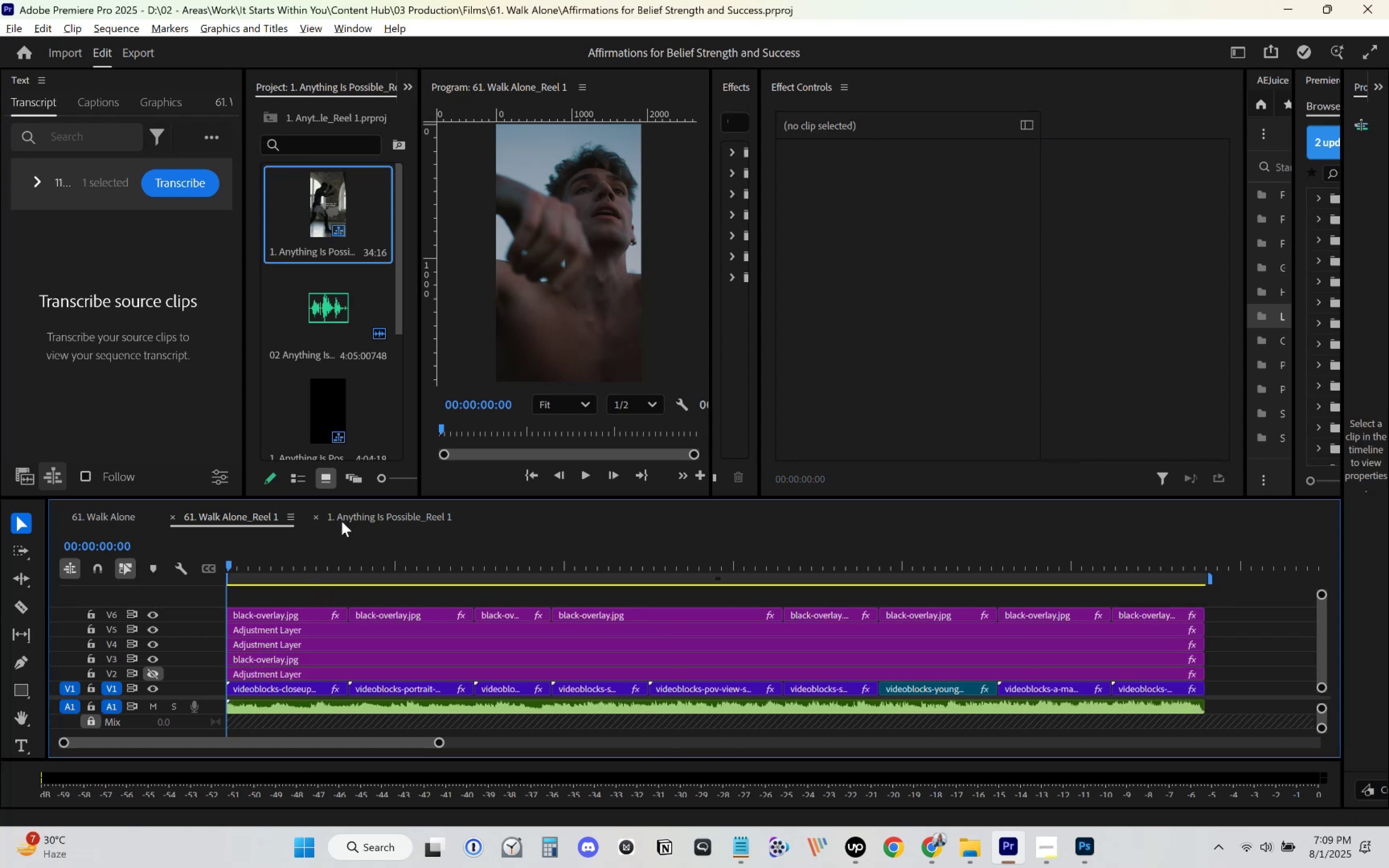 
key(Control+S)
 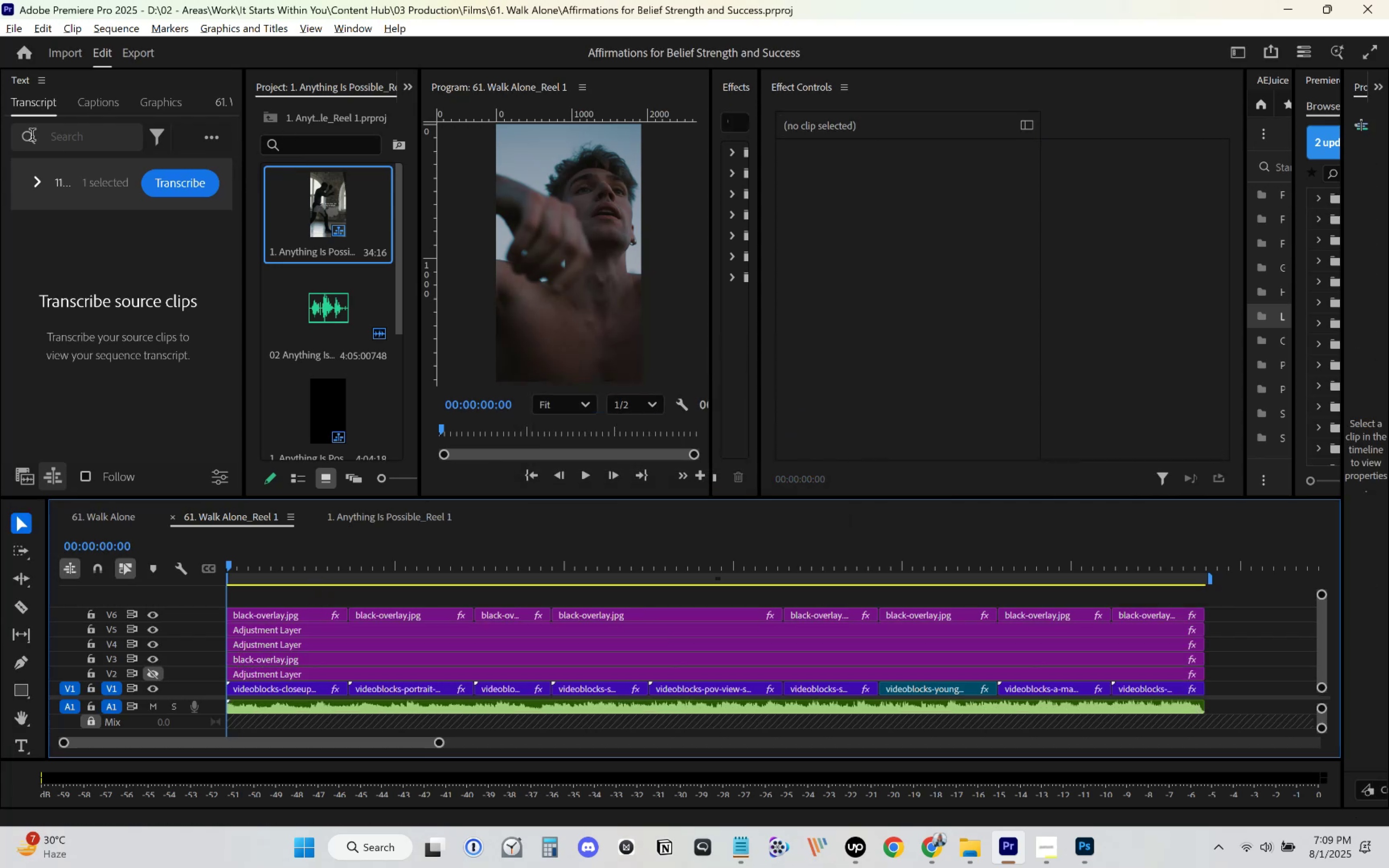 
wait(5.84)
 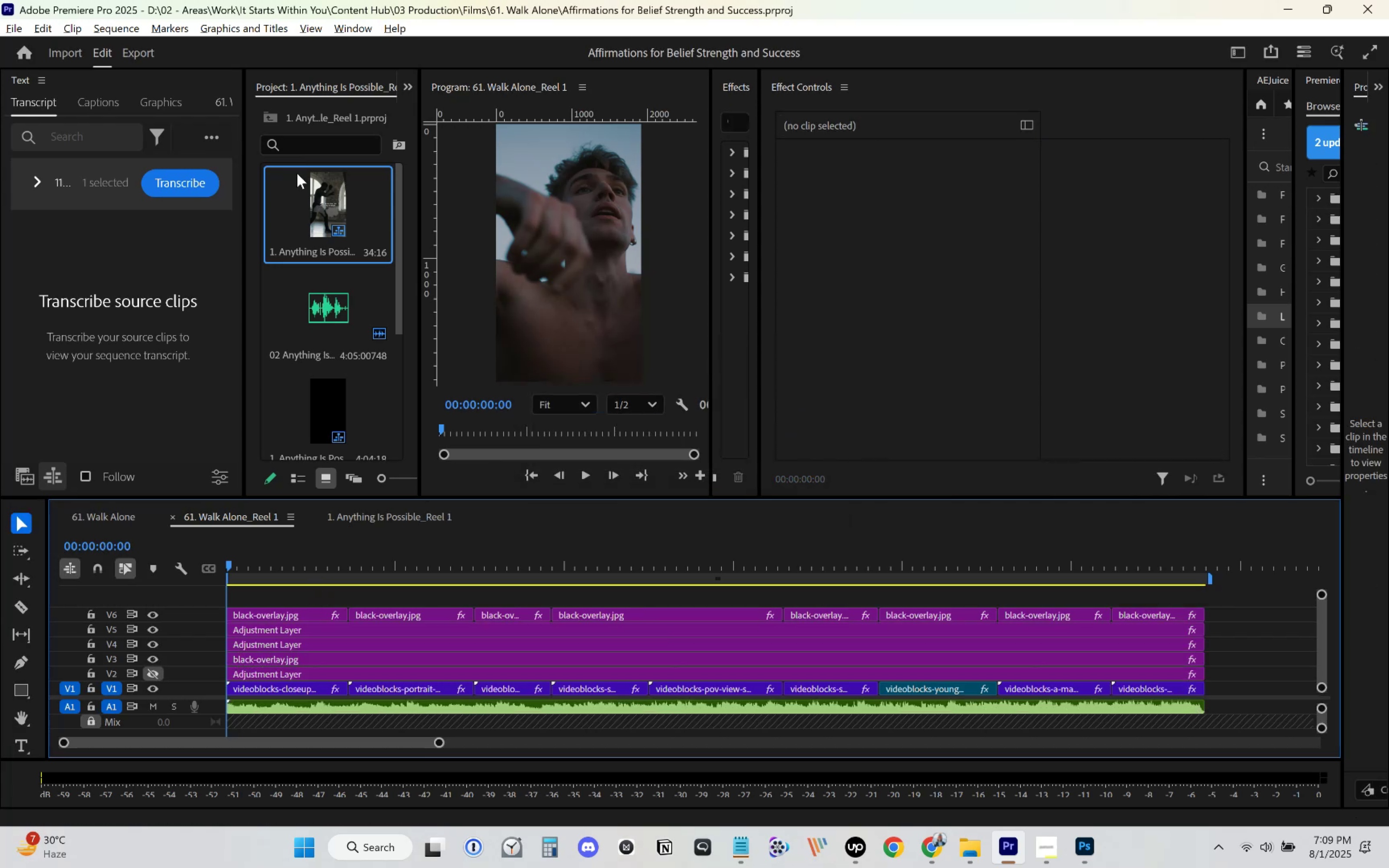 
left_click([19, 32])
 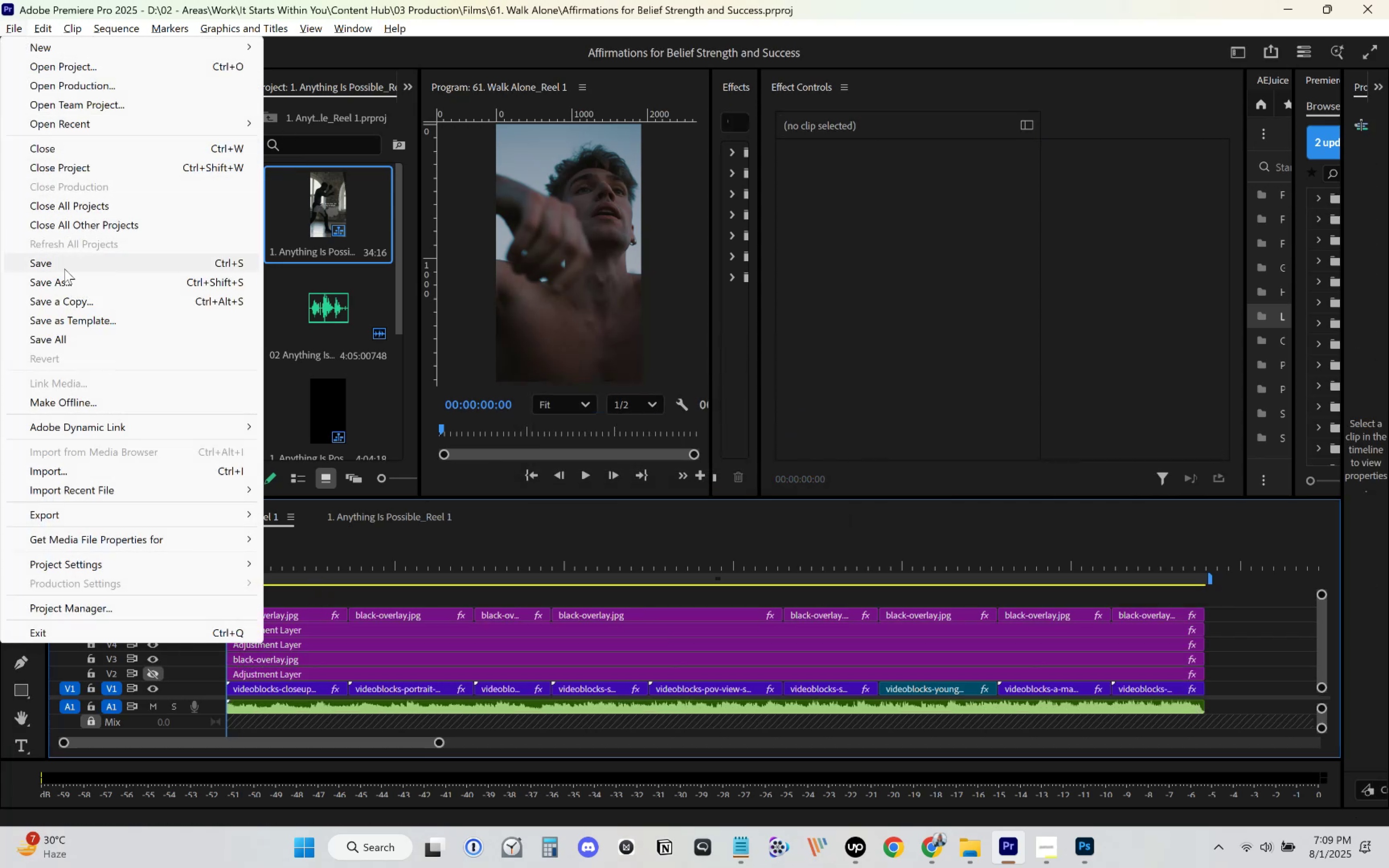 
left_click([63, 283])
 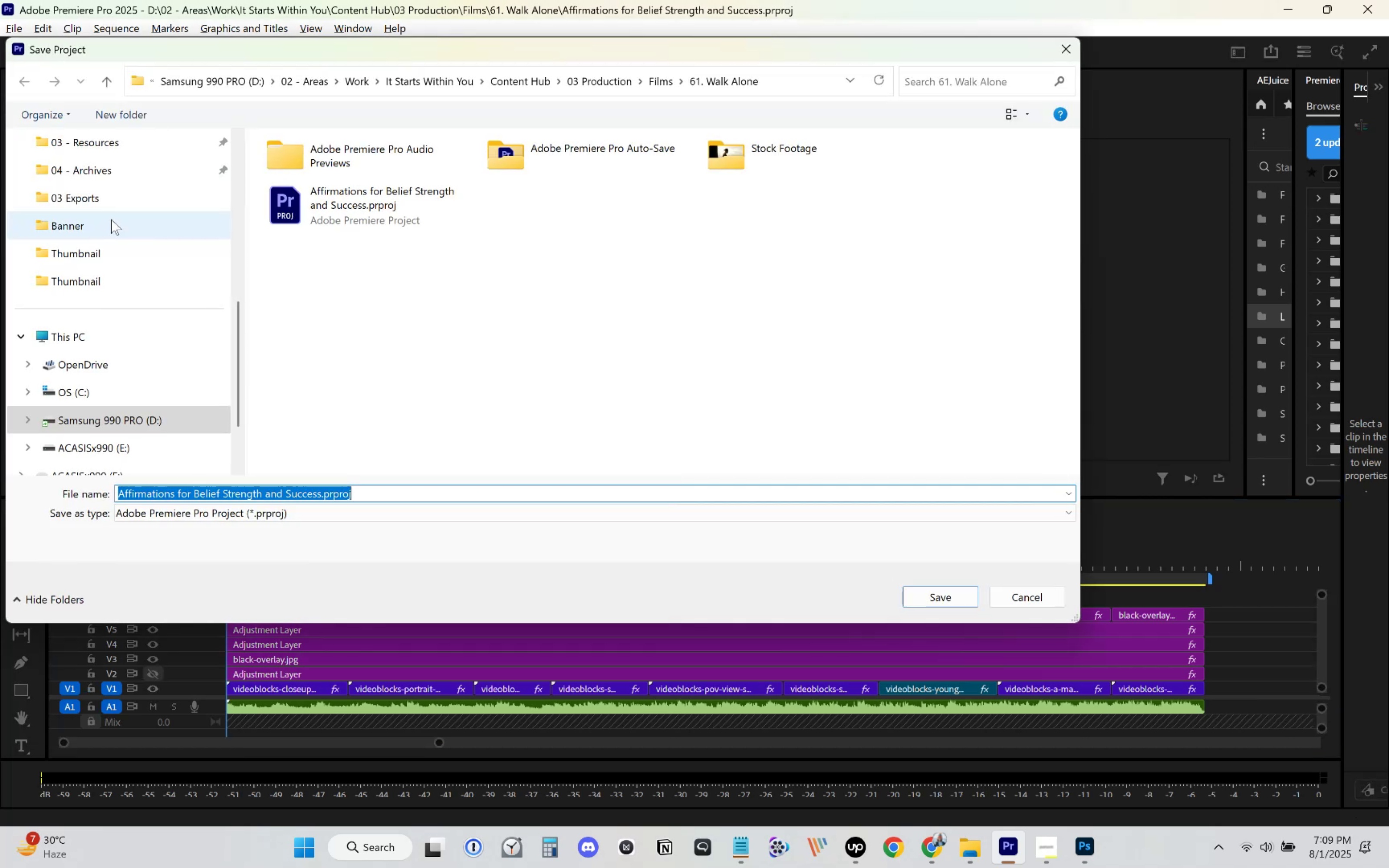 
mouse_move([450, 172])
 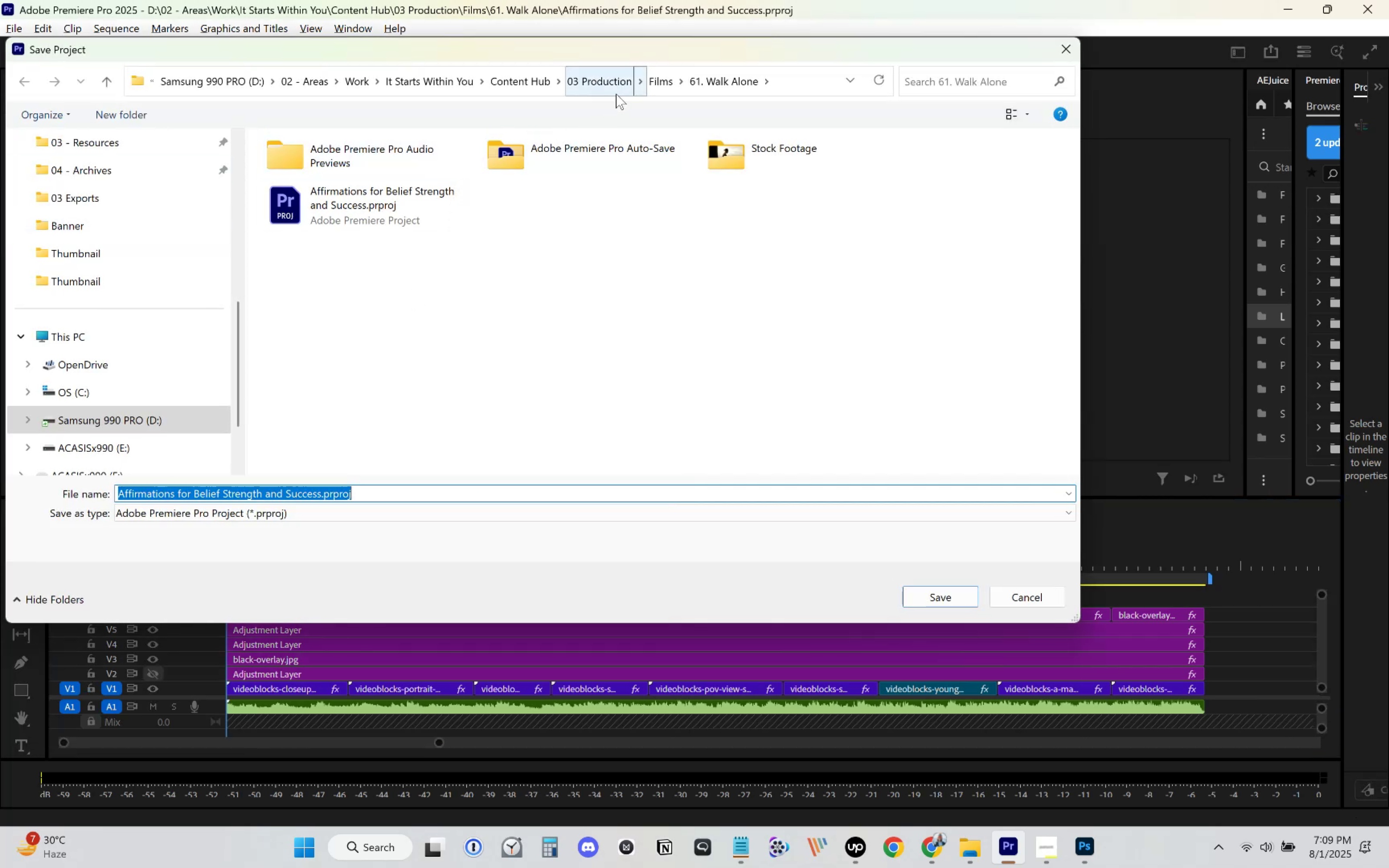 
wait(6.14)
 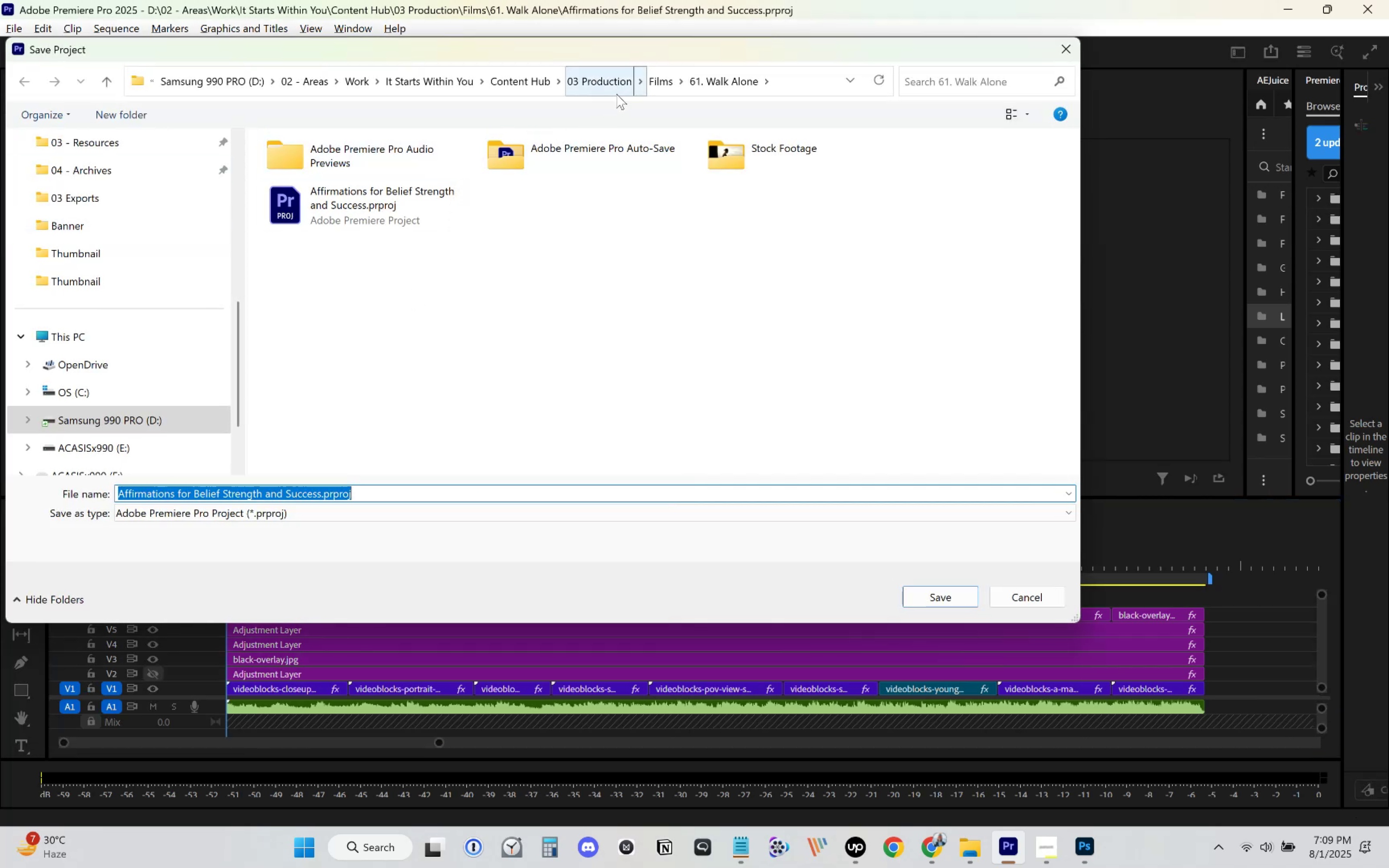 
left_click([114, 116])
 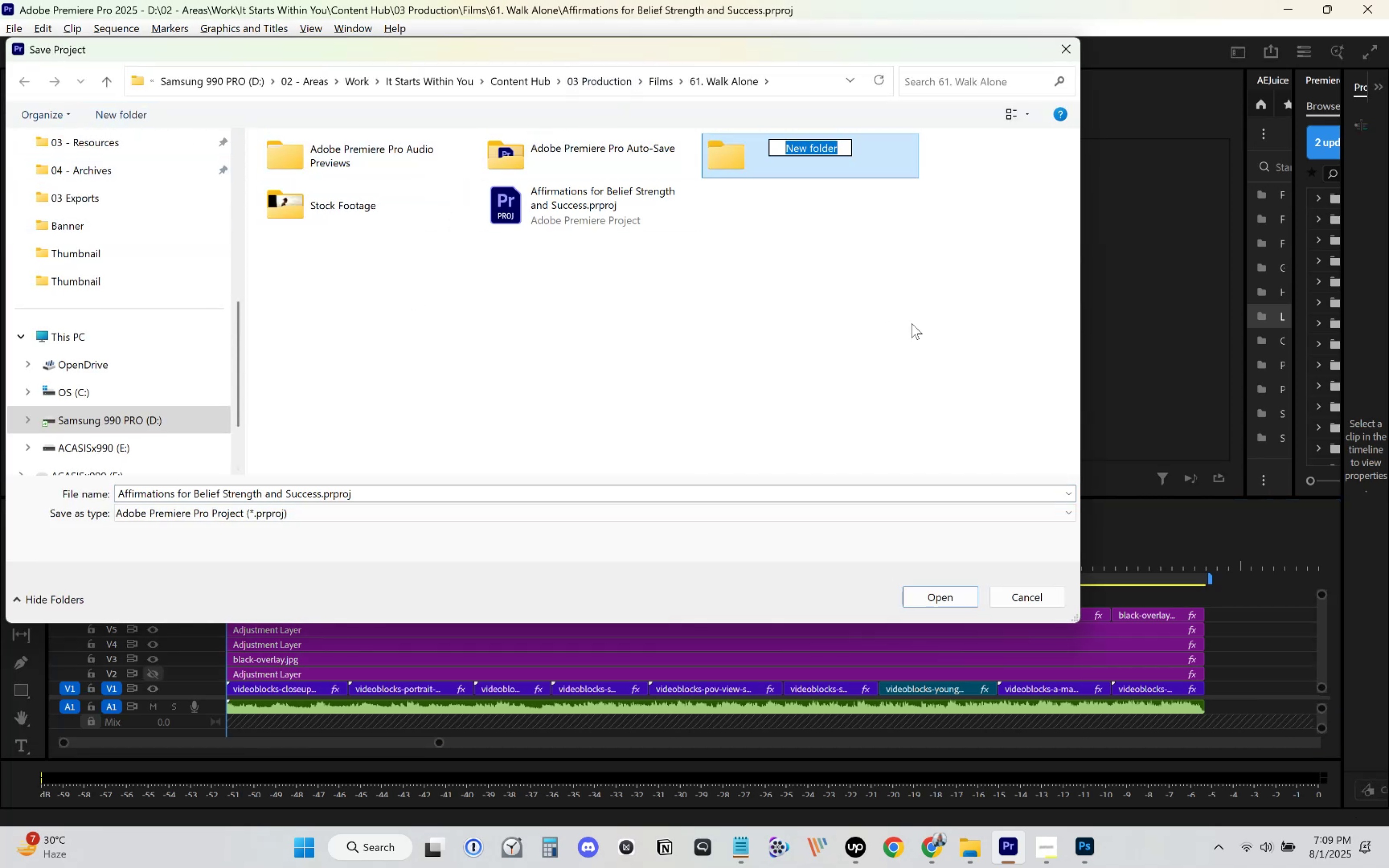 
type(01 Po)
key(Backspace)
type(roh)
key(Backspace)
type(jects)
 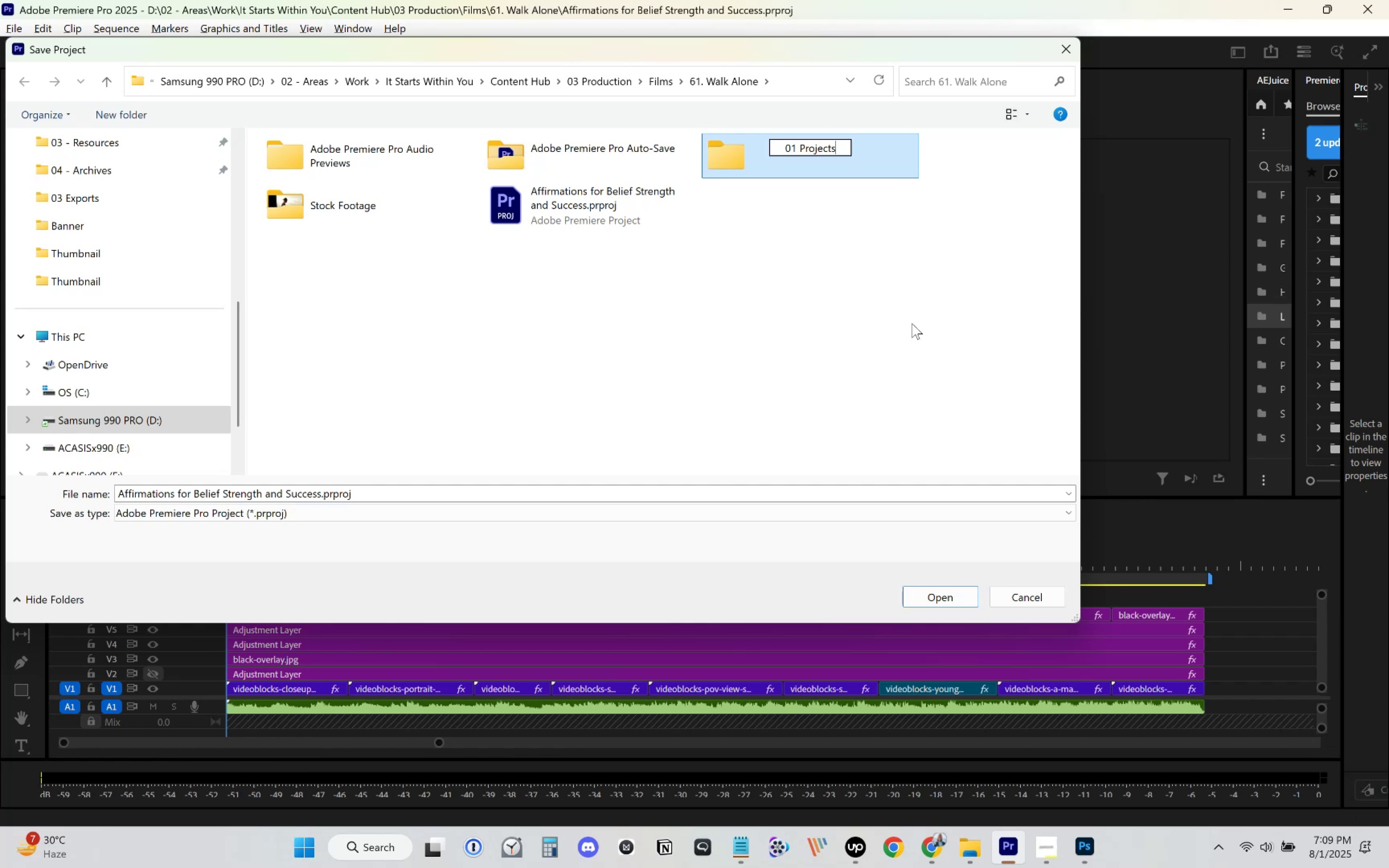 
double_click([383, 173])
 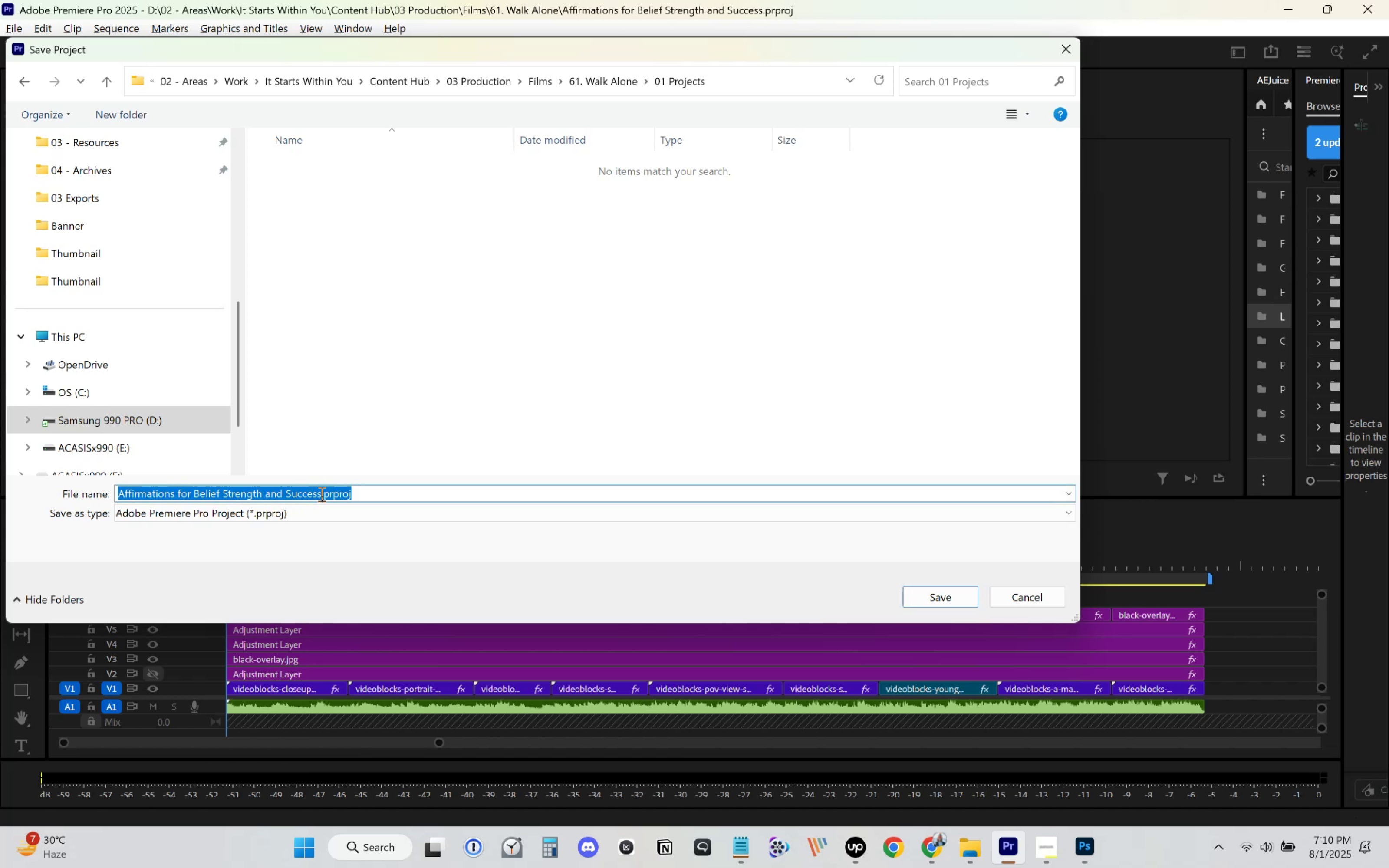 
left_click([321, 494])
 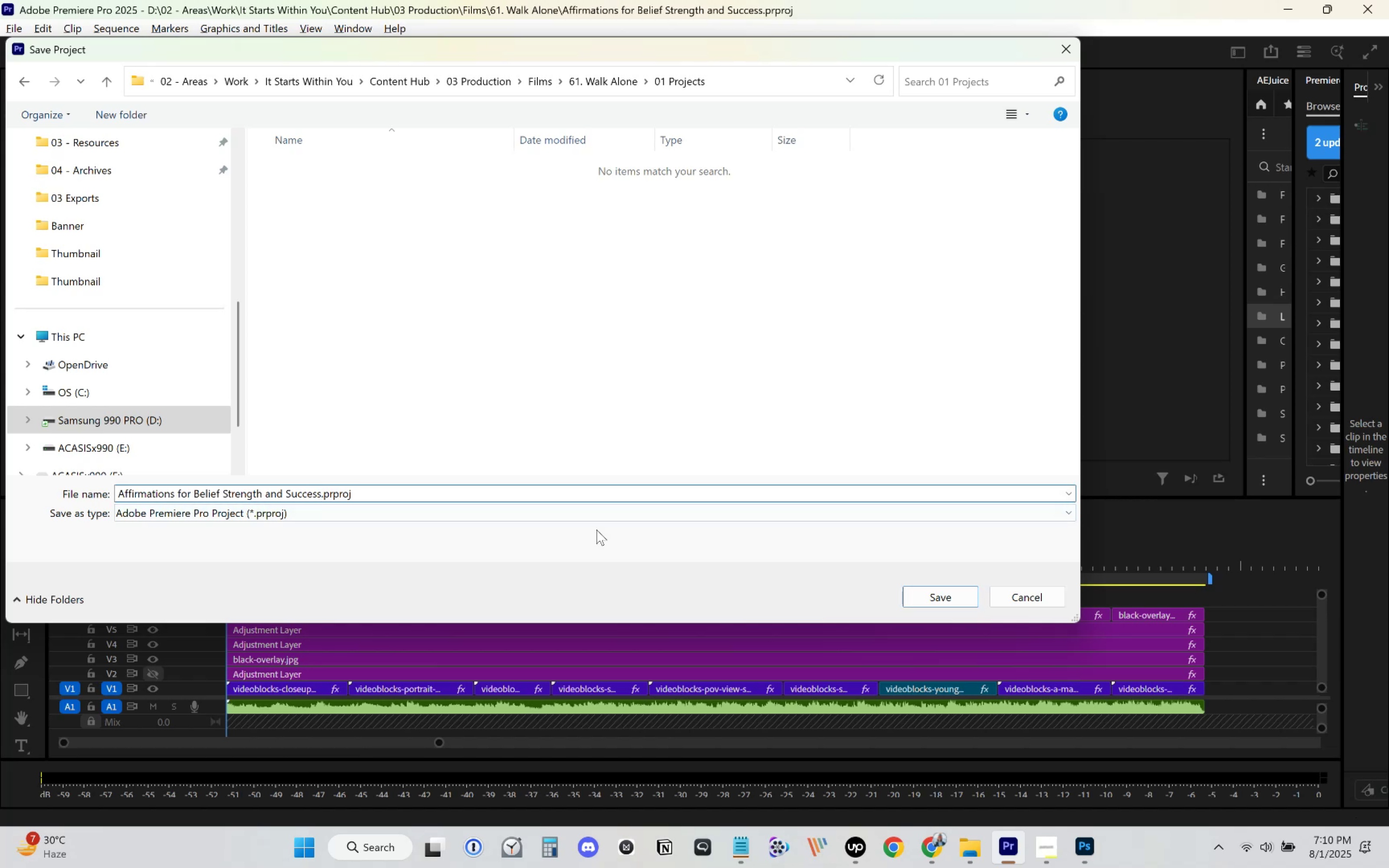 
type(_Reel 1)
 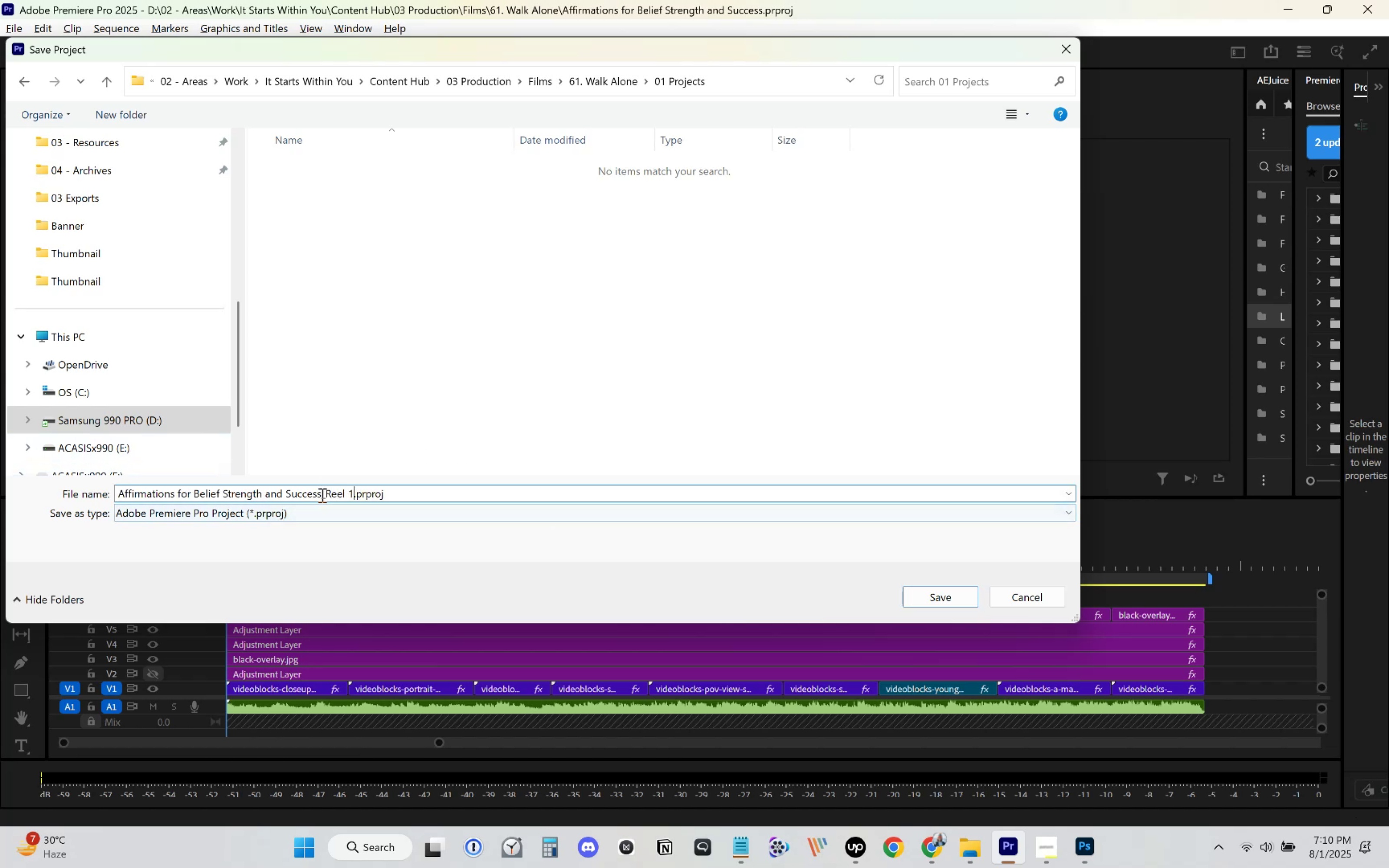 
wait(5.28)
 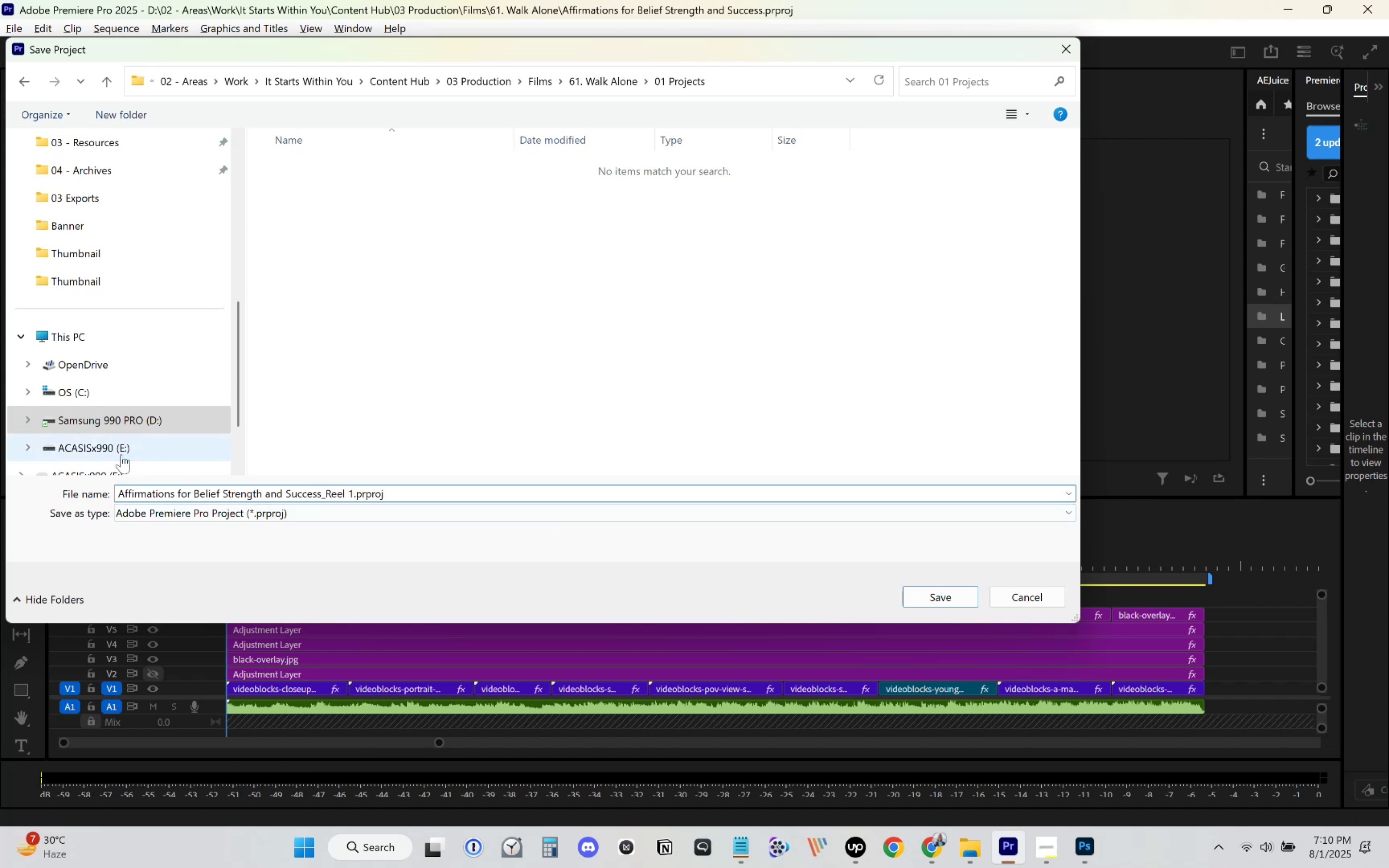 
type(61. Walk Alone)
 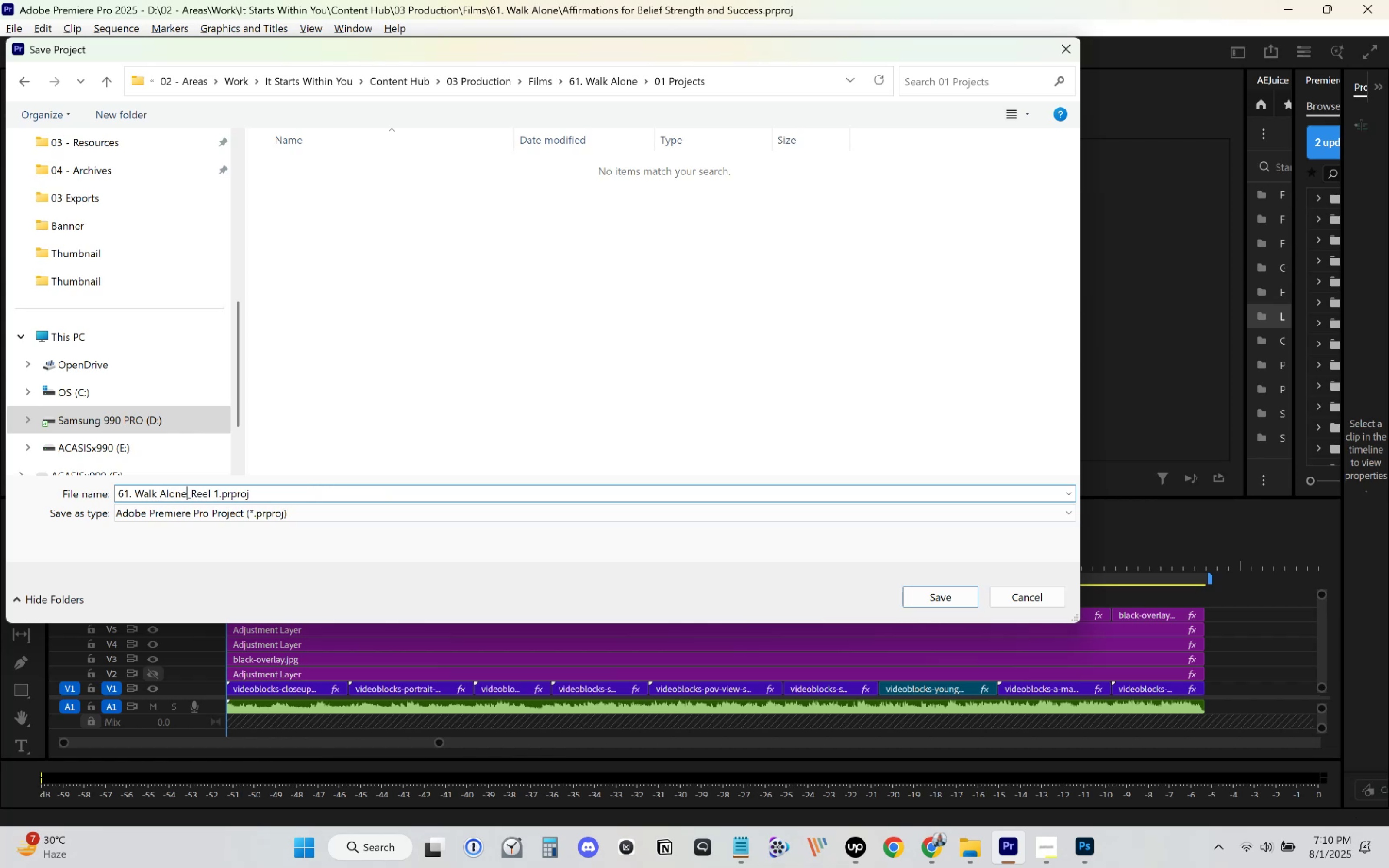 
left_click([944, 597])
 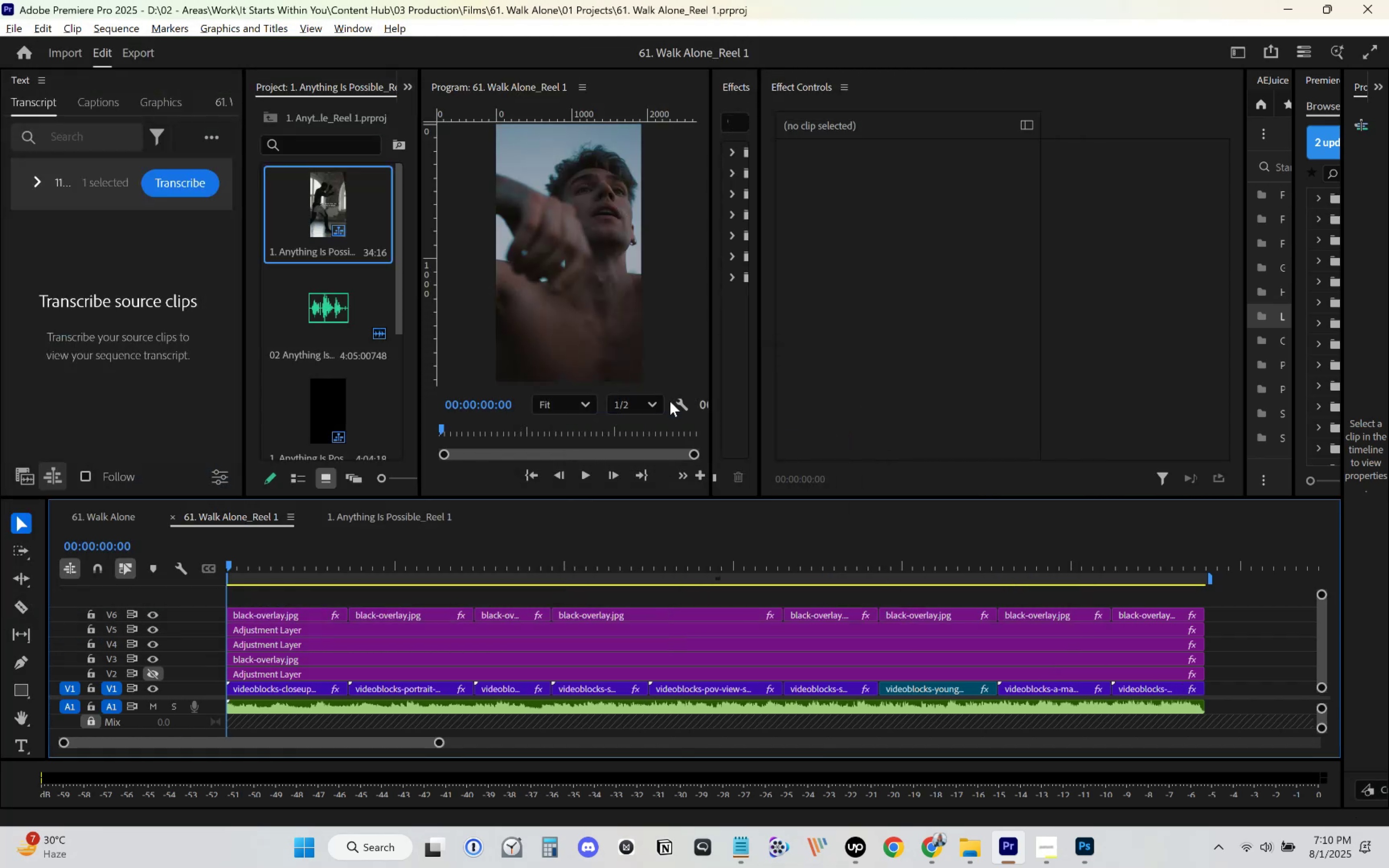 
key(Control+S)
 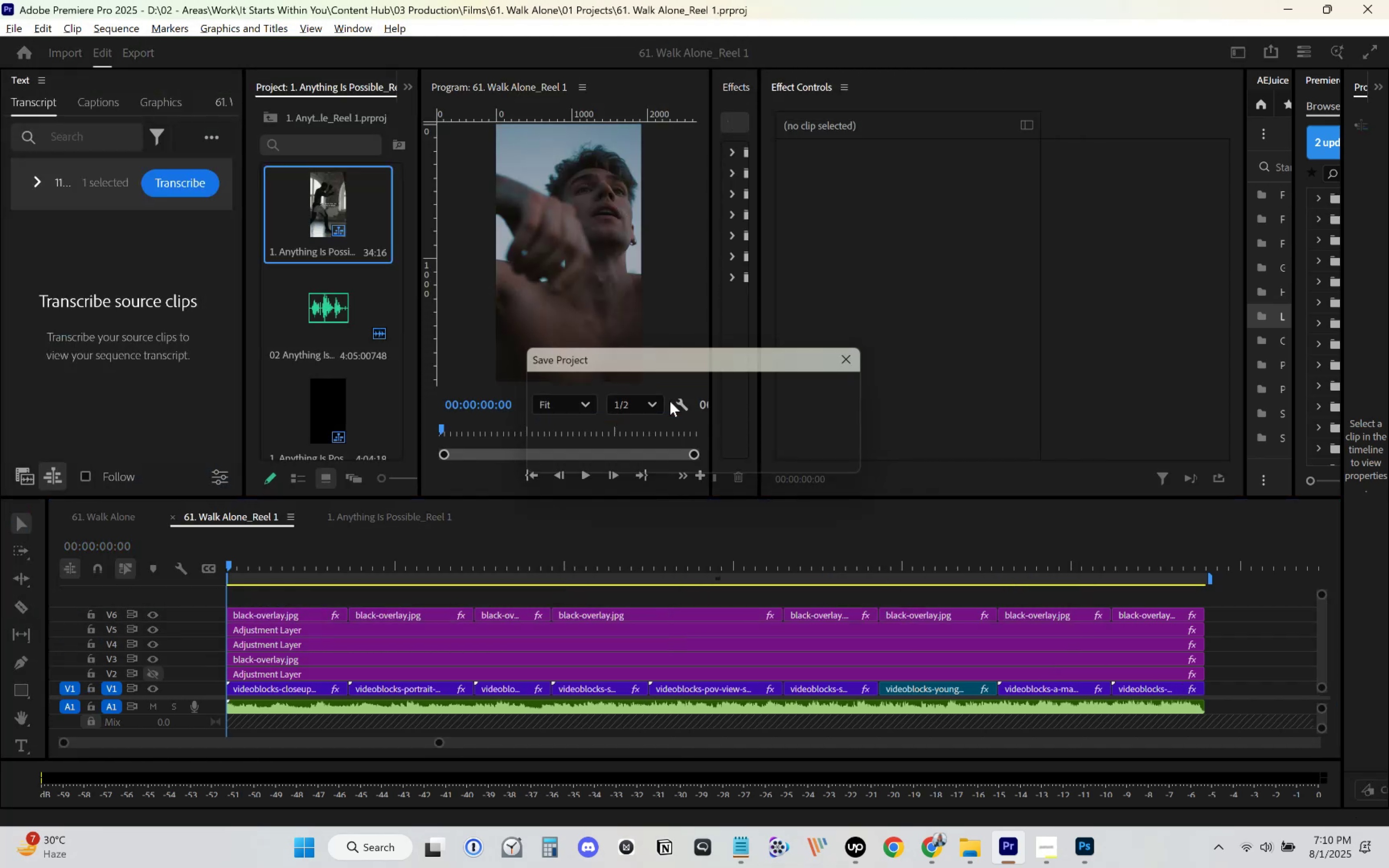 
key(Control+S)
 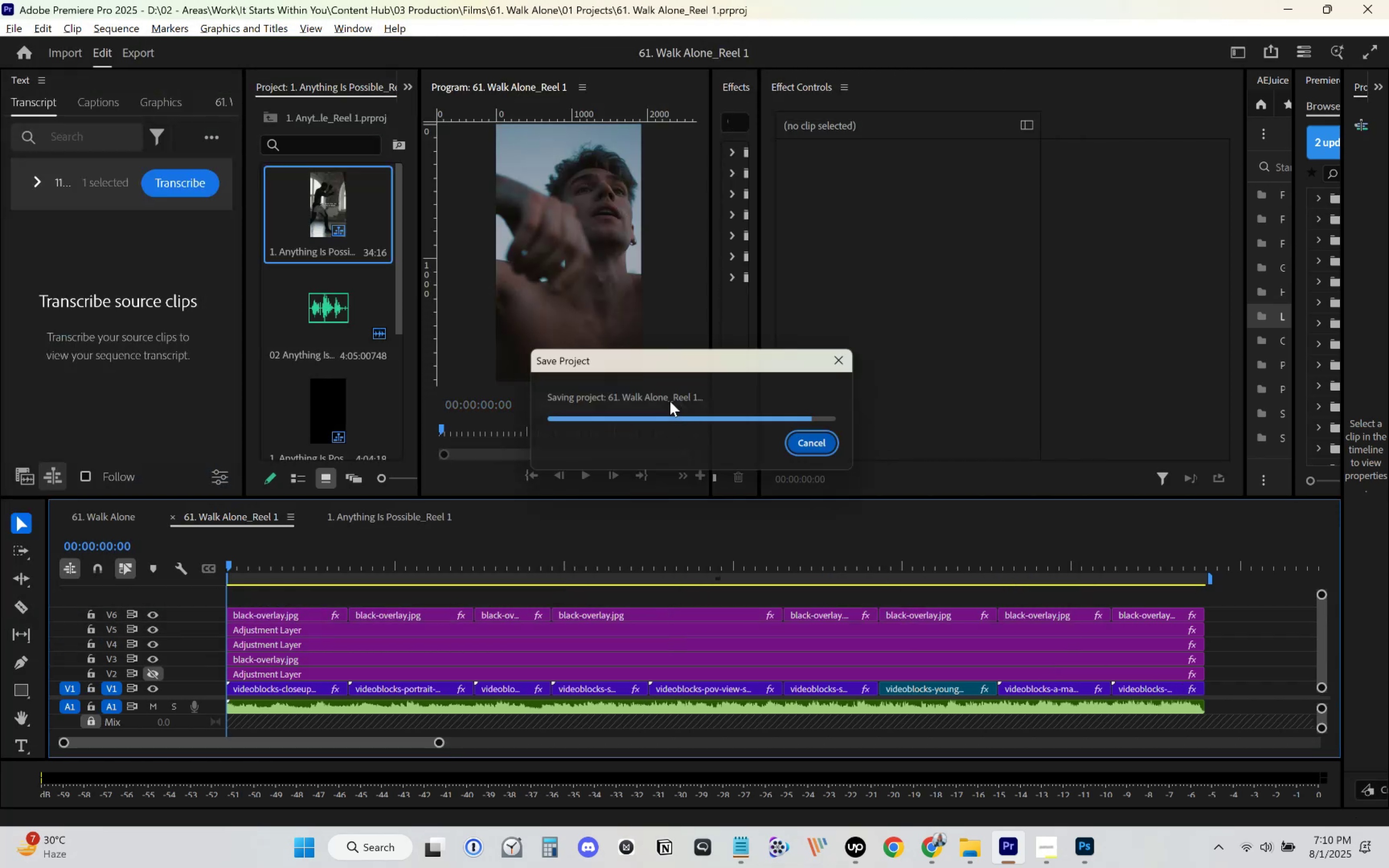 
key(Control+S)
 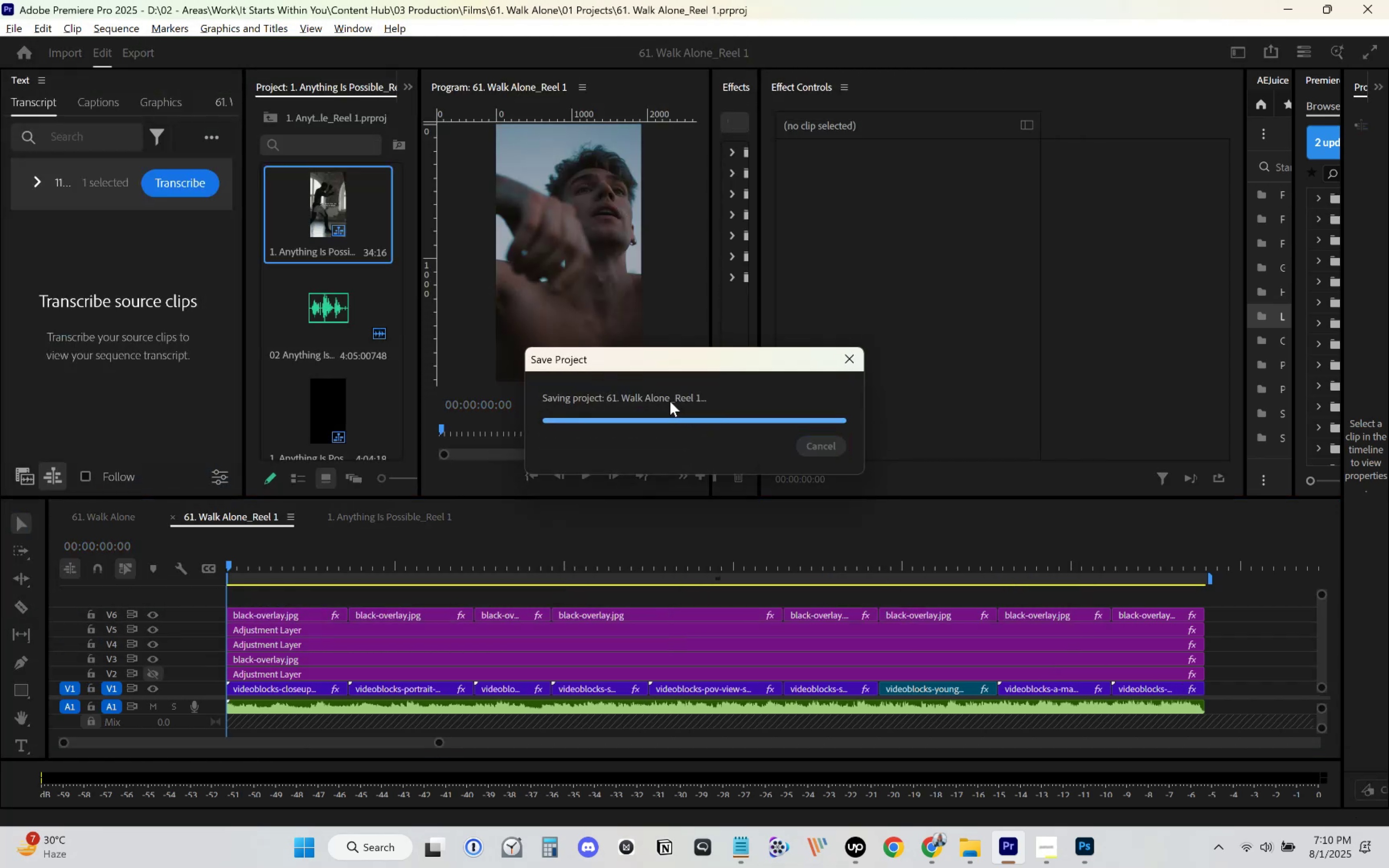 
key(Control+S)
 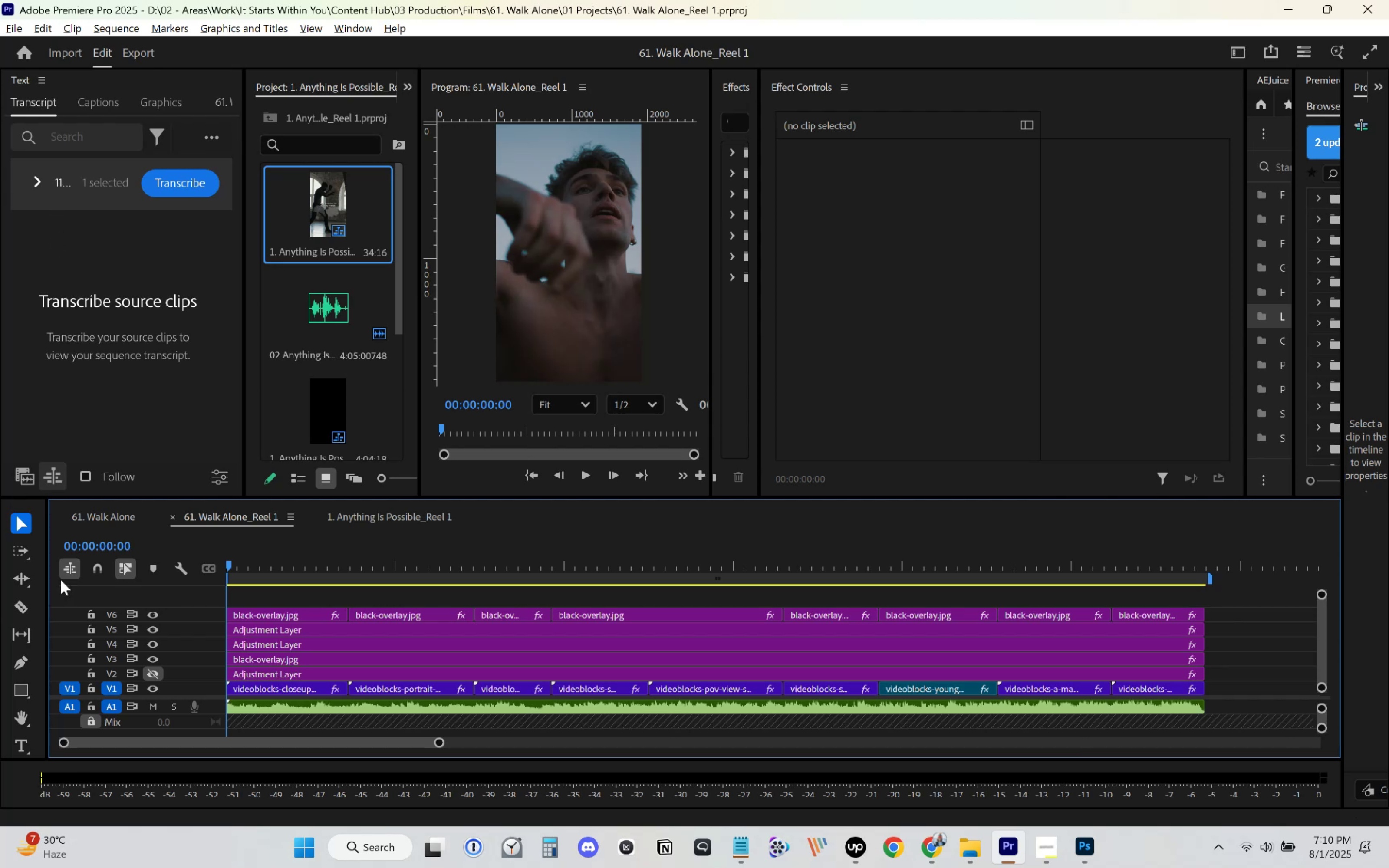 
left_click([63, 519])
 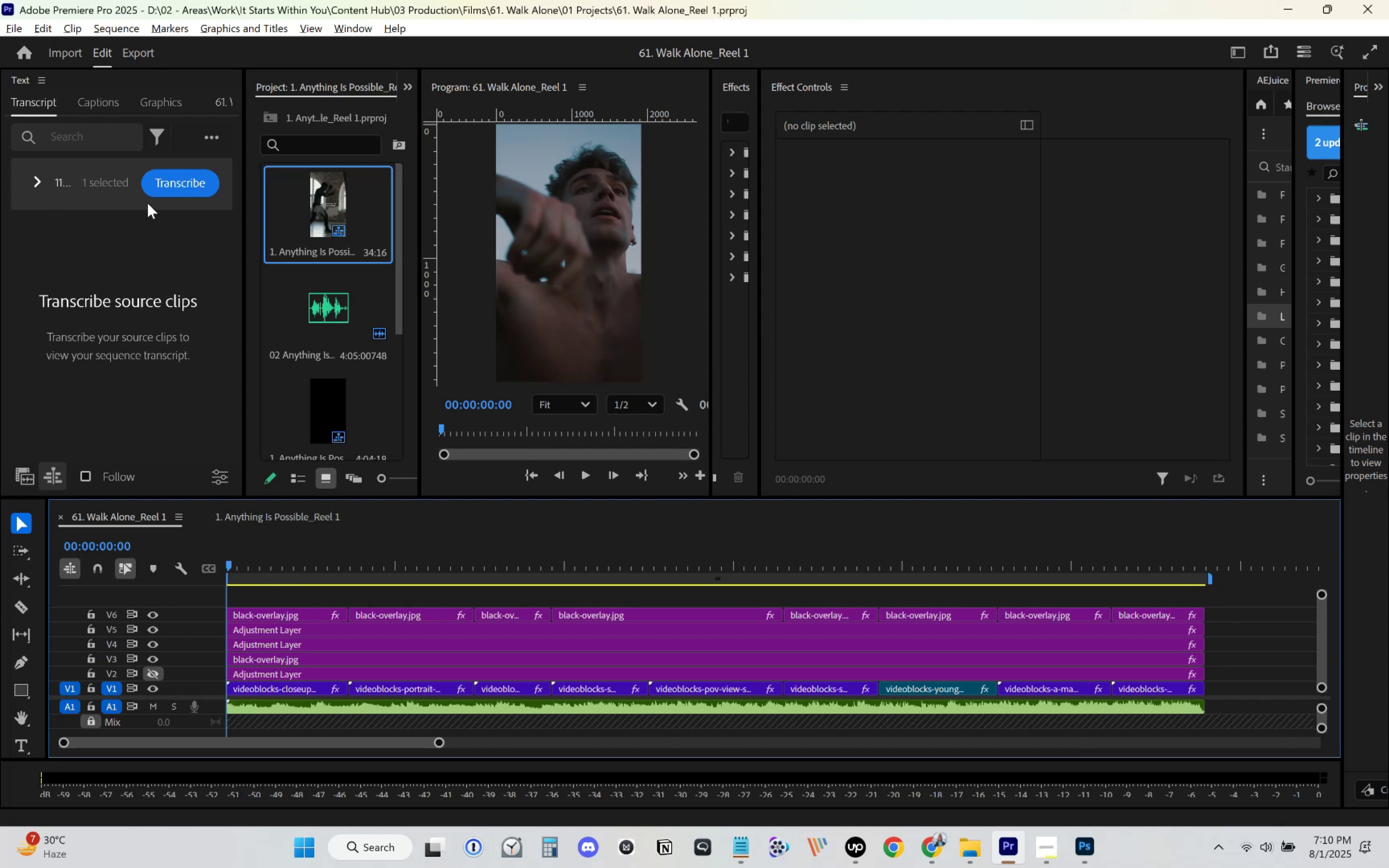 
left_click([169, 191])
 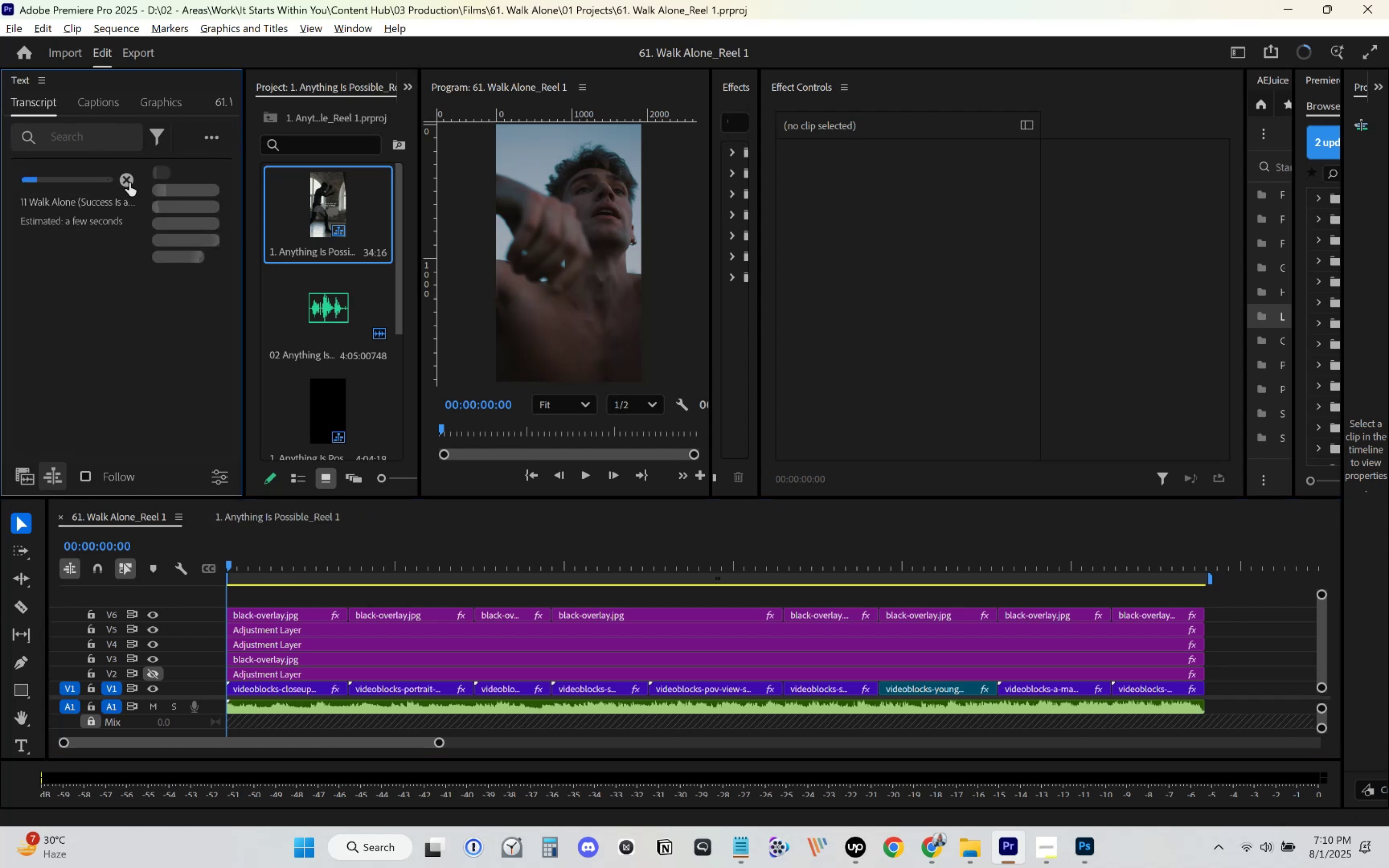 
double_click([100, 94])
 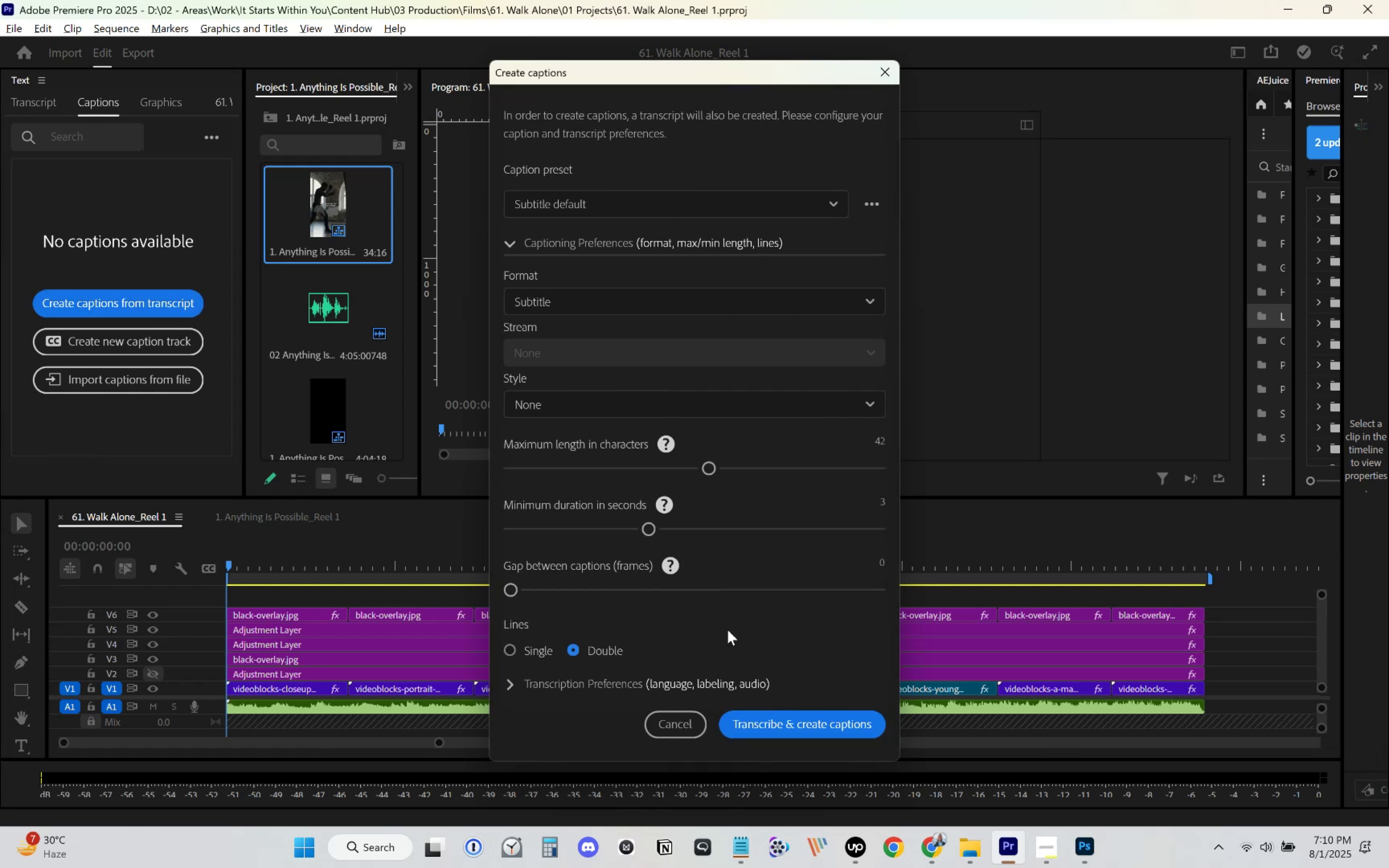 
wait(5.28)
 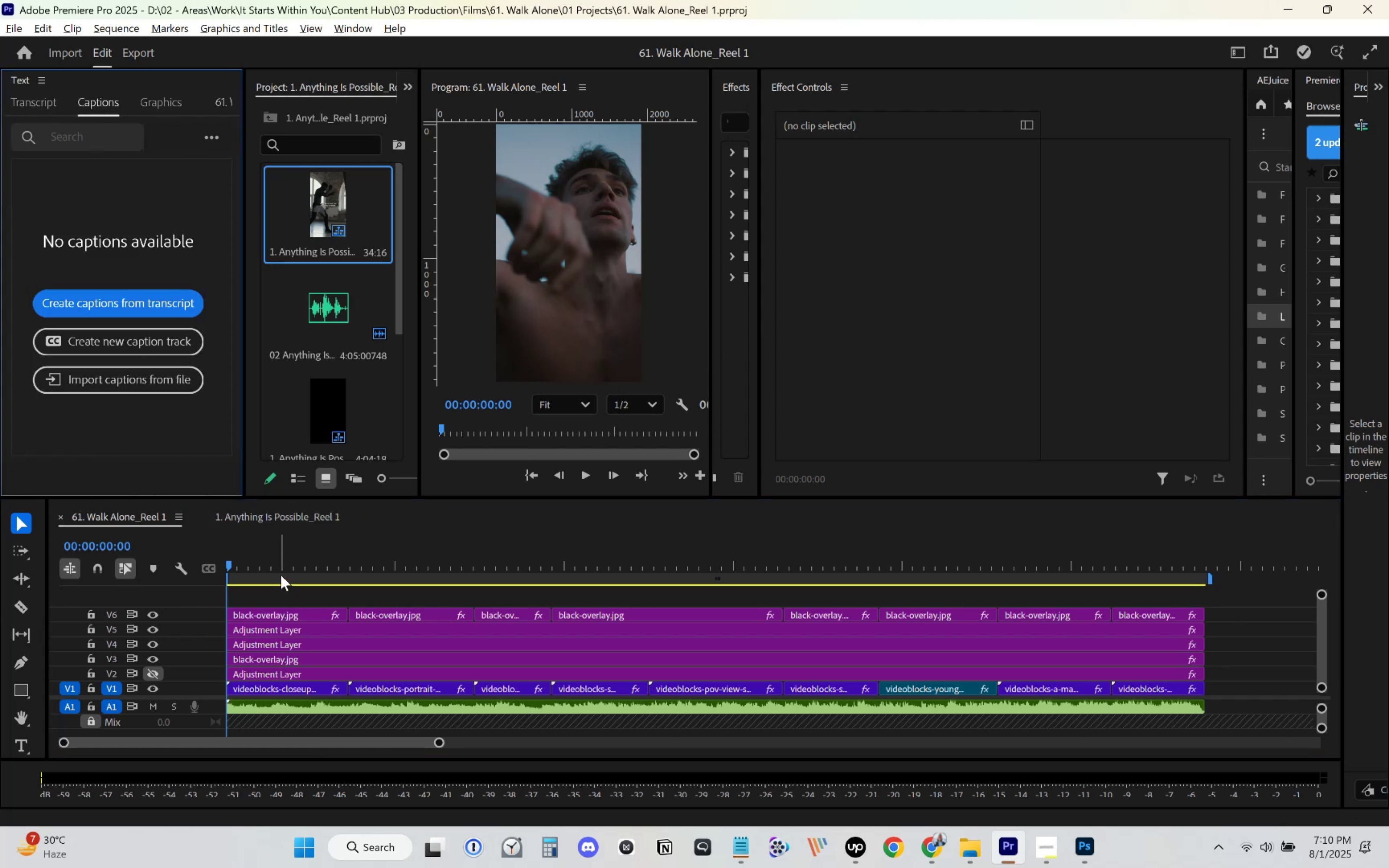 
left_click([788, 727])
 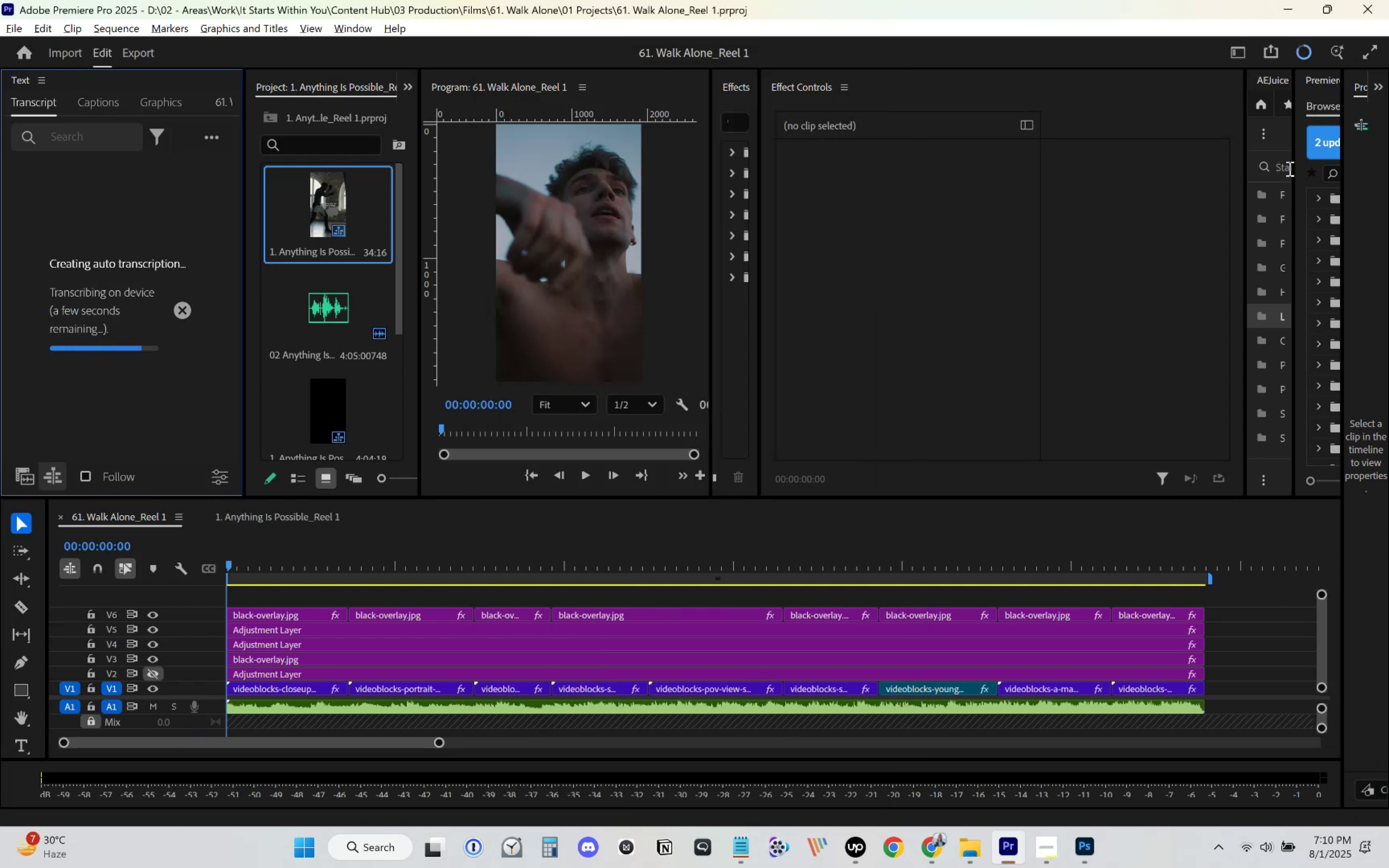 
wait(10.49)
 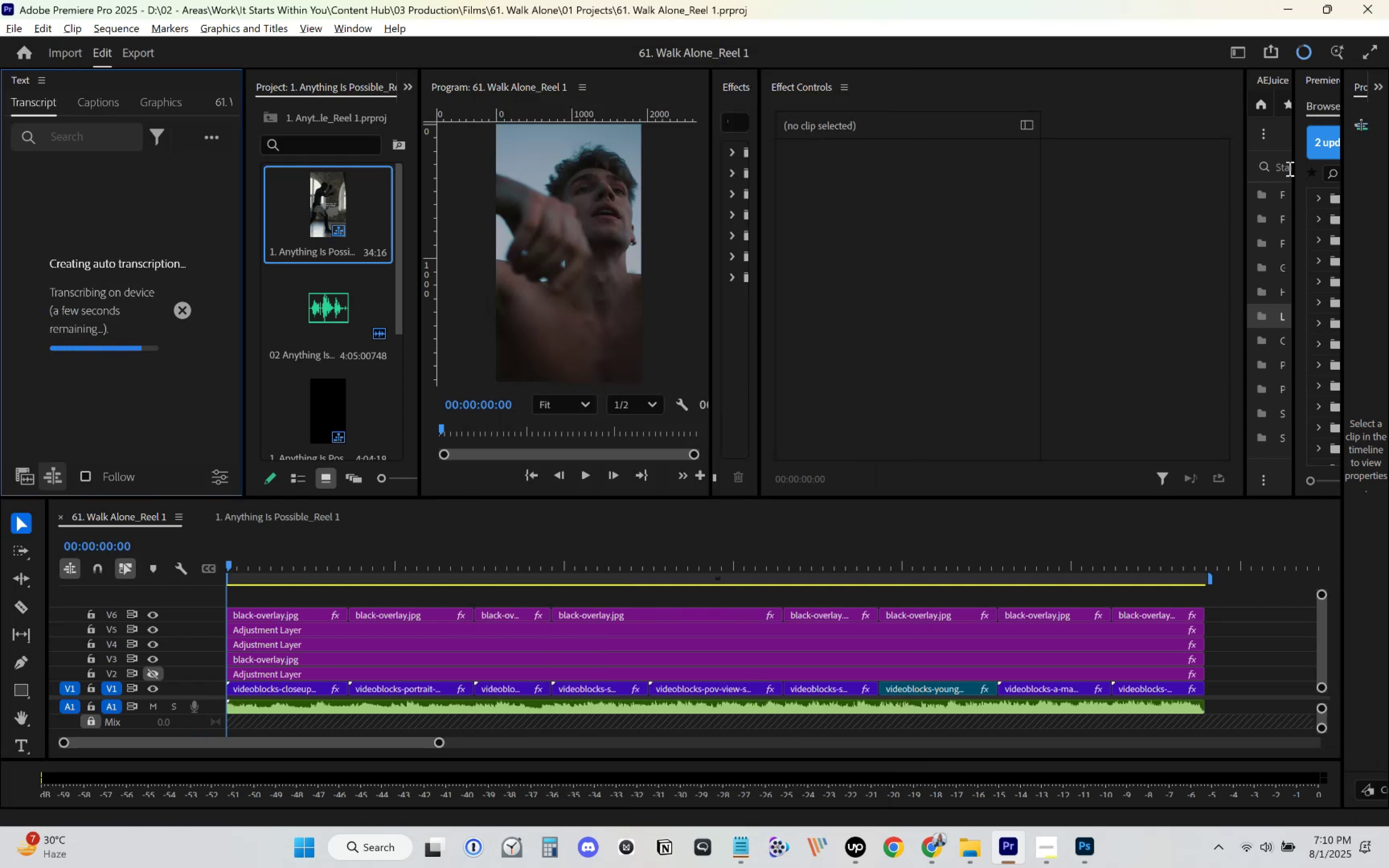 
key(Space)
 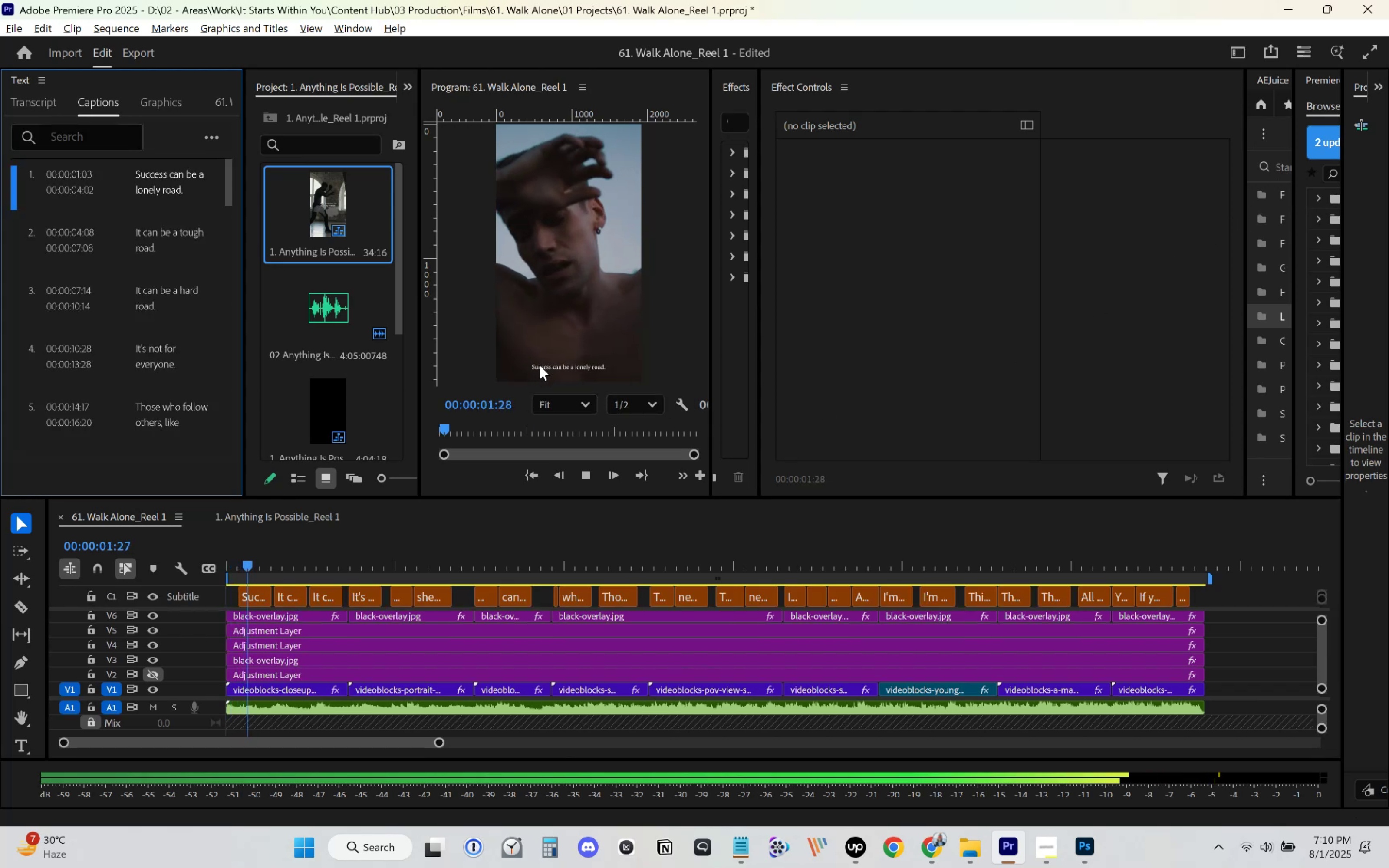 
key(Space)
 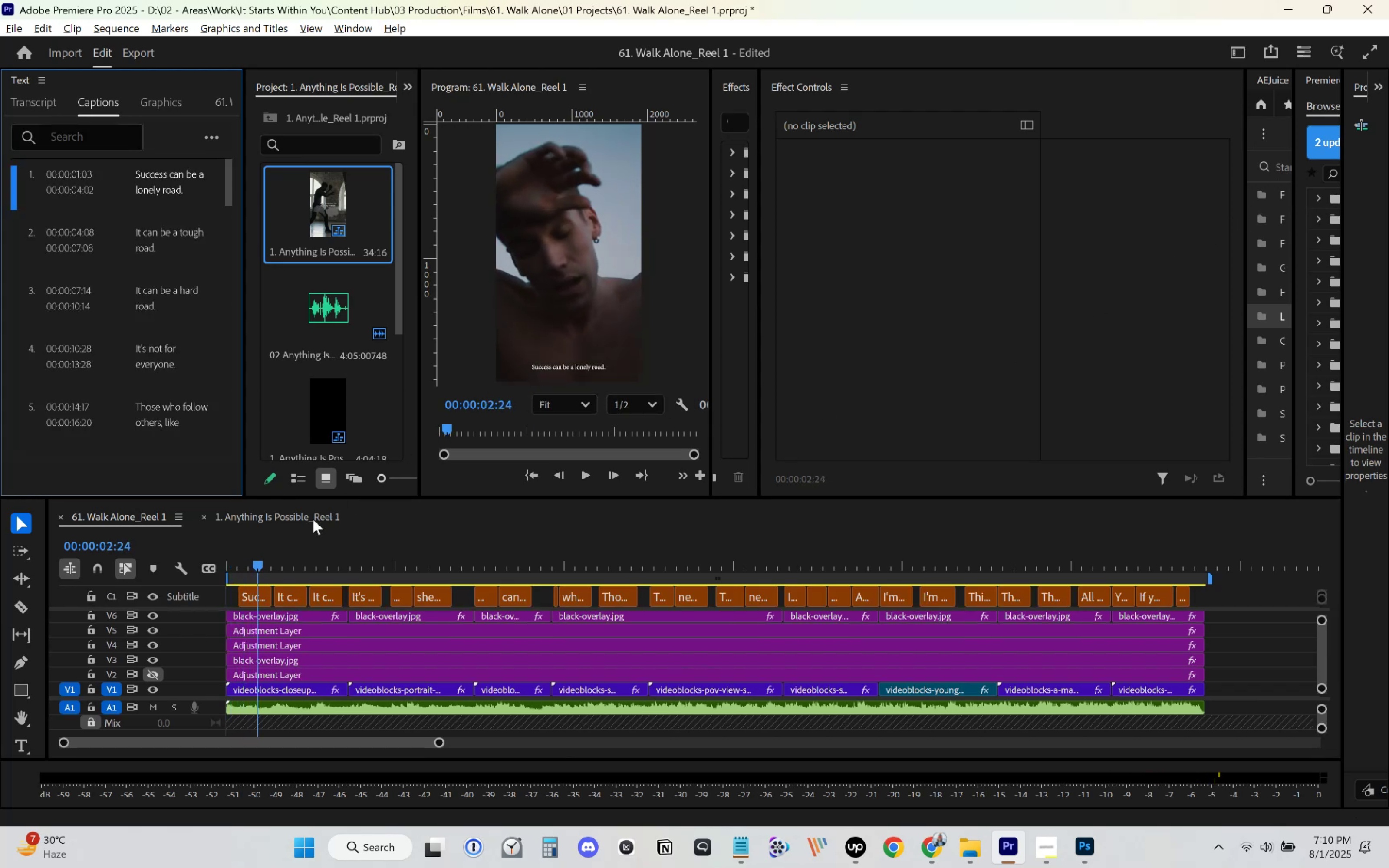 
left_click([304, 518])
 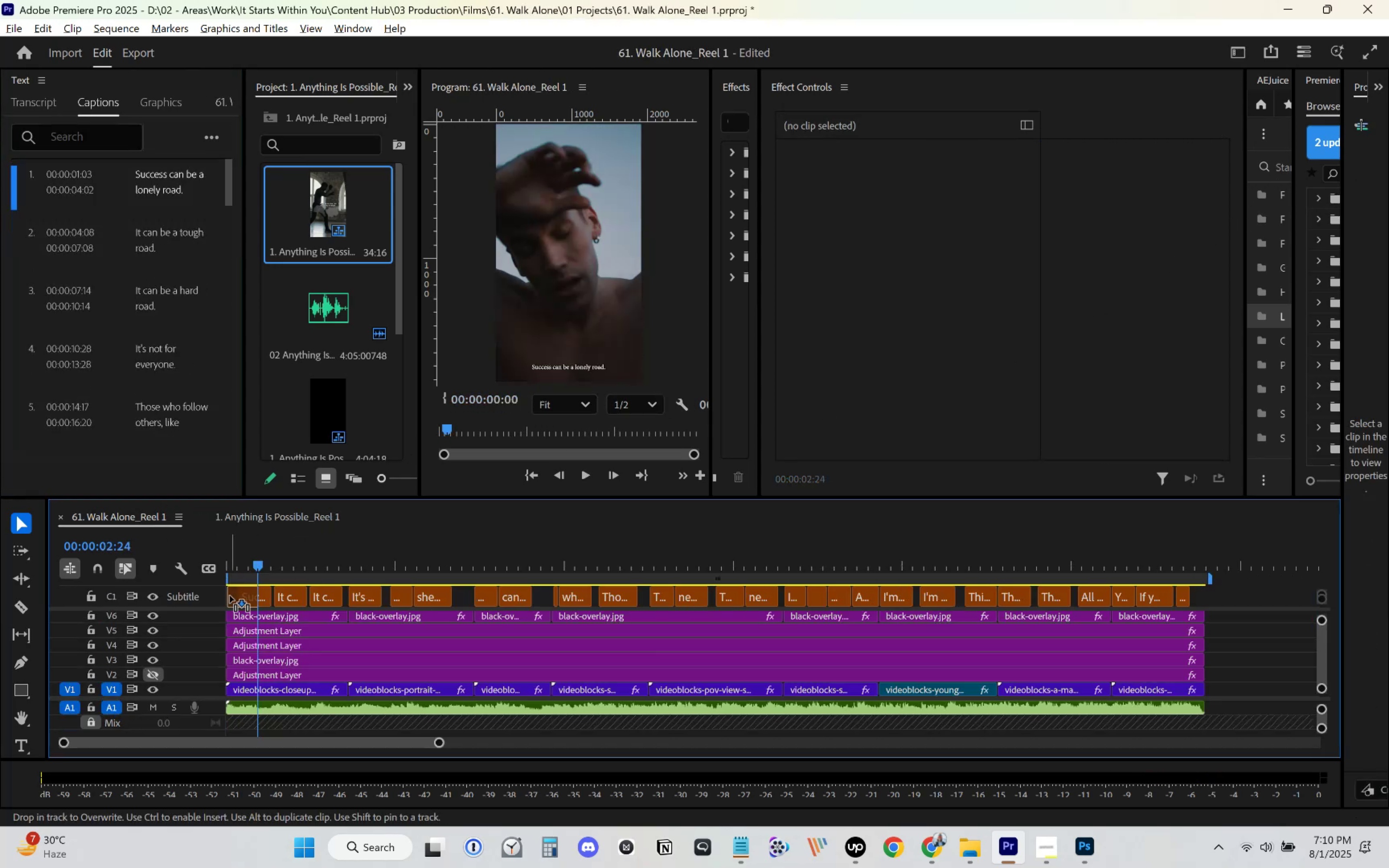 
double_click([238, 592])
 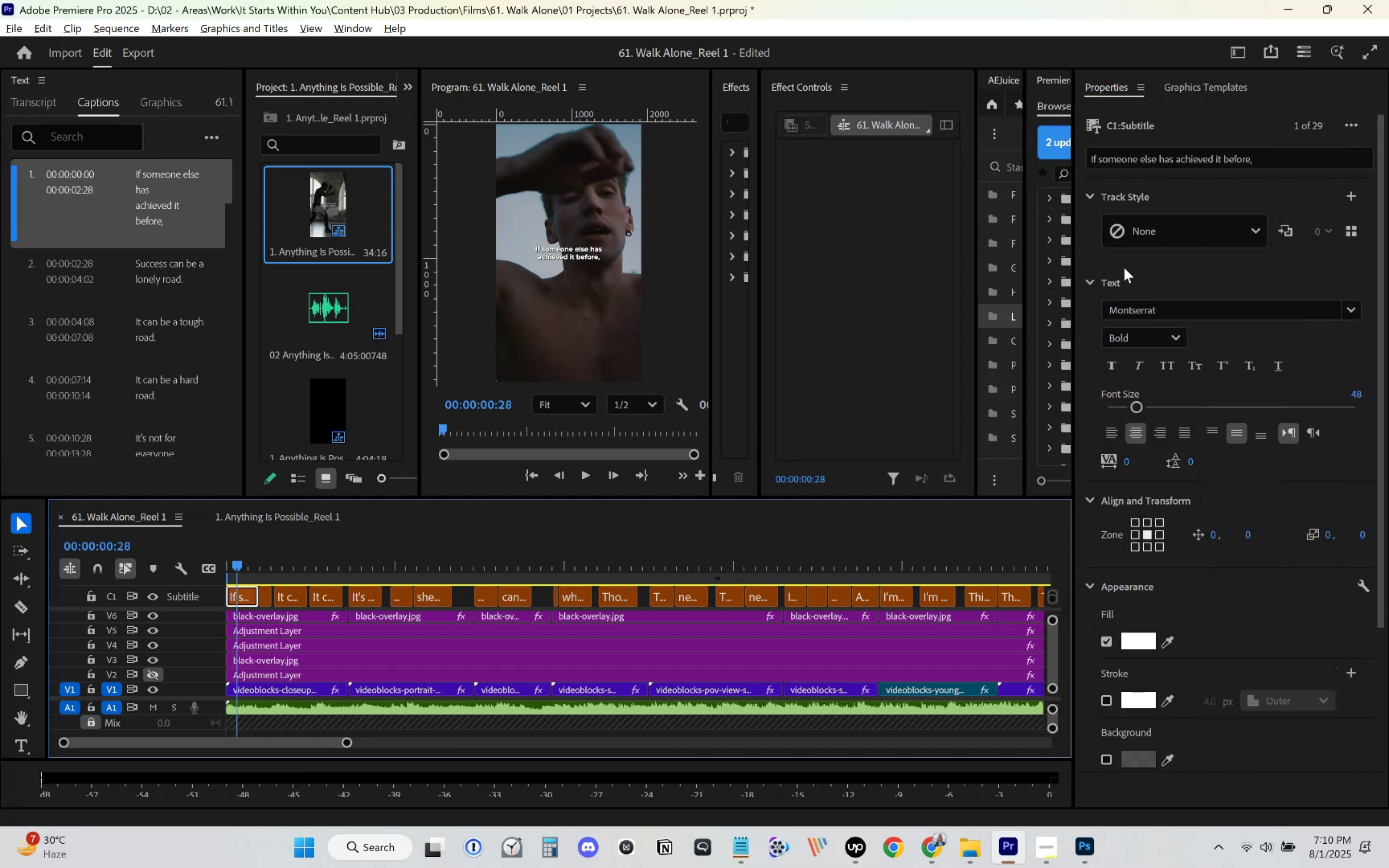 
left_click([1357, 201])
 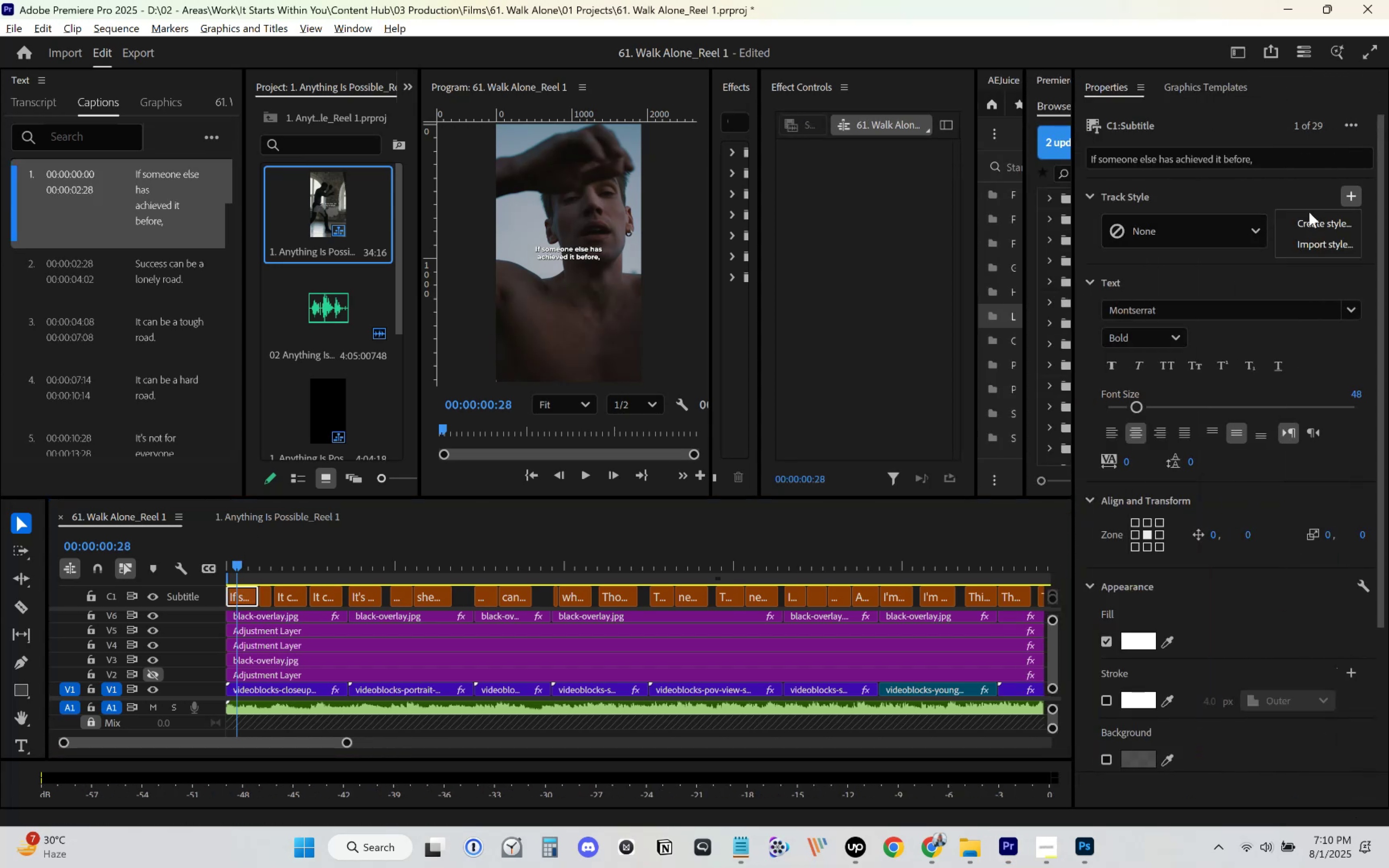 
left_click([1303, 224])
 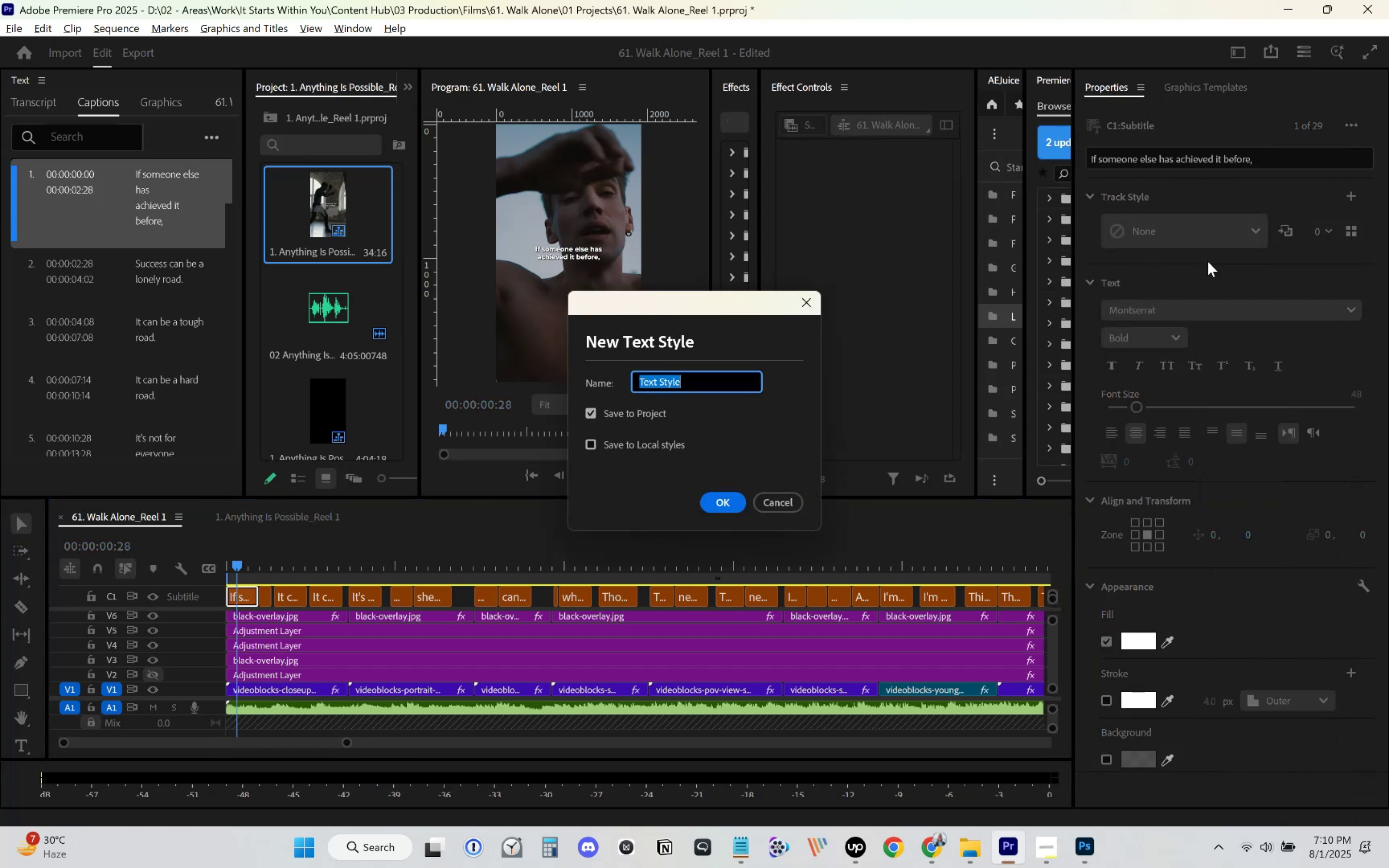 
type(caption)
 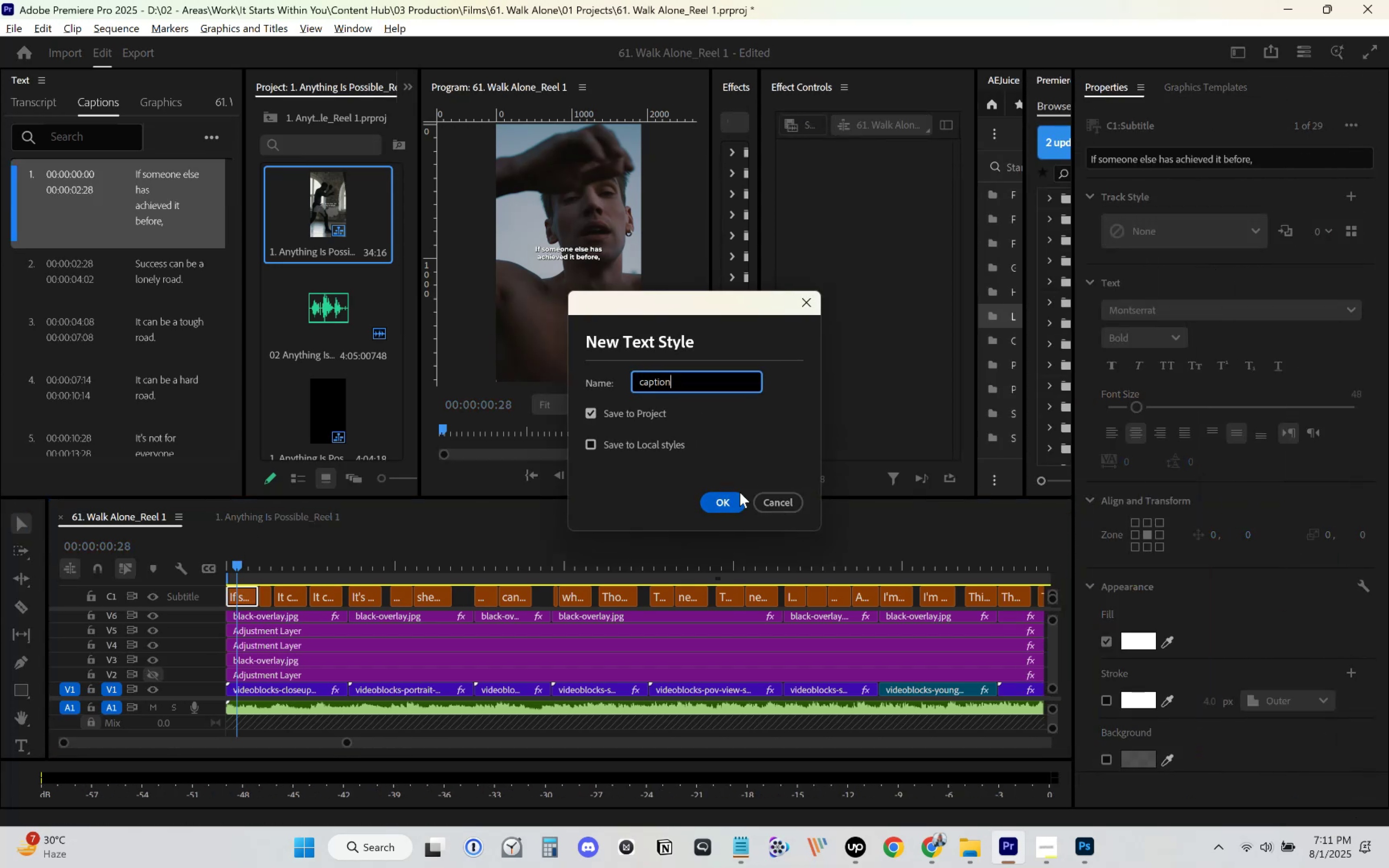 
left_click([721, 499])
 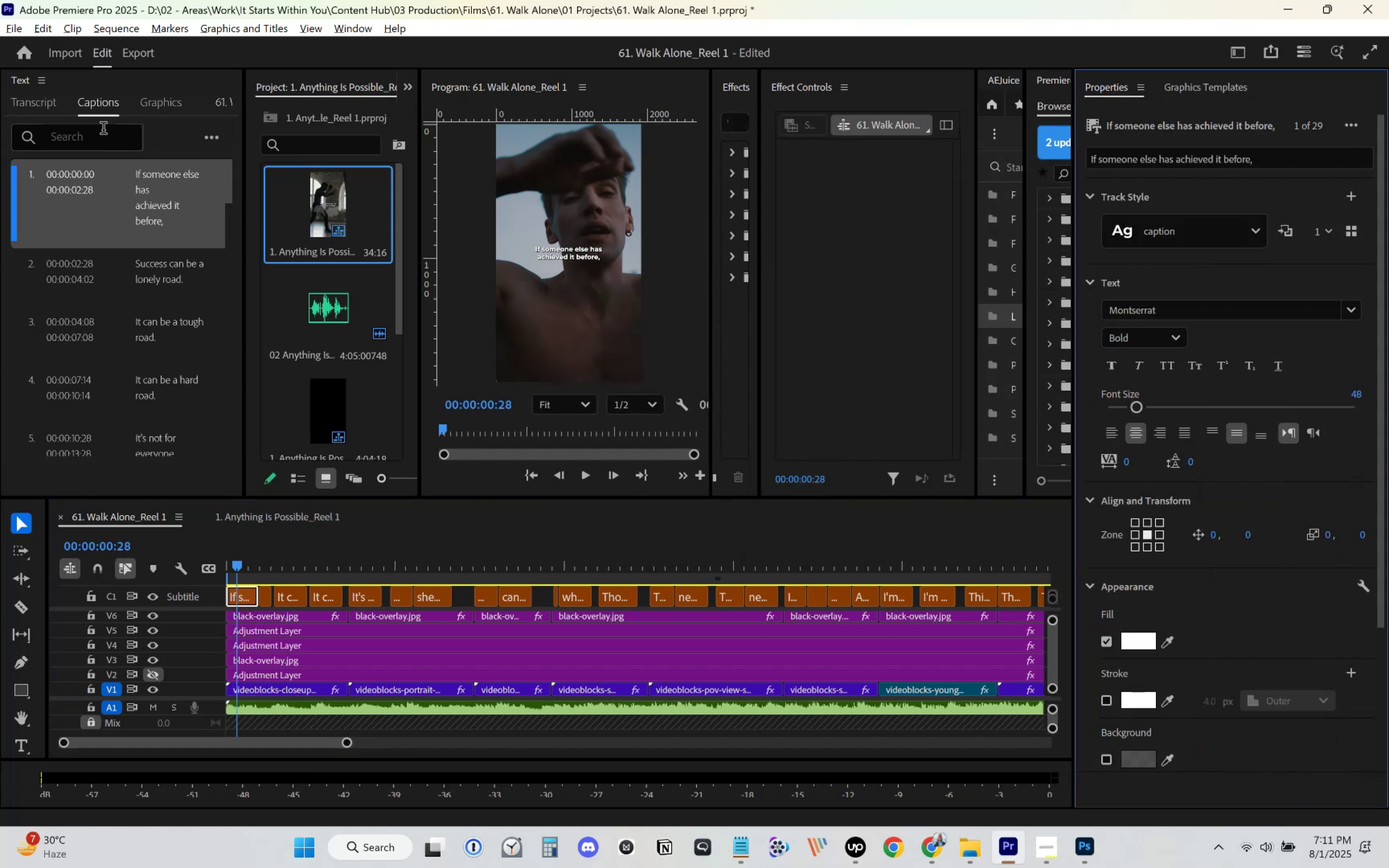 
right_click([21, 82])
 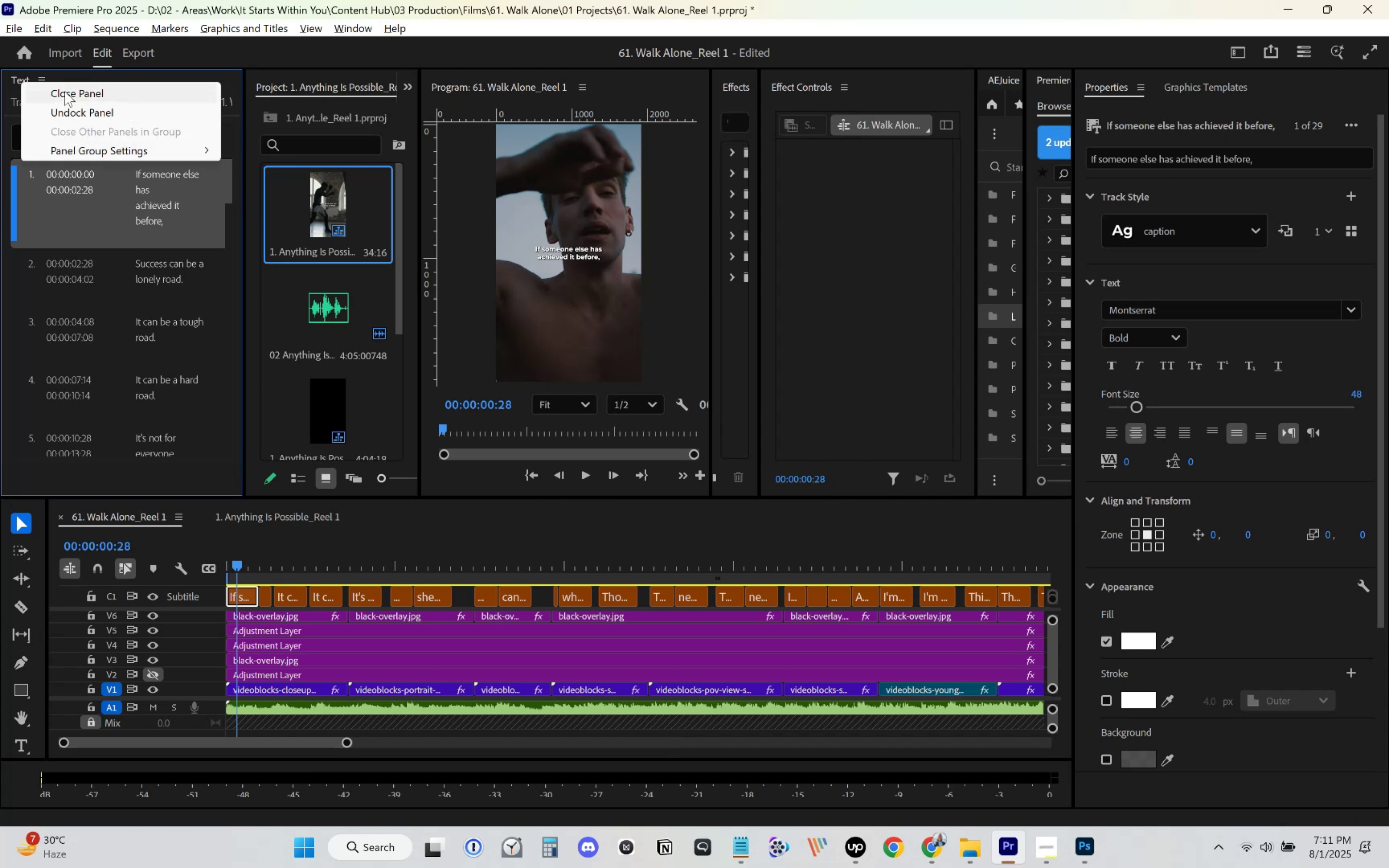 
left_click([66, 88])
 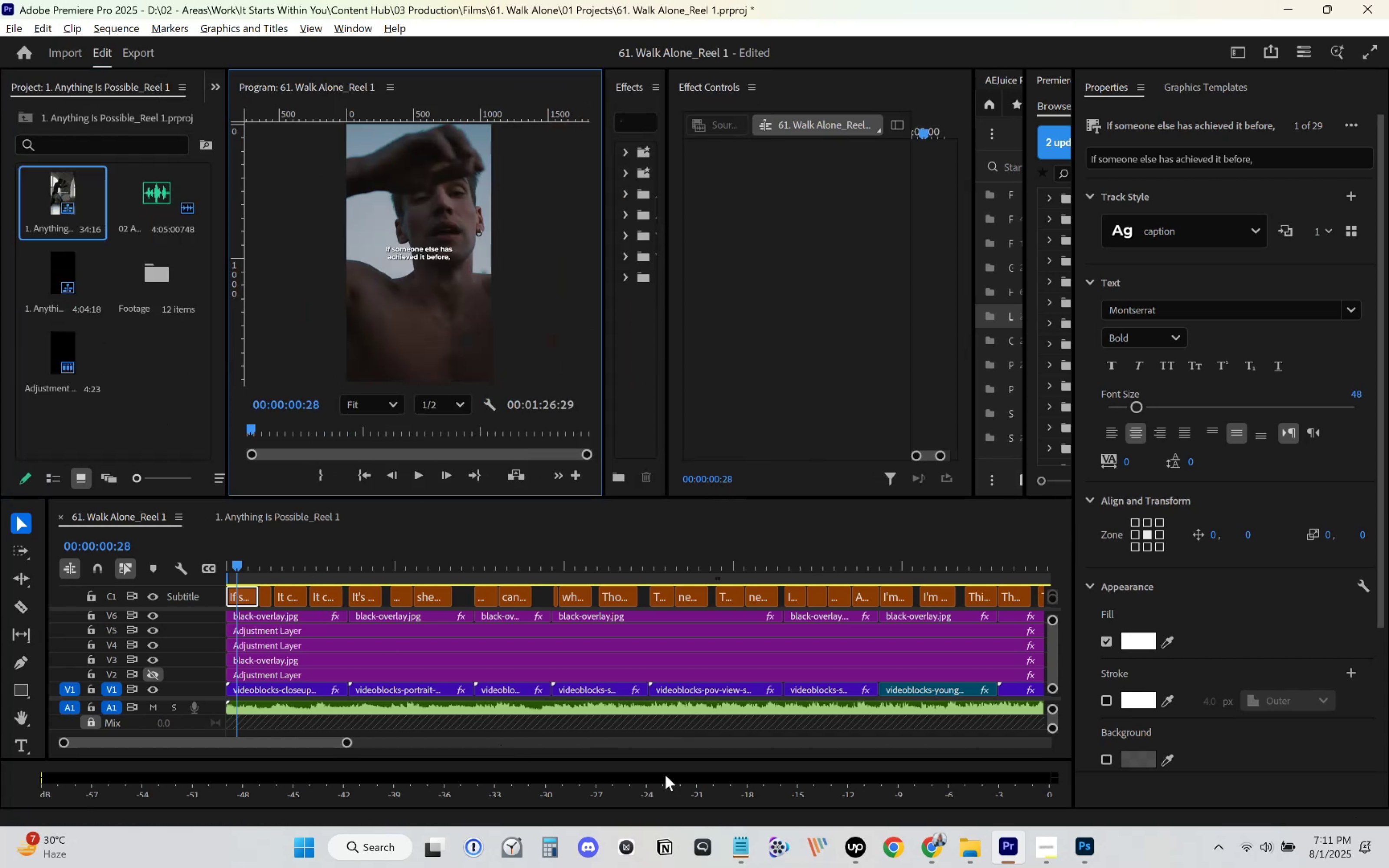 
left_click([739, 849])
 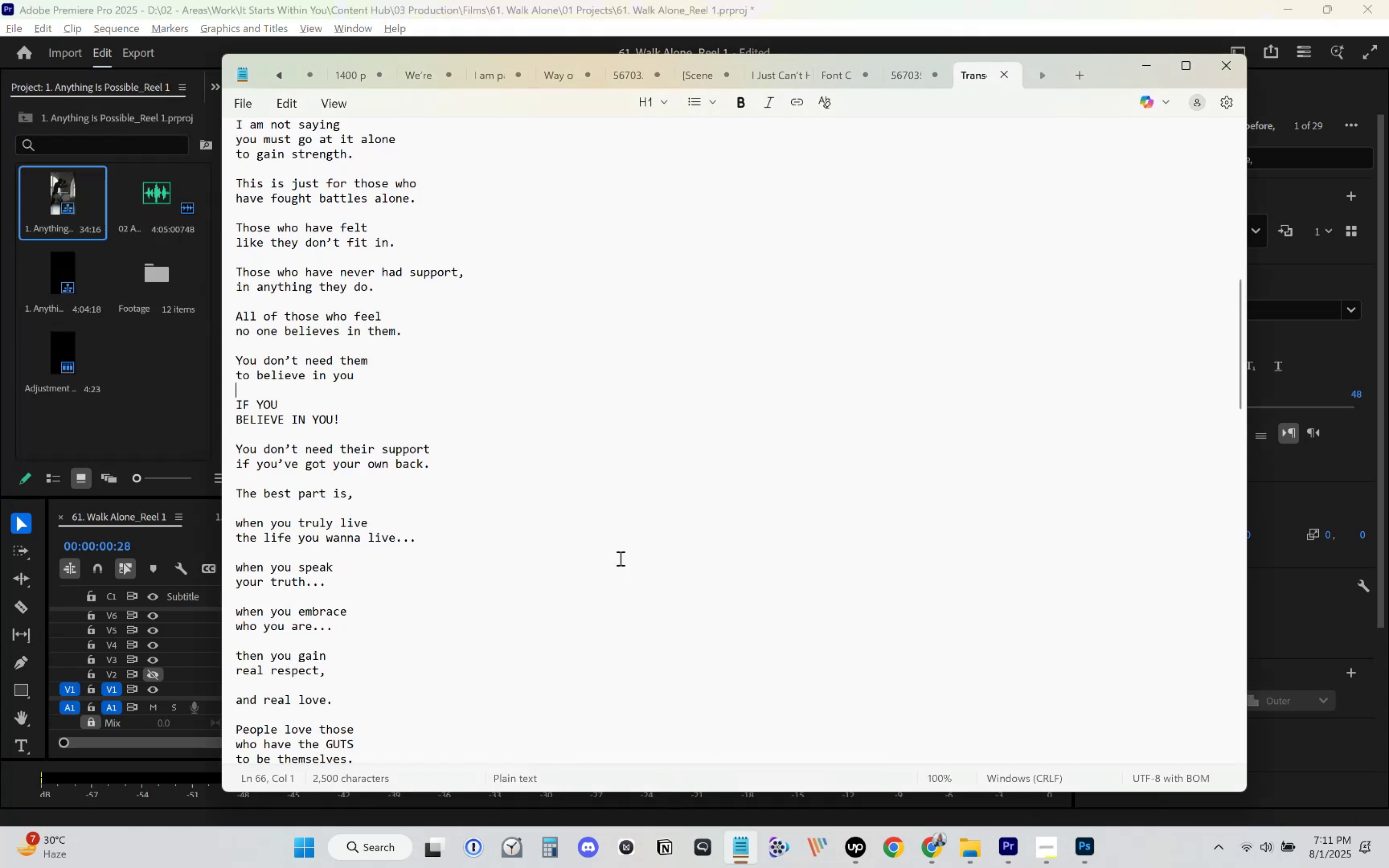 
scroll: coordinate [462, 381], scroll_direction: up, amount: 54.0
 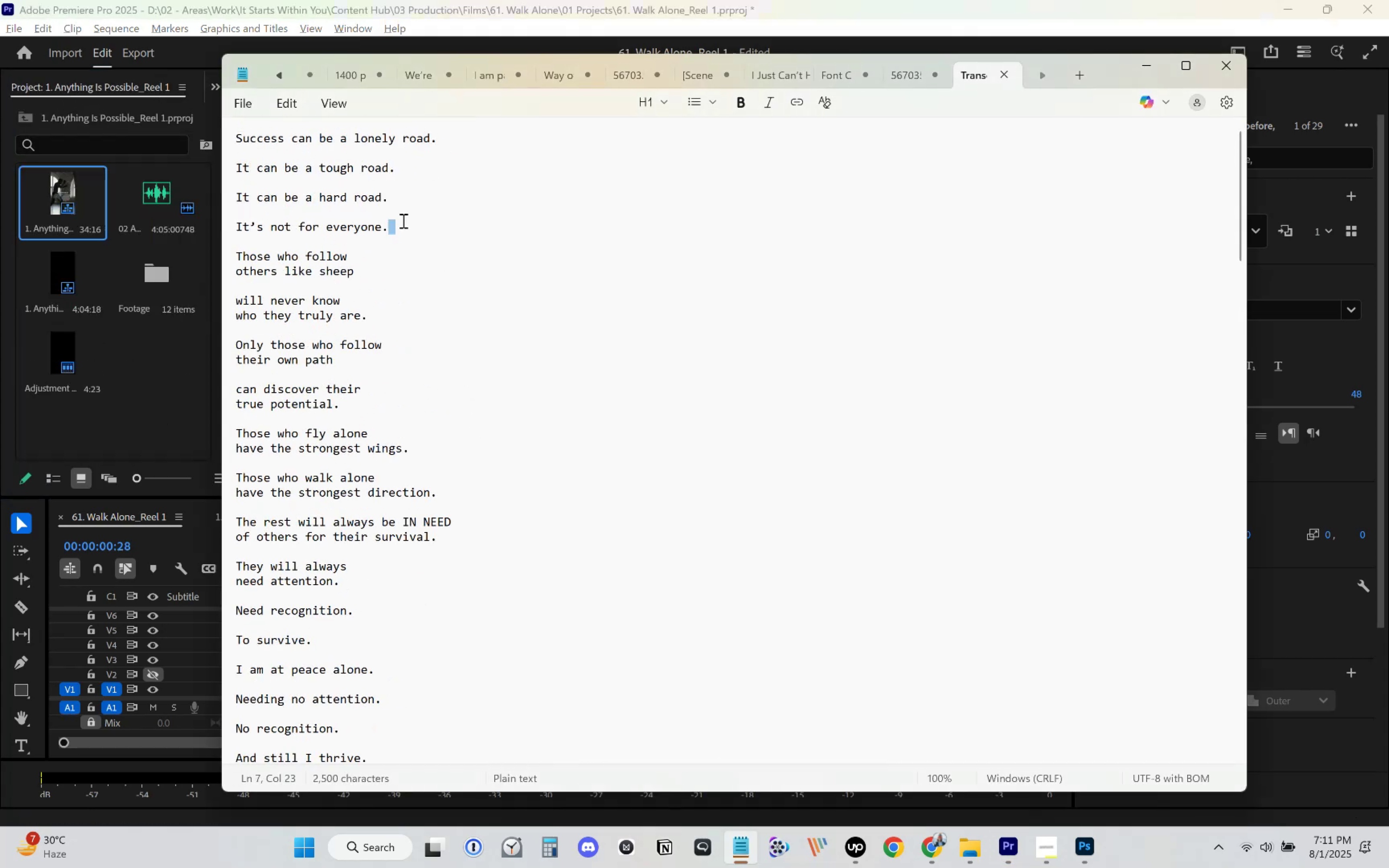 
key(Control+C)
 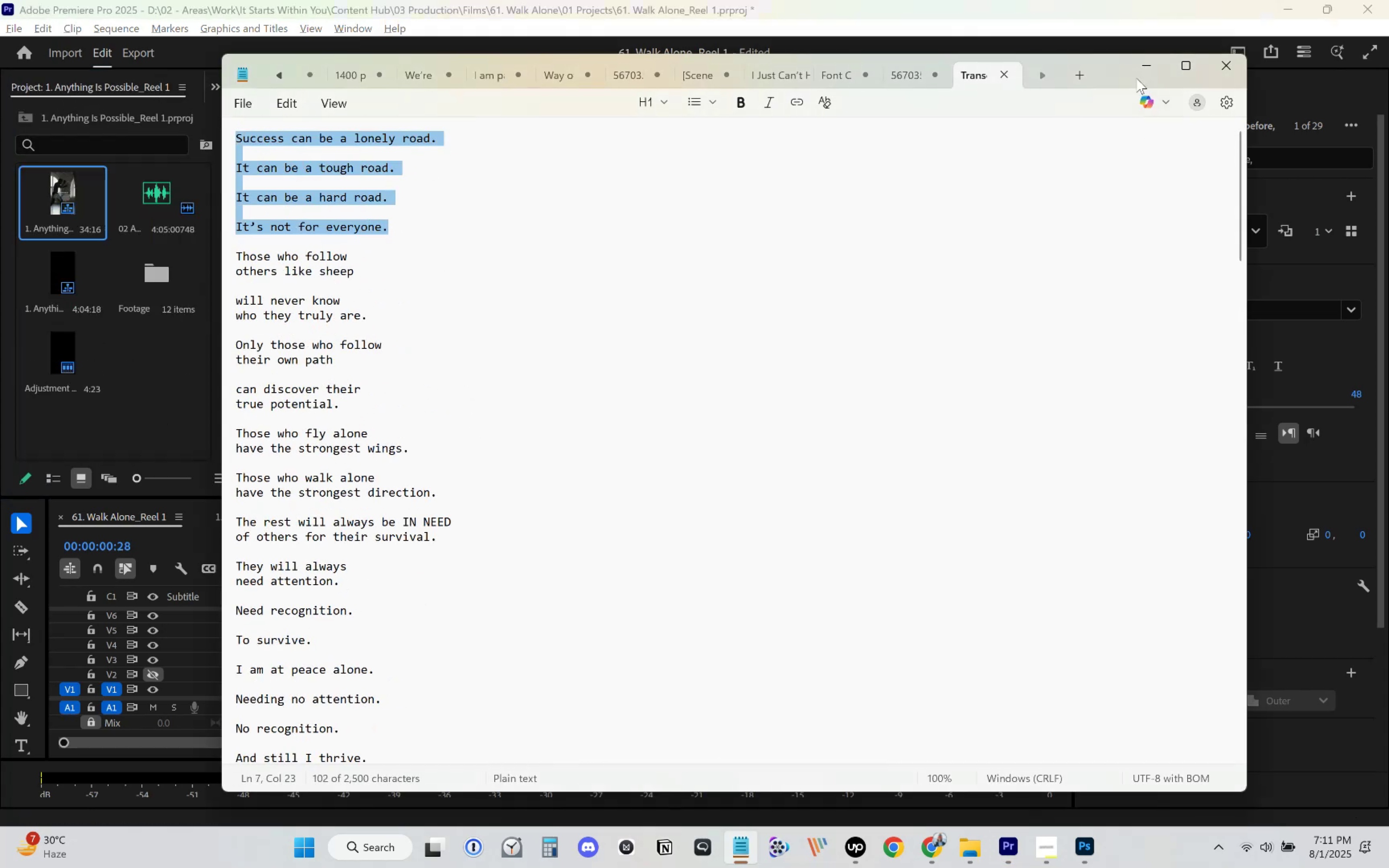 
left_click([1133, 62])
 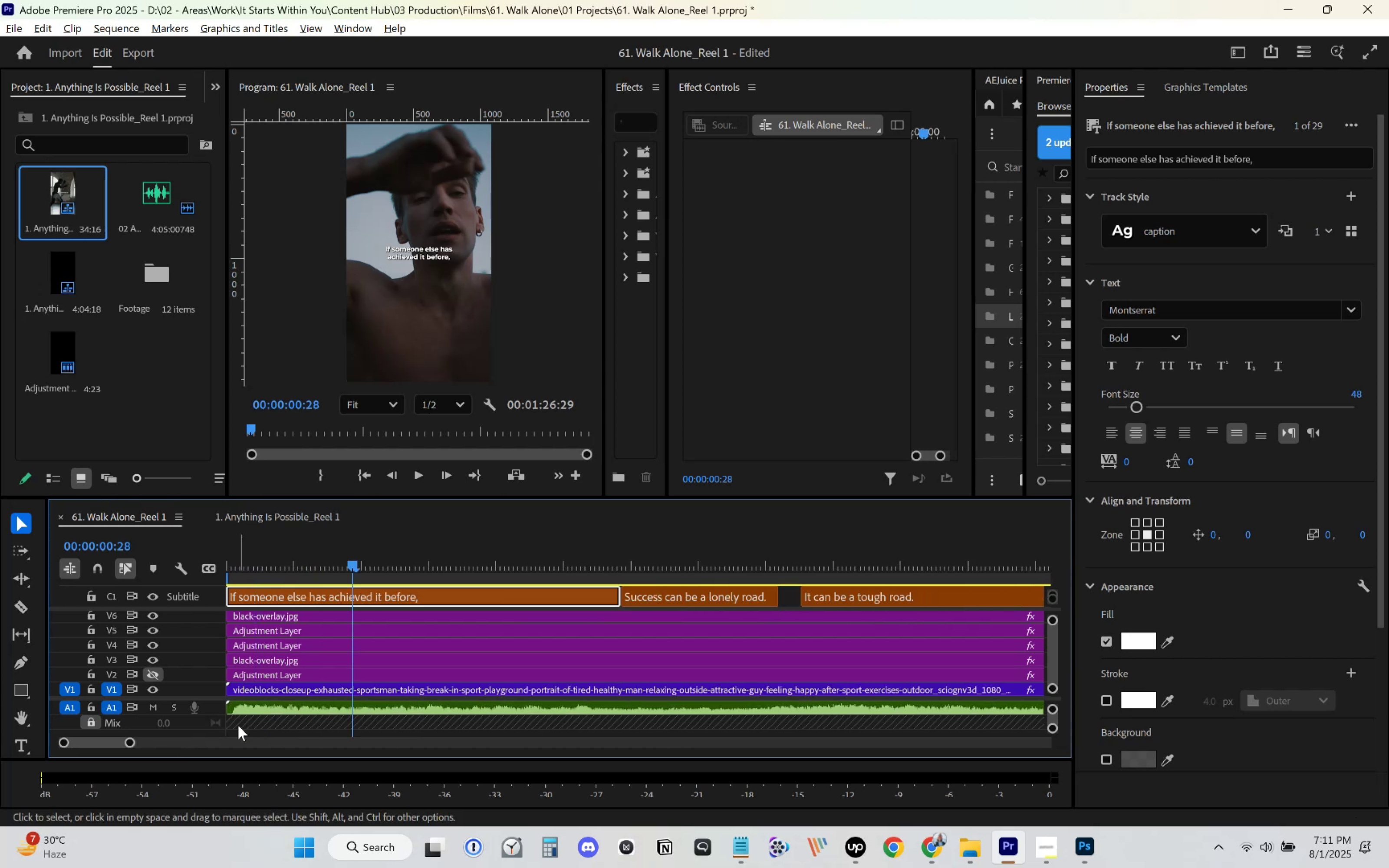 
wait(8.04)
 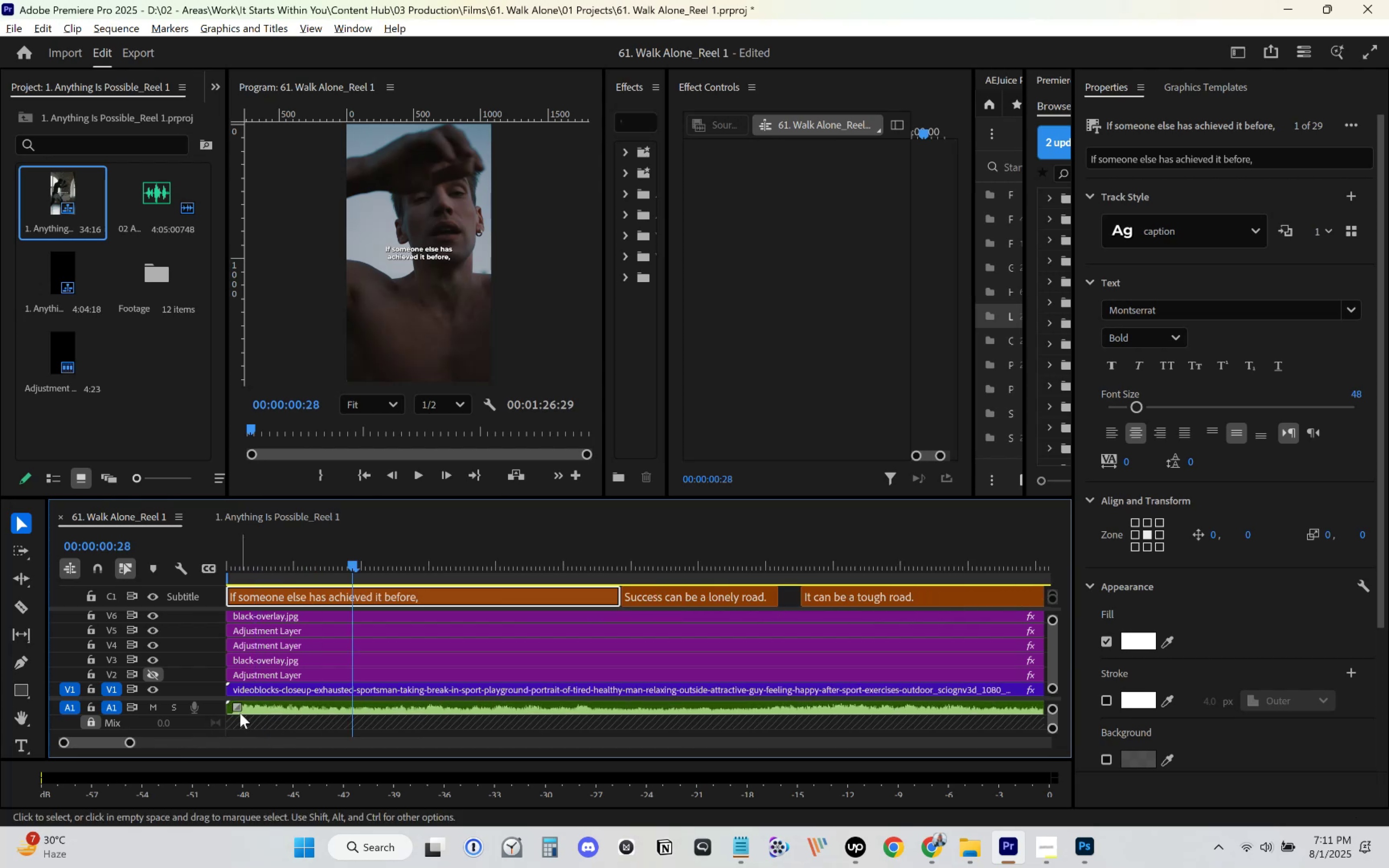 
key(Control+ControlLeft)
 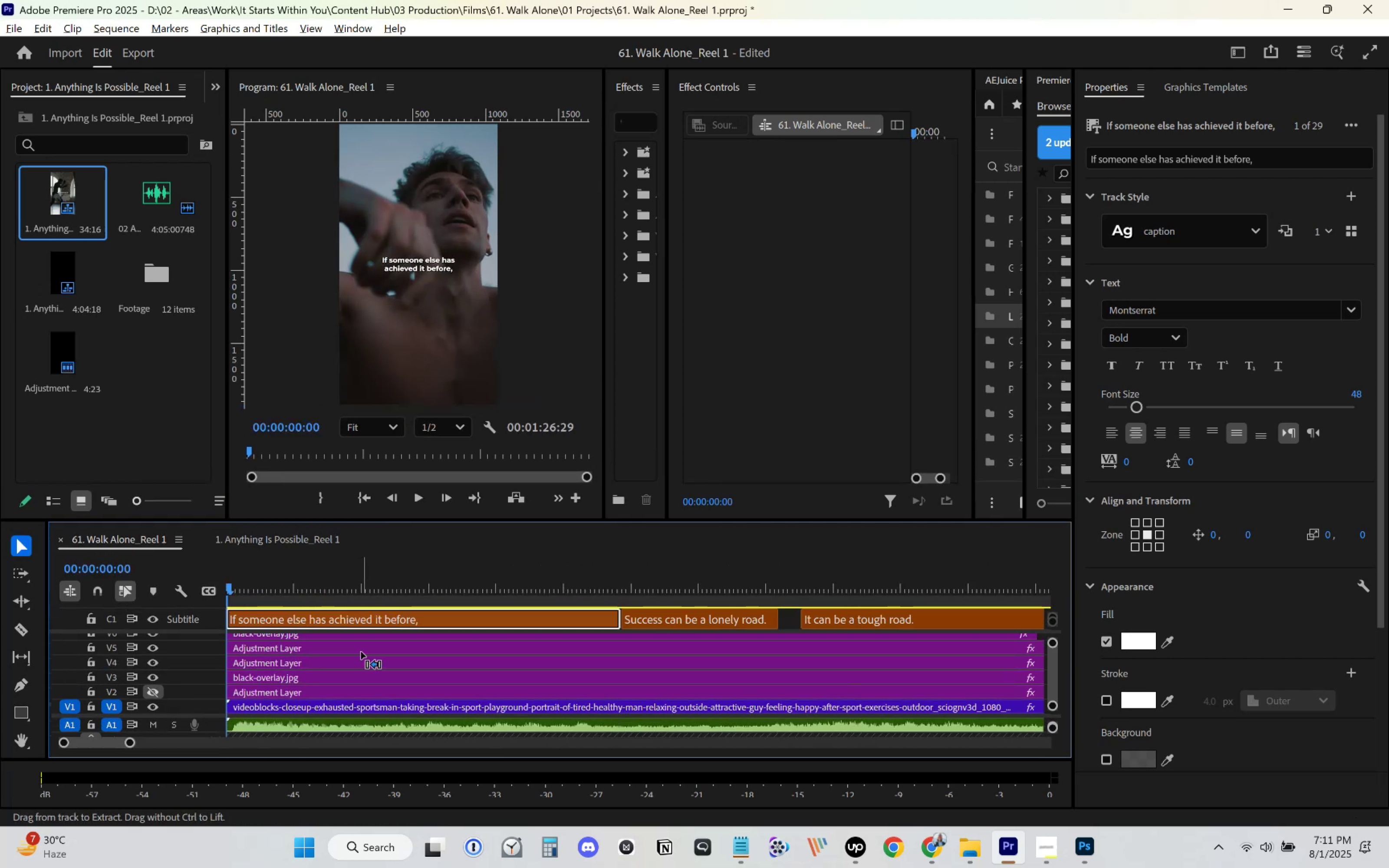 
key(Control+S)
 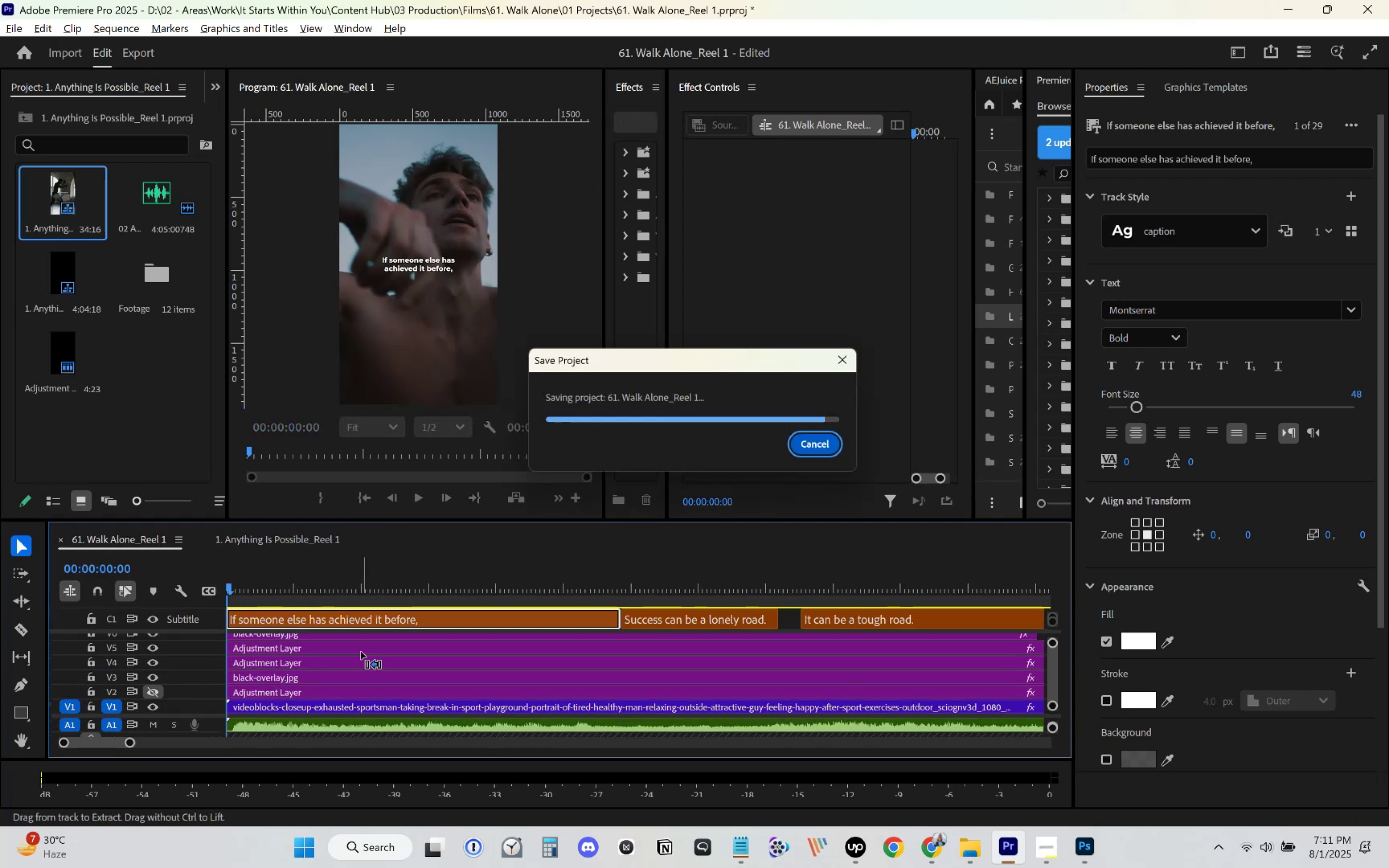 
key(Space)
 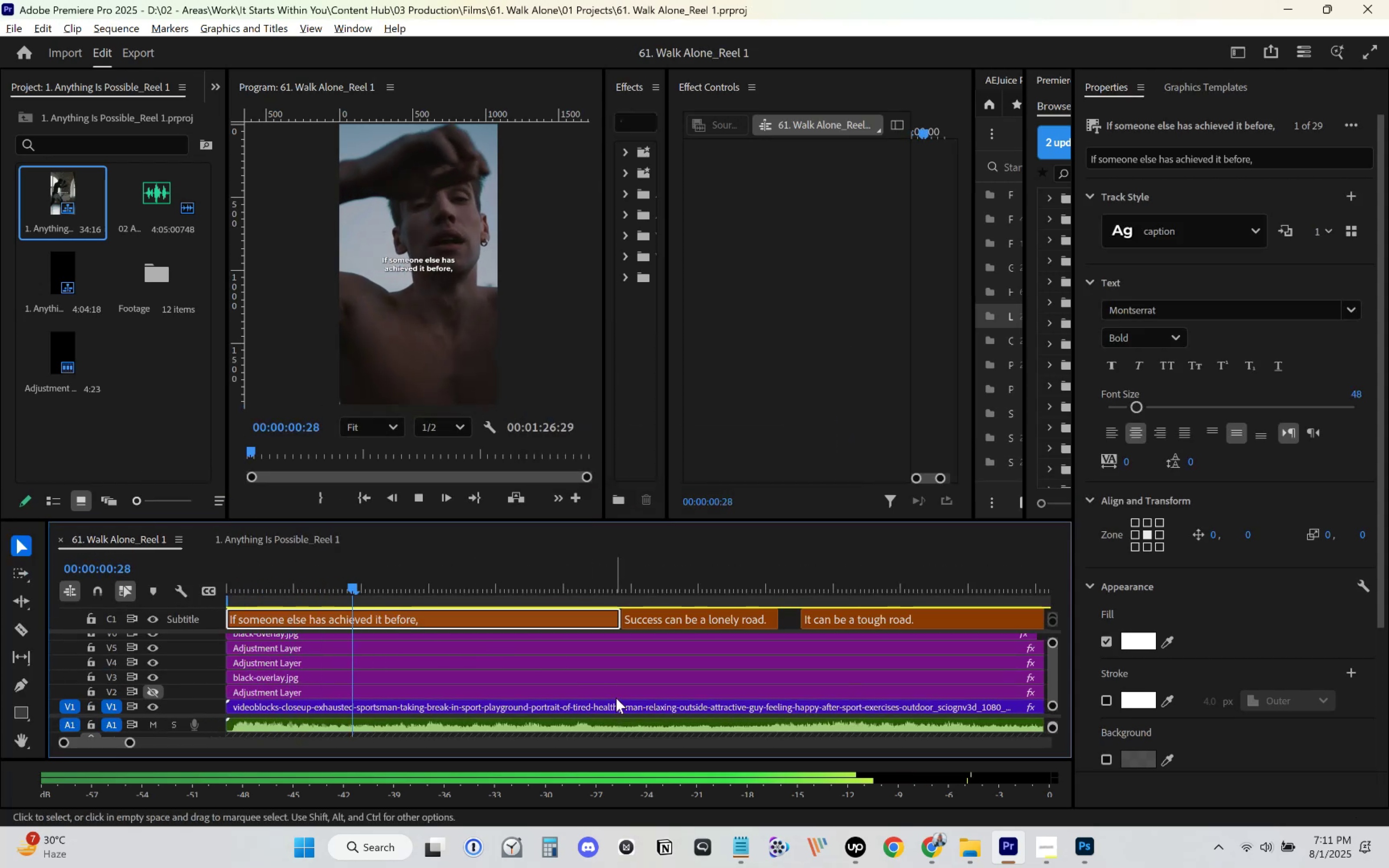 
key(Space)
 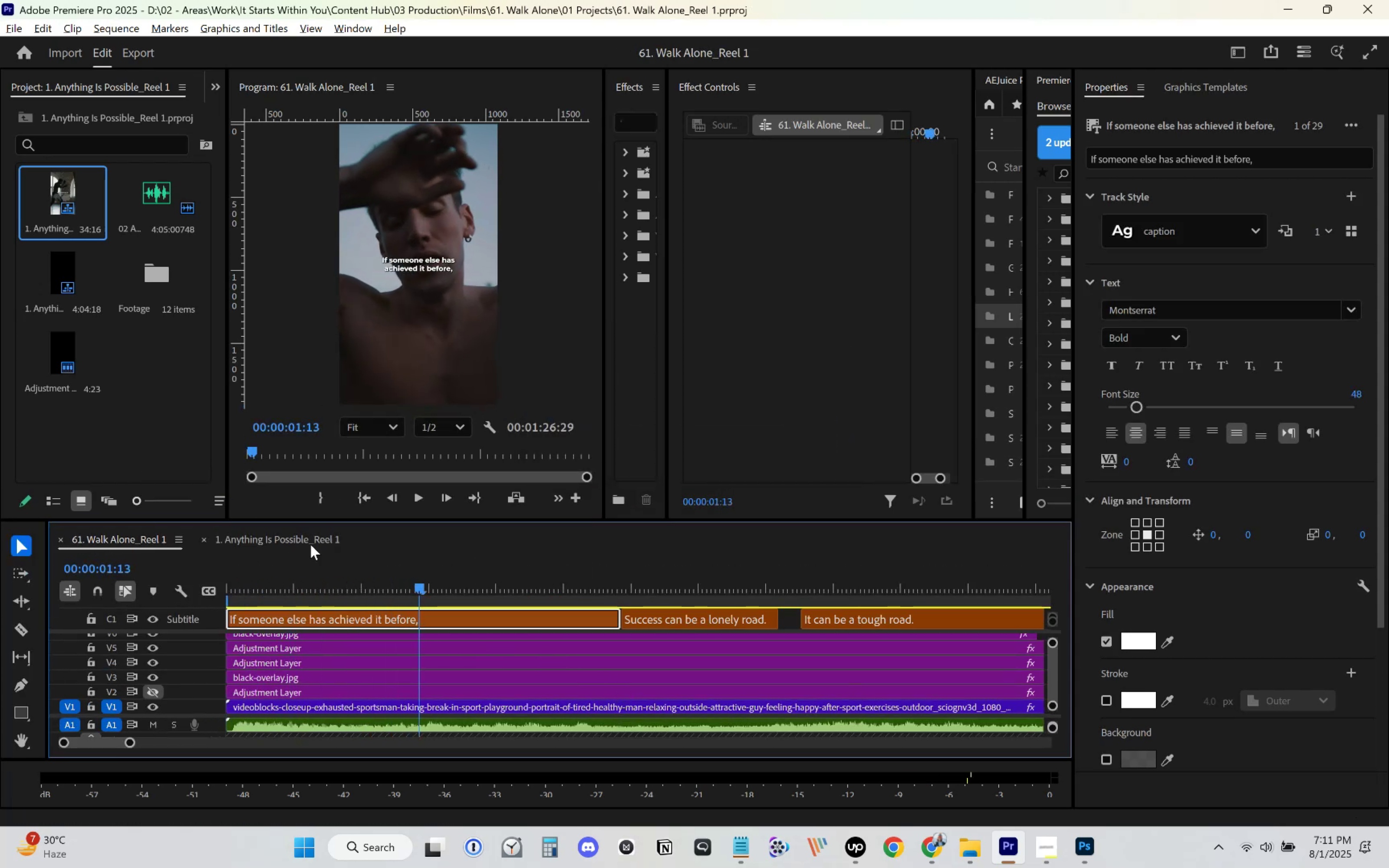 
left_click([355, 556])
 